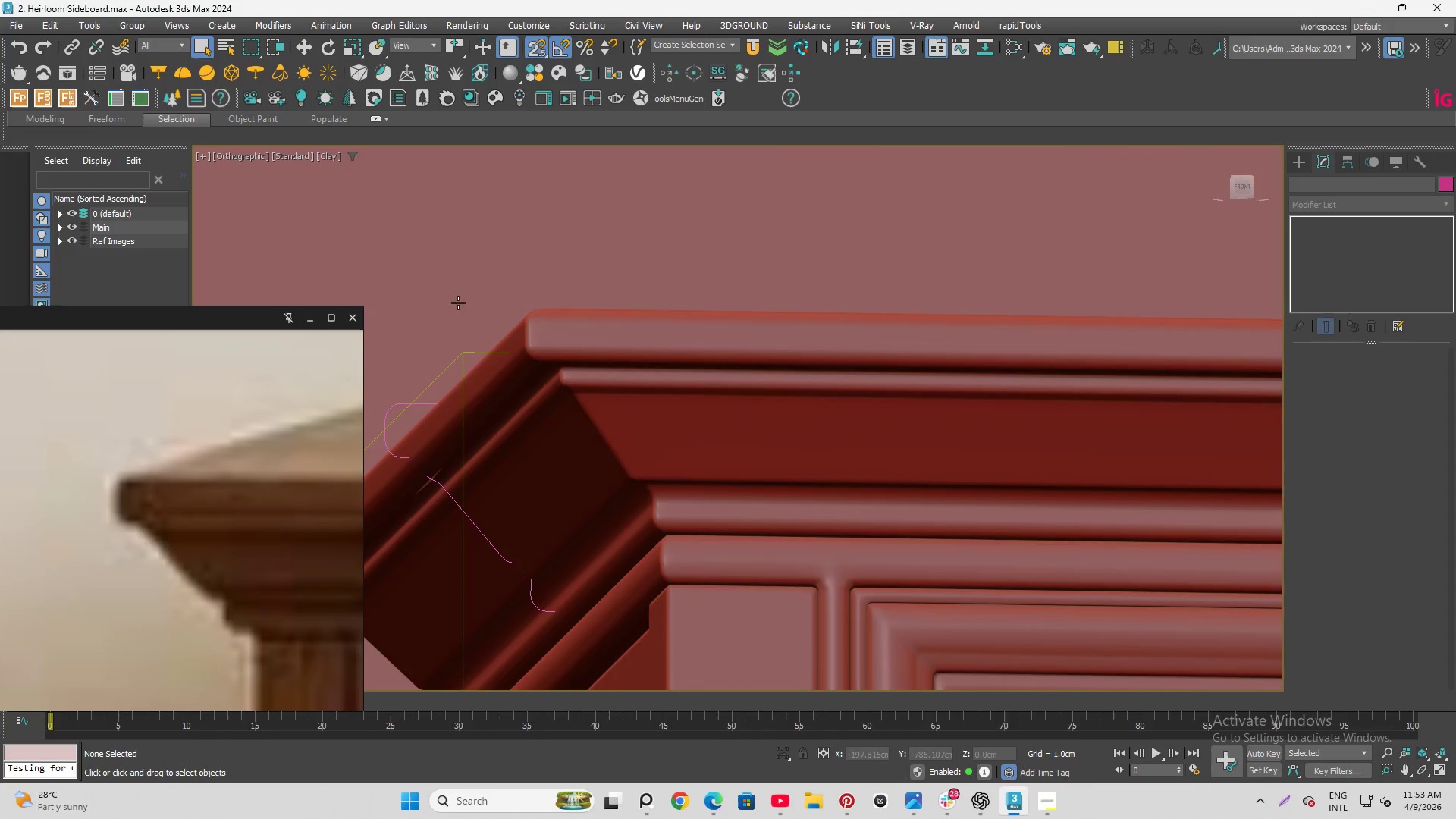 
hold_key(key=AltLeft, duration=0.55)
left_click([669, 425])
 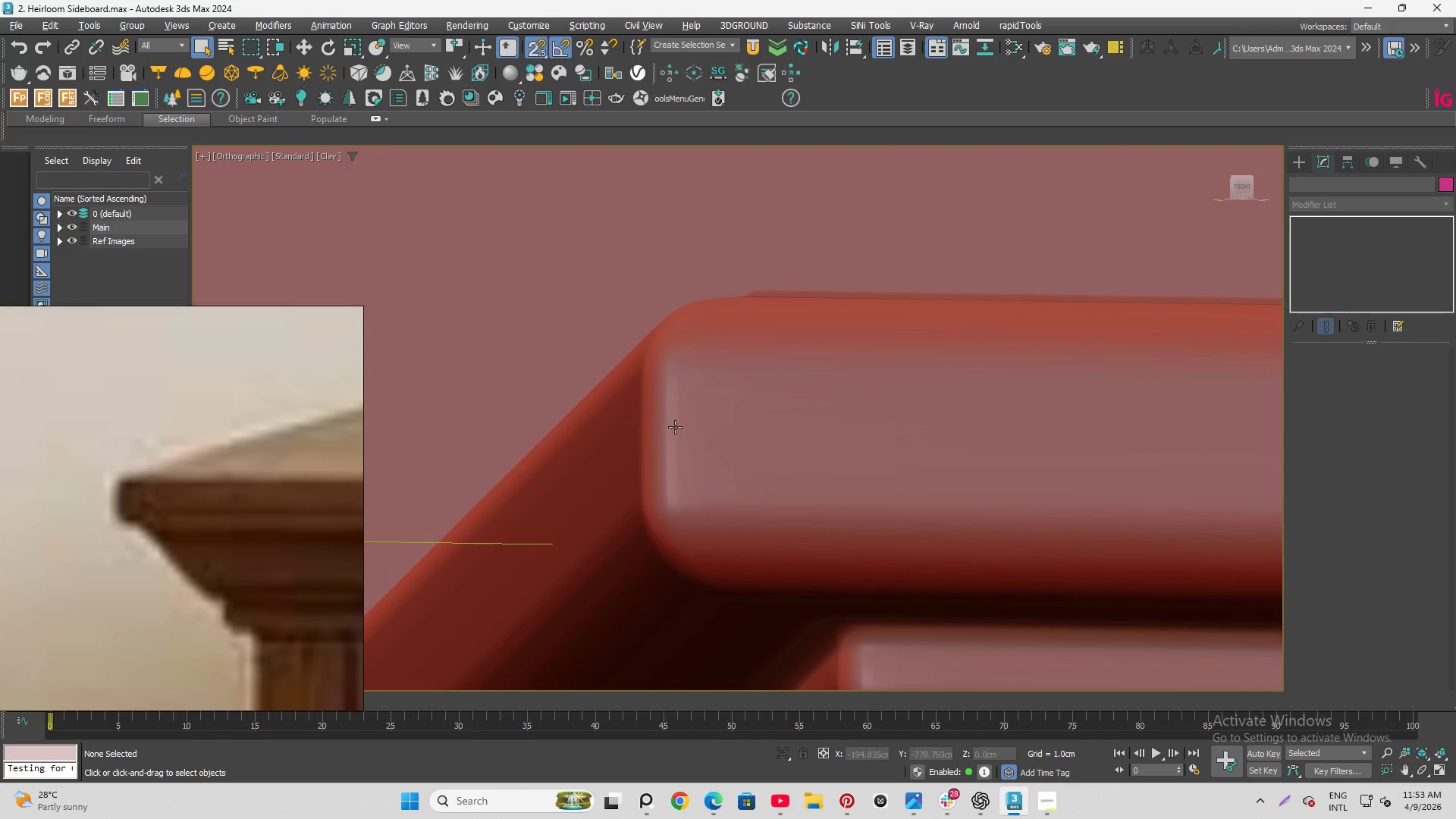 
scroll: coordinate [535, 334], scroll_direction: up, amount: 5.0
 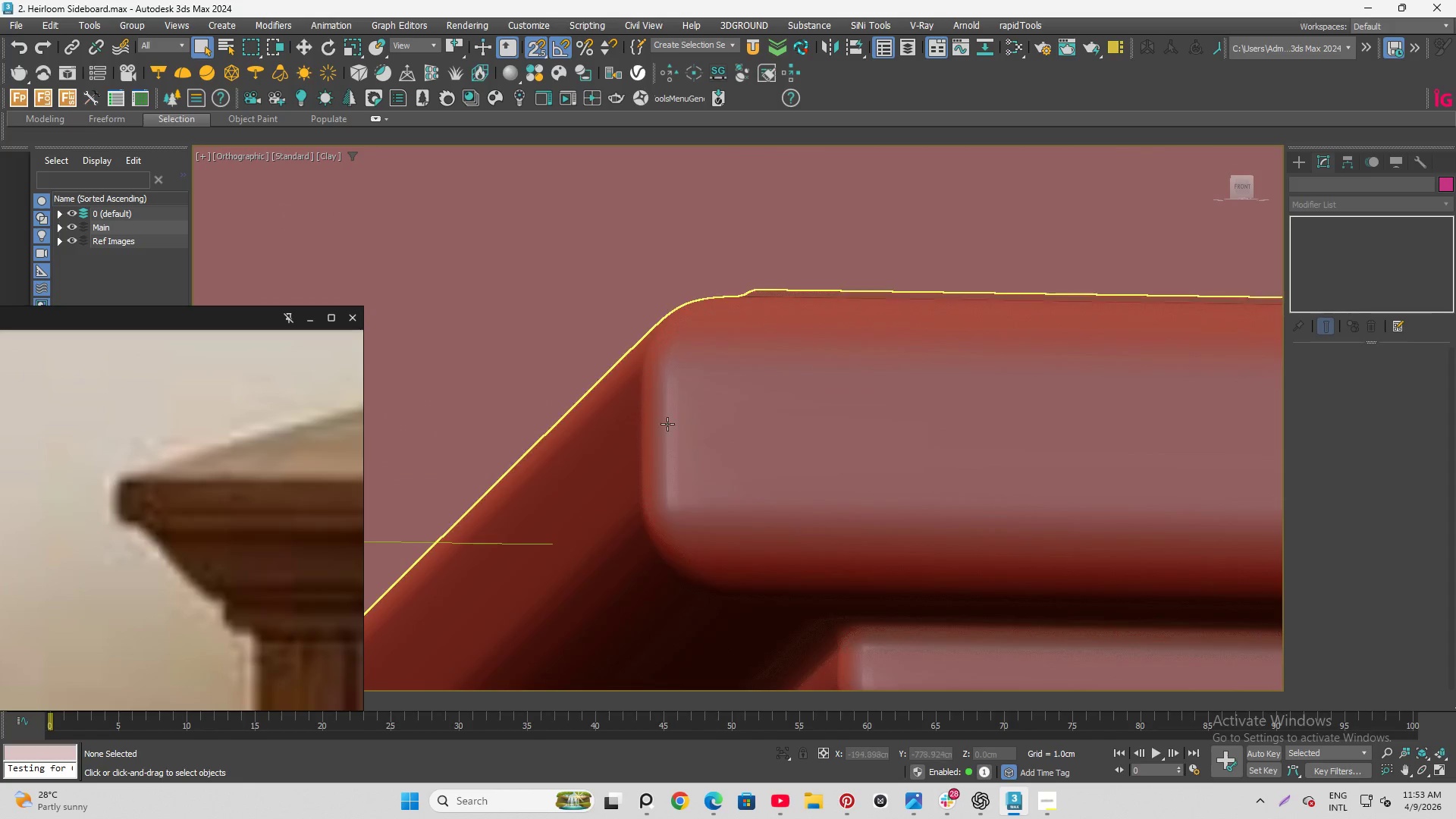 
hold_key(key=AltLeft, duration=2.7)
scroll: coordinate [720, 380], scroll_direction: down, amount: 2.0
 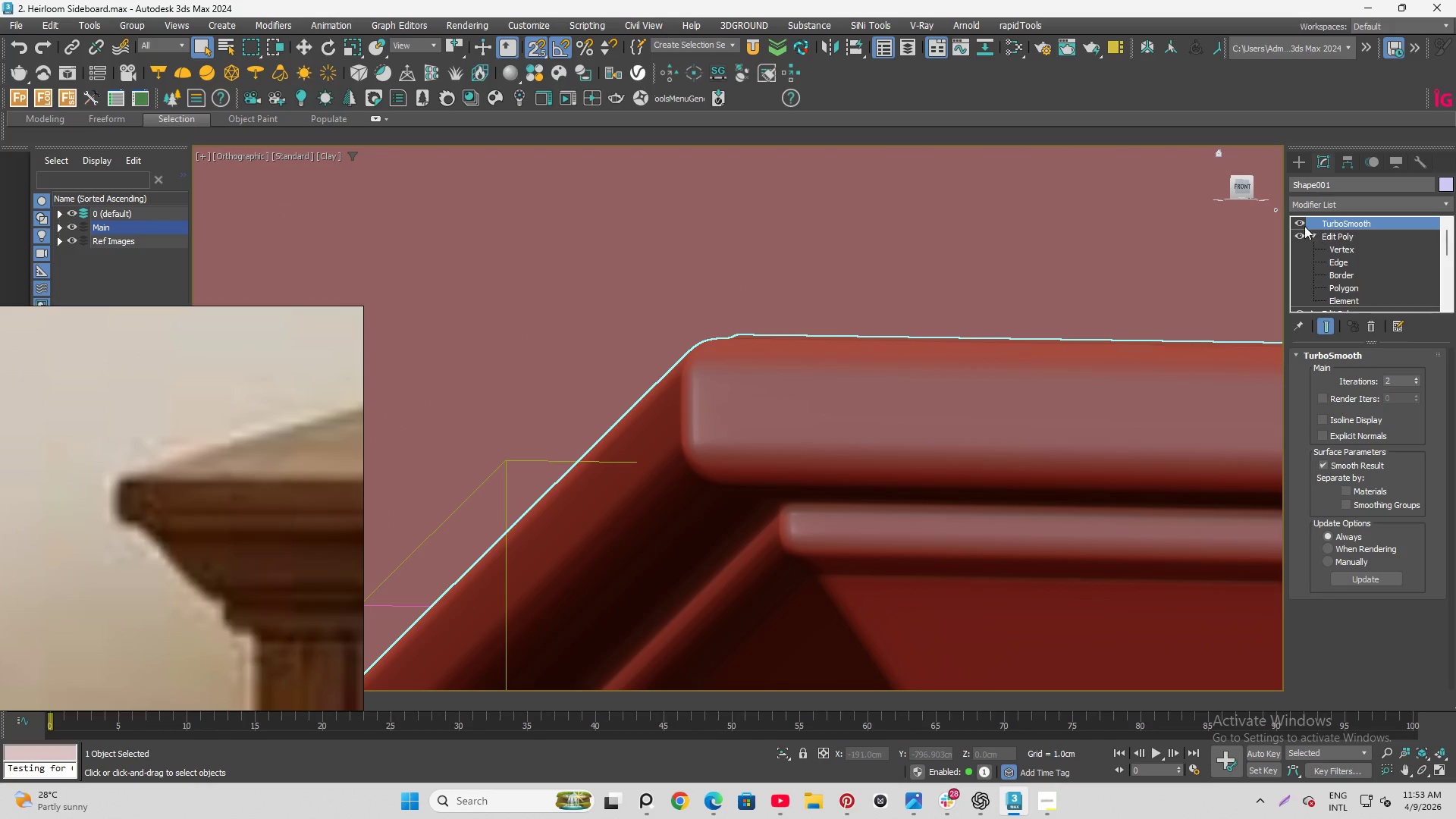 
left_click([1299, 222])
 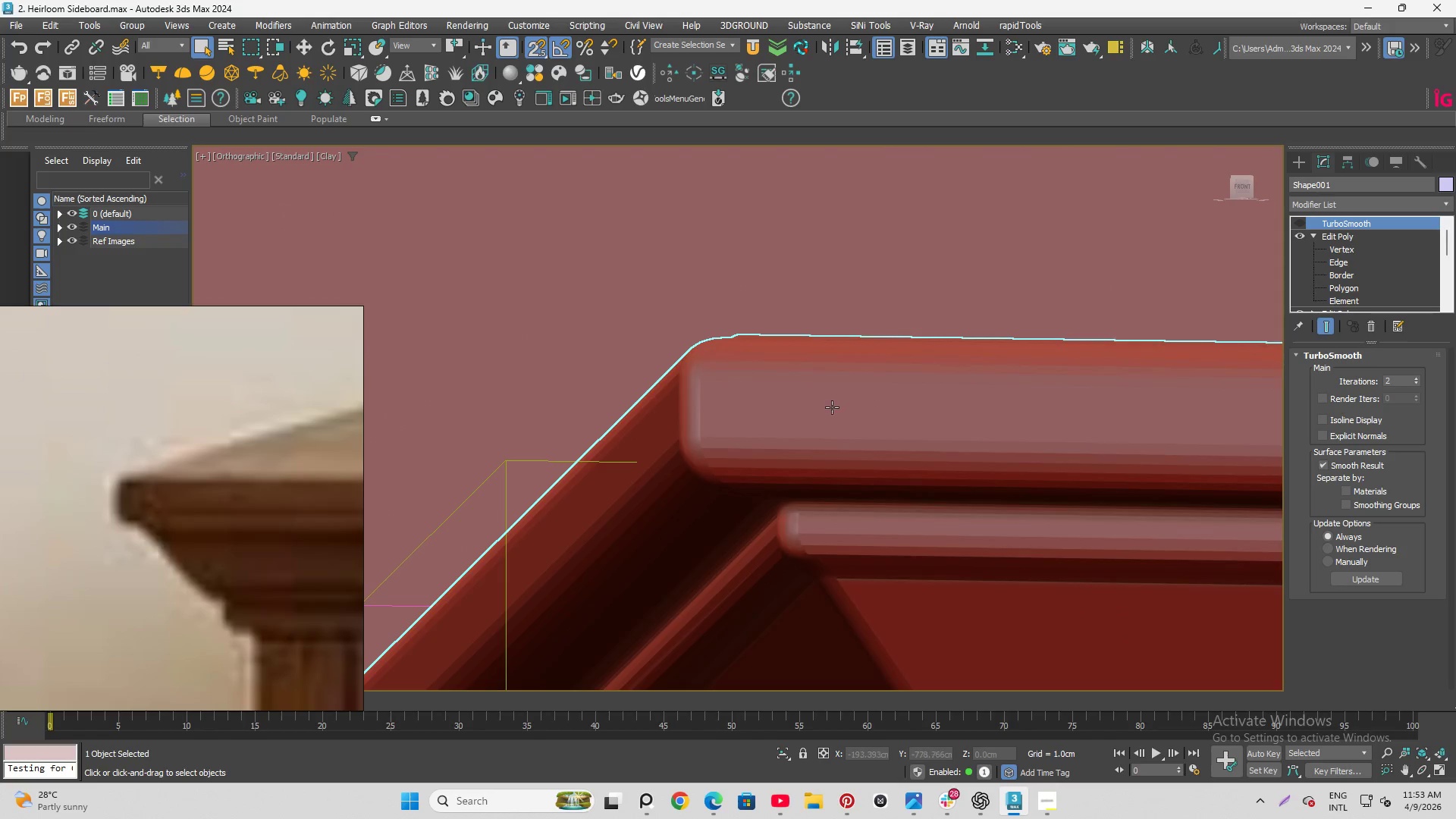 
hold_key(key=AltLeft, duration=0.44)
 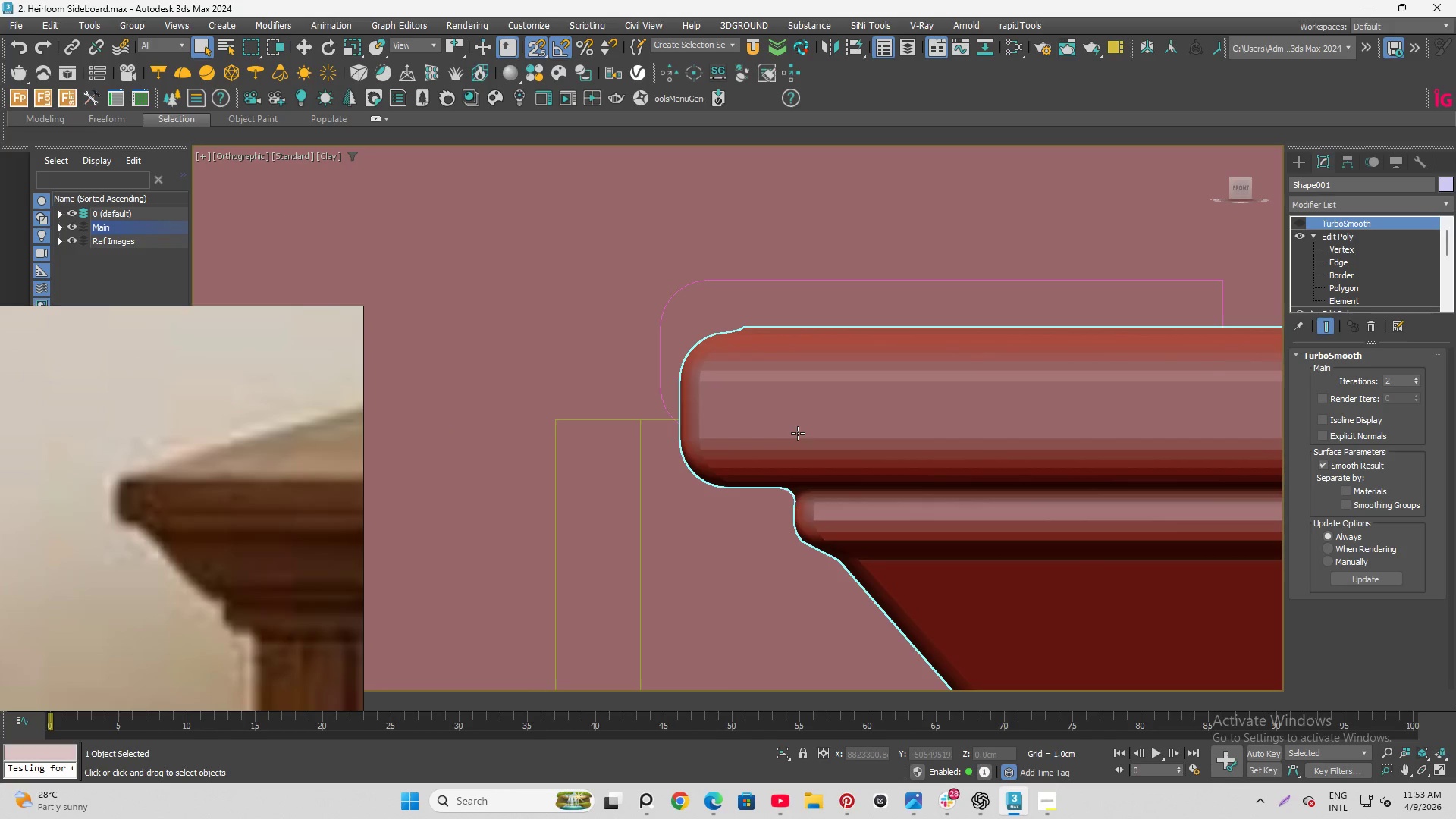 
key(F4)
 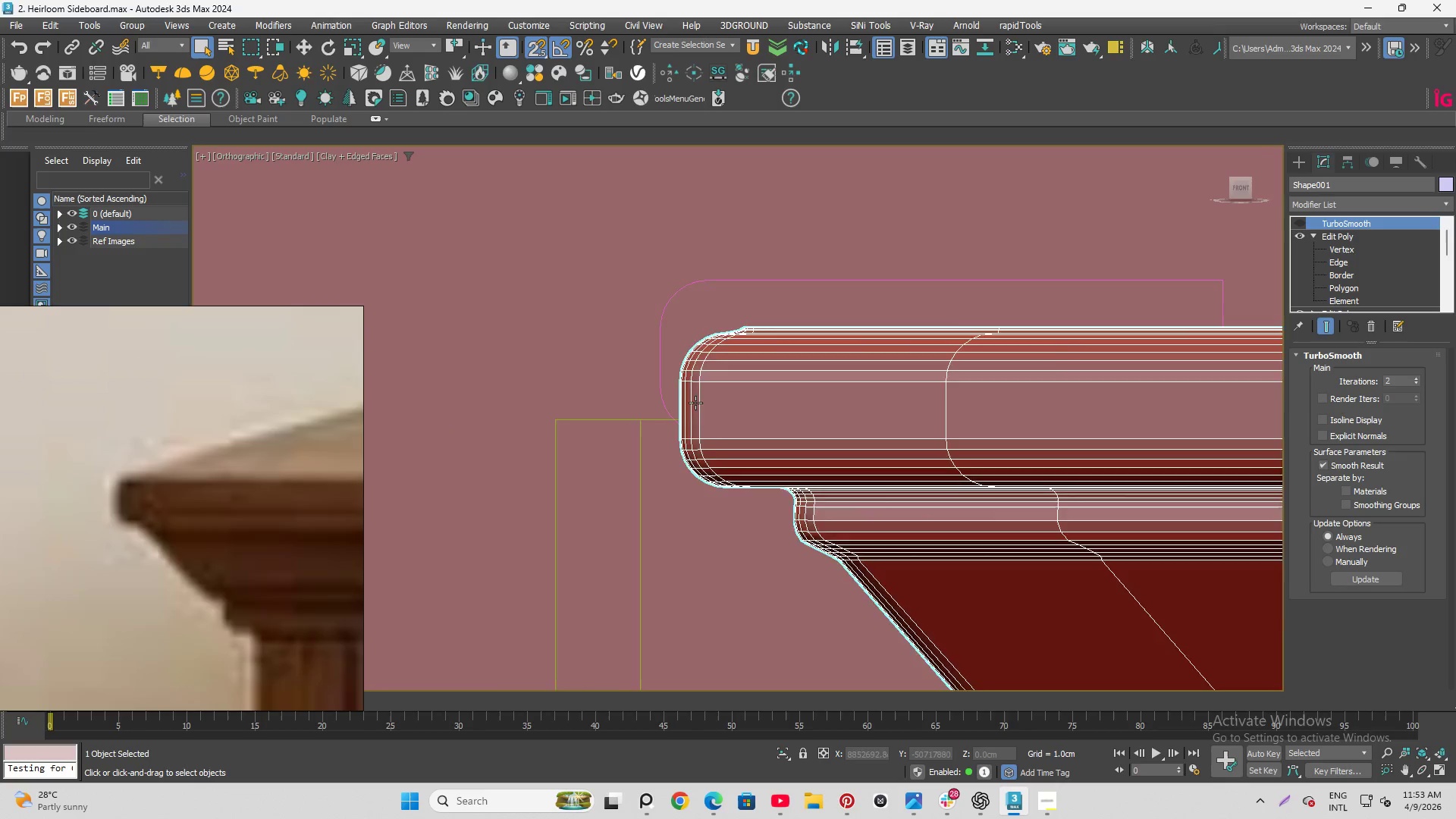 
scroll: coordinate [695, 401], scroll_direction: up, amount: 3.0
 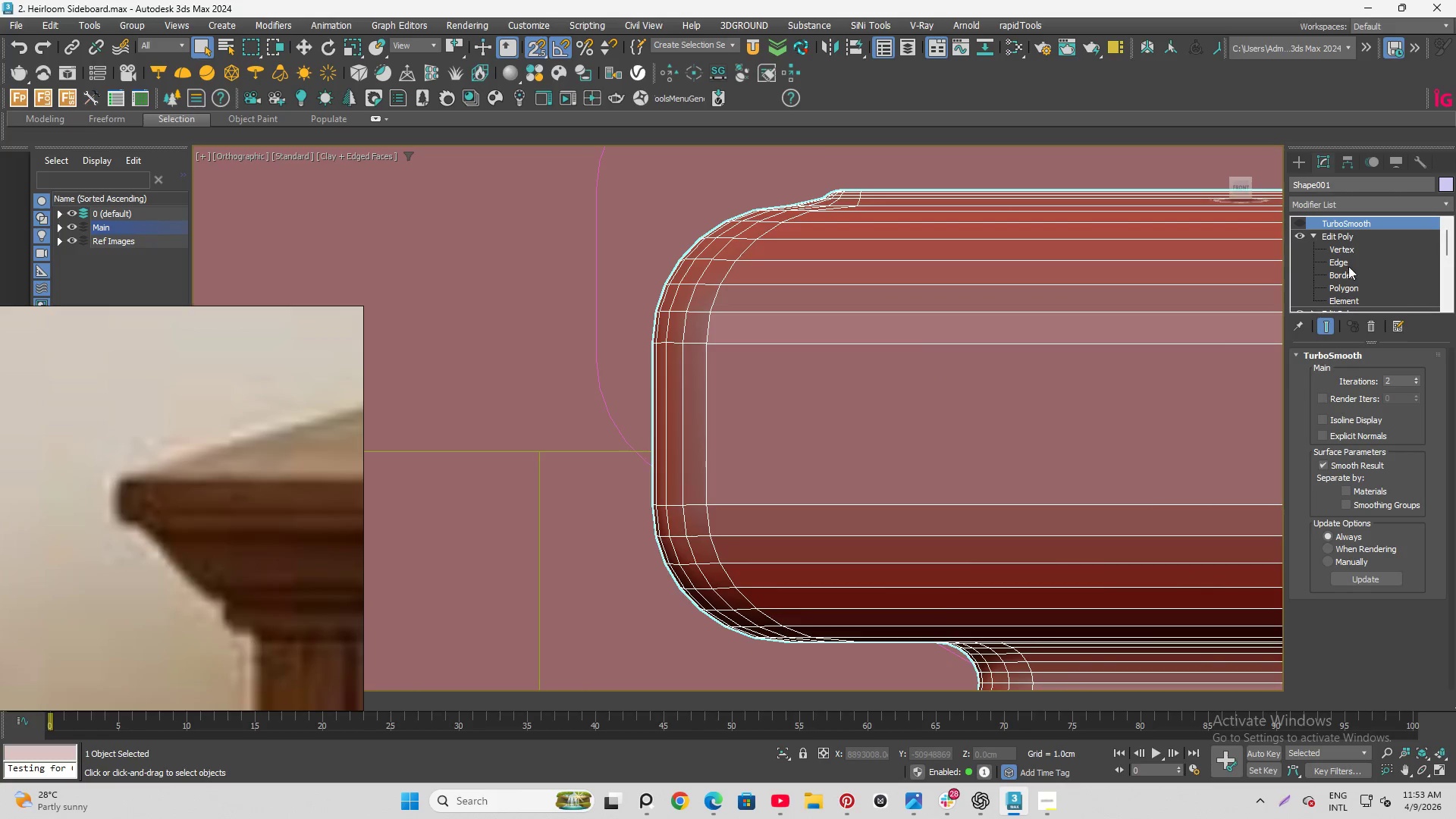 
left_click([1347, 264])
 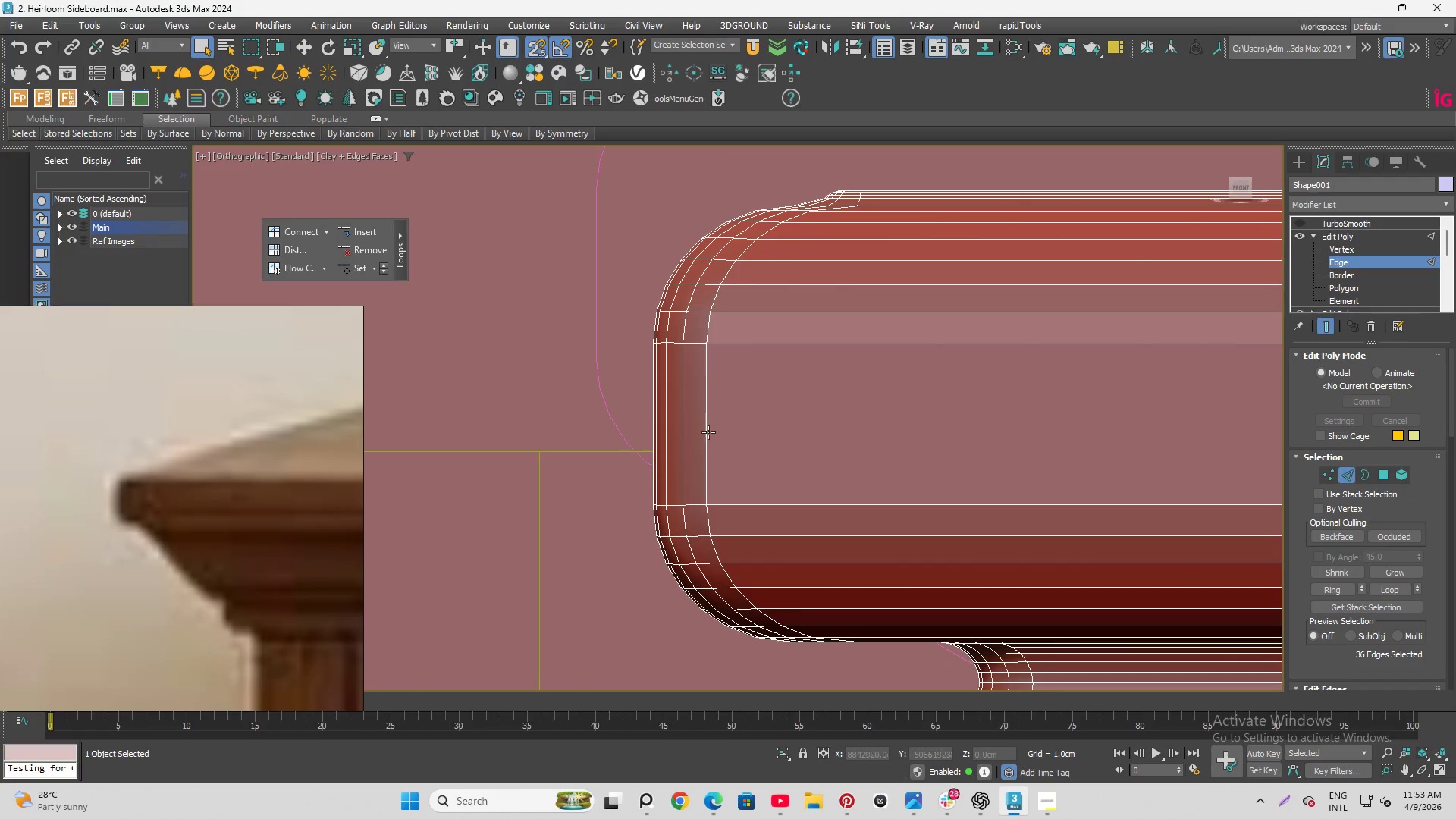 
left_click([708, 429])
 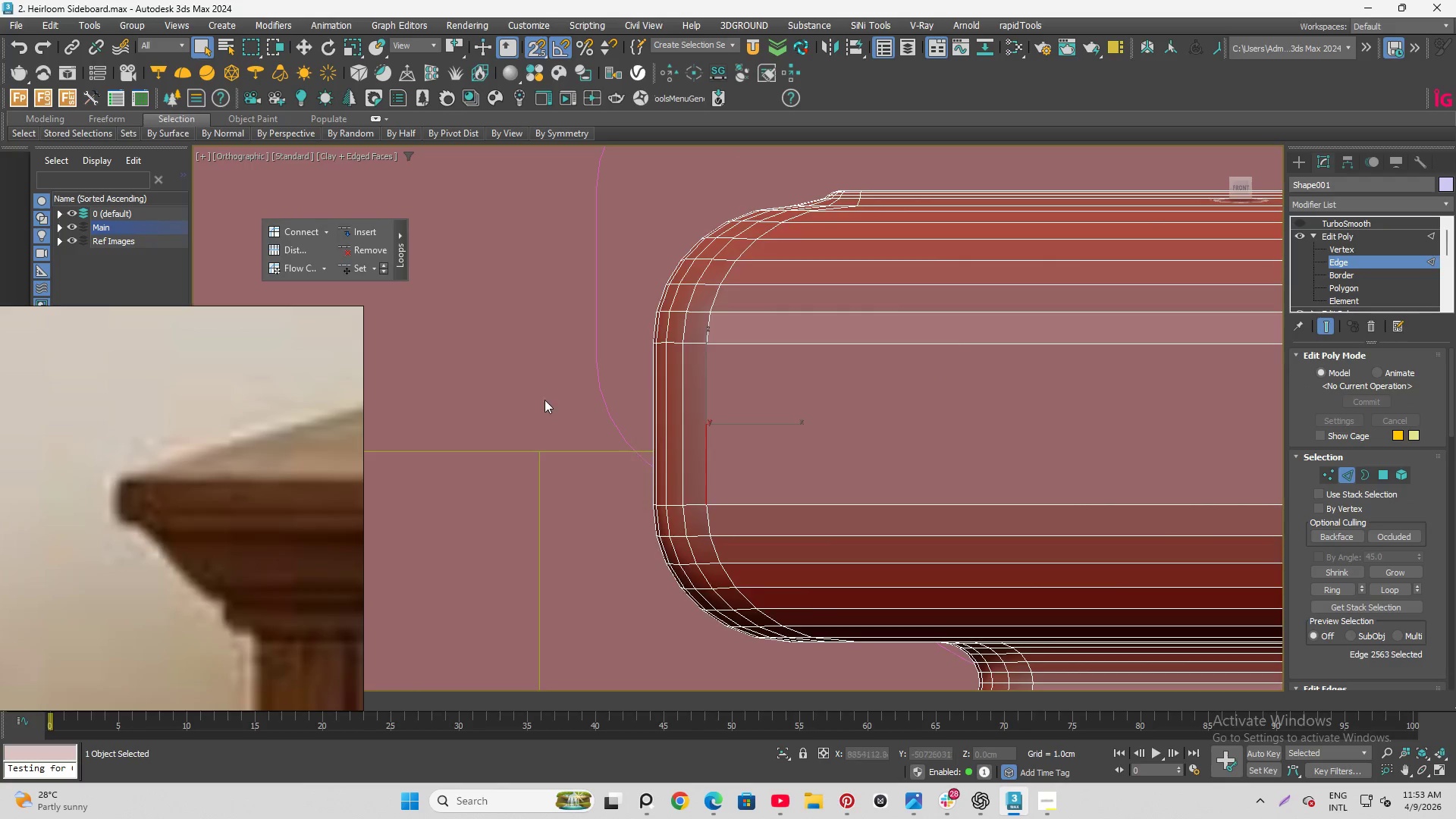 
scroll: coordinate [1366, 557], scroll_direction: down, amount: 15.0
 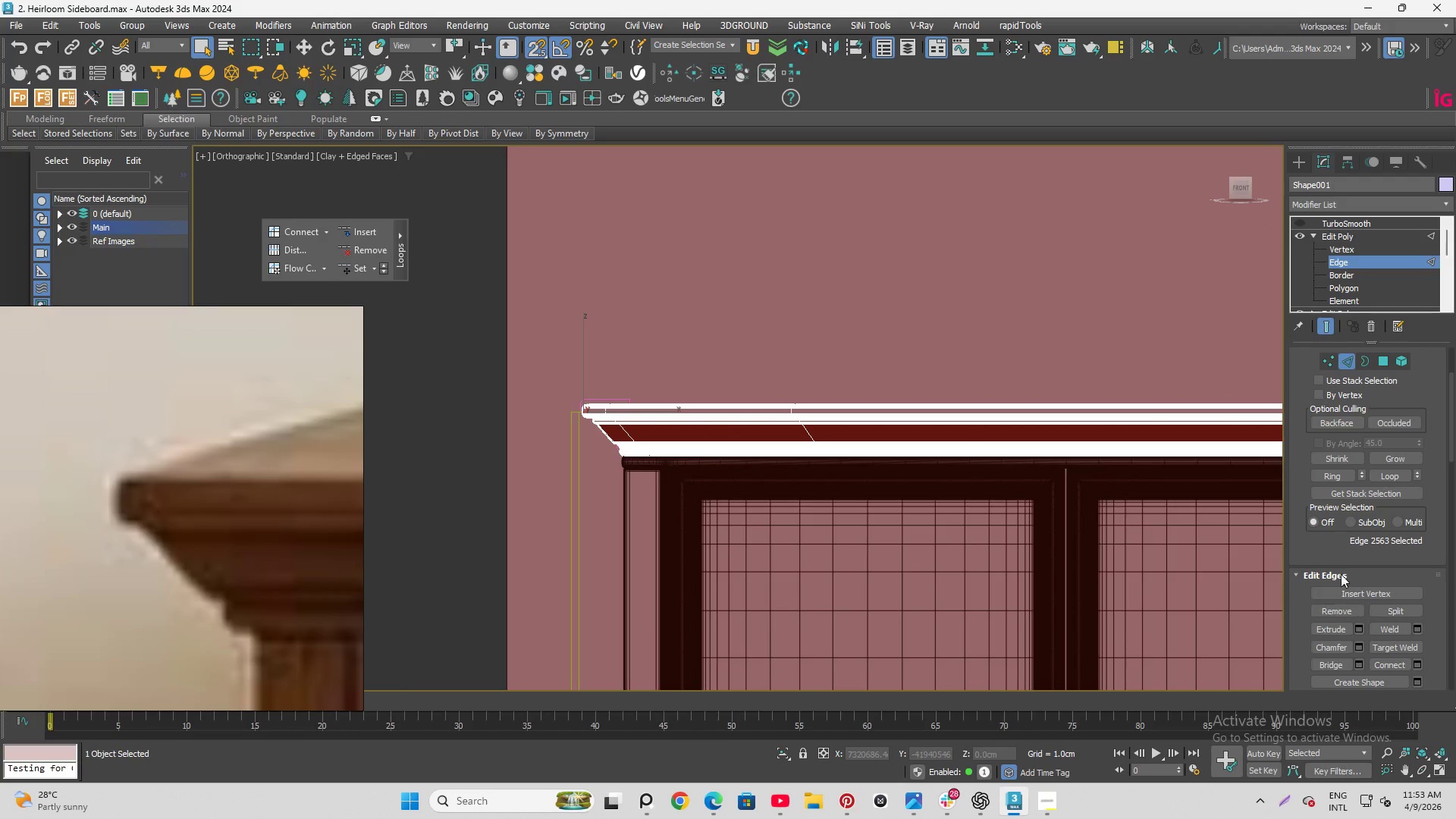 
scroll: coordinate [1310, 469], scroll_direction: up, amount: 2.0
 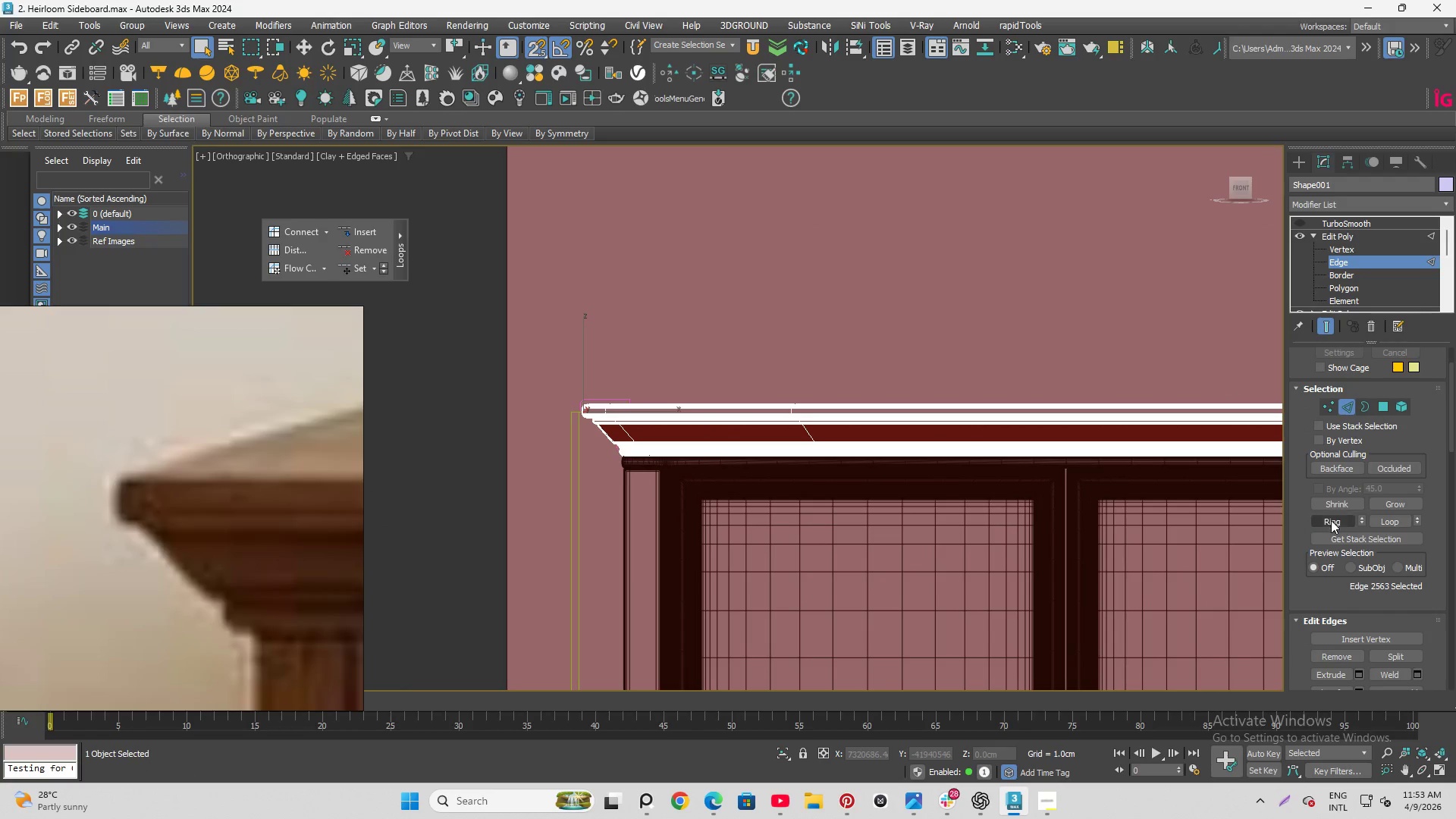 
left_click([1331, 520])
 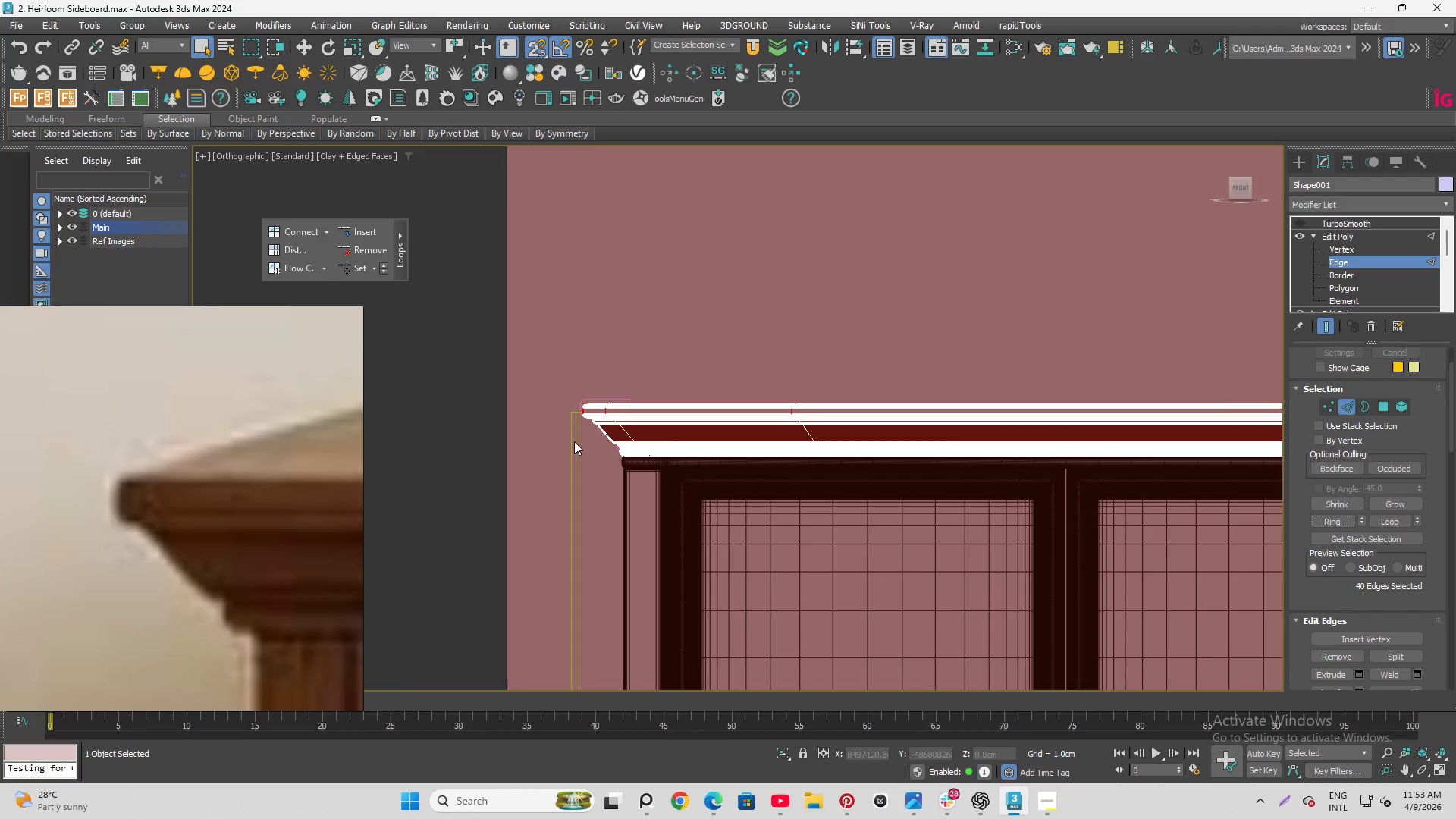 
scroll: coordinate [678, 493], scroll_direction: up, amount: 8.0
 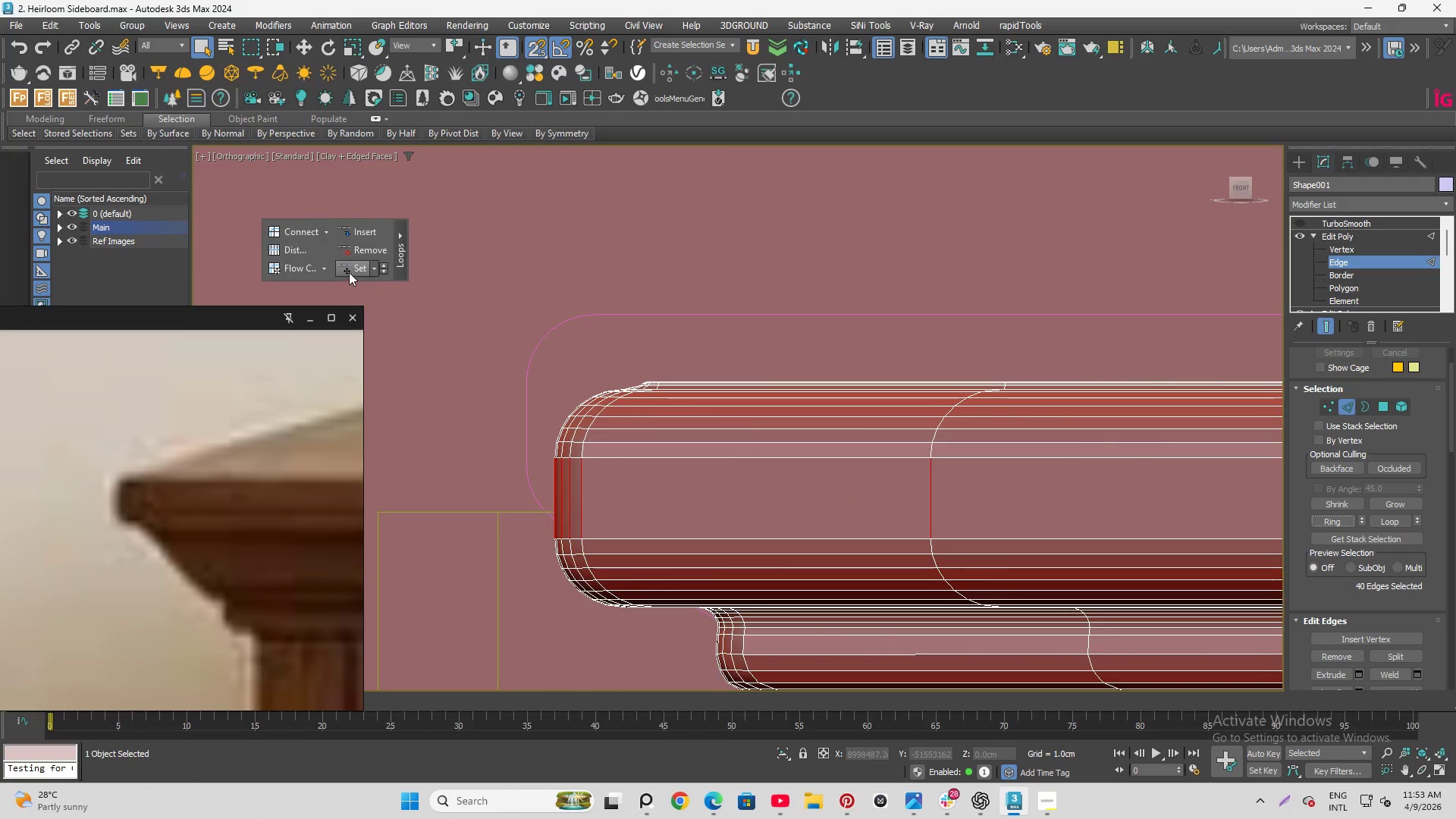 
left_click([349, 270])
 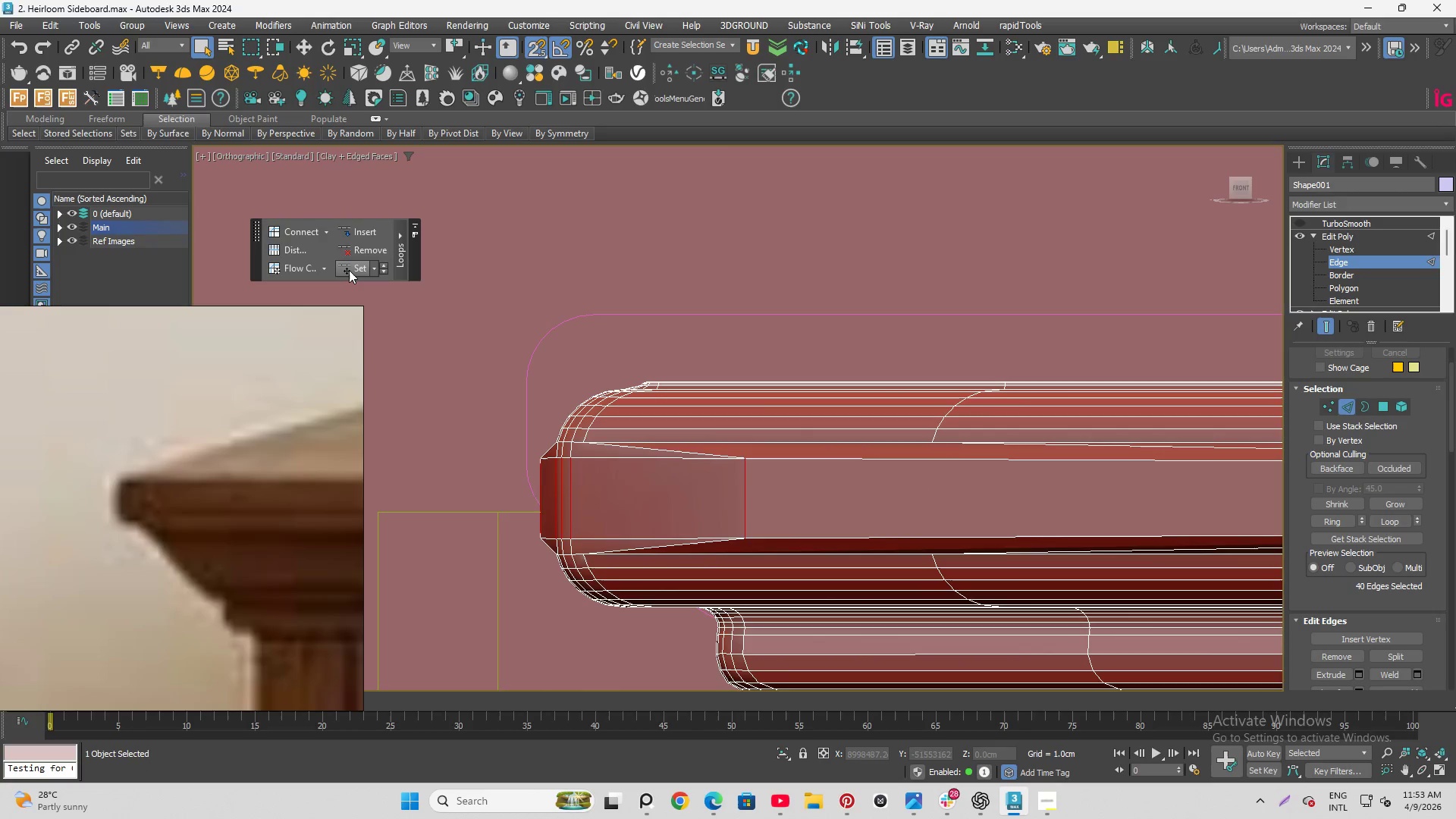 
key(Control+Z)
 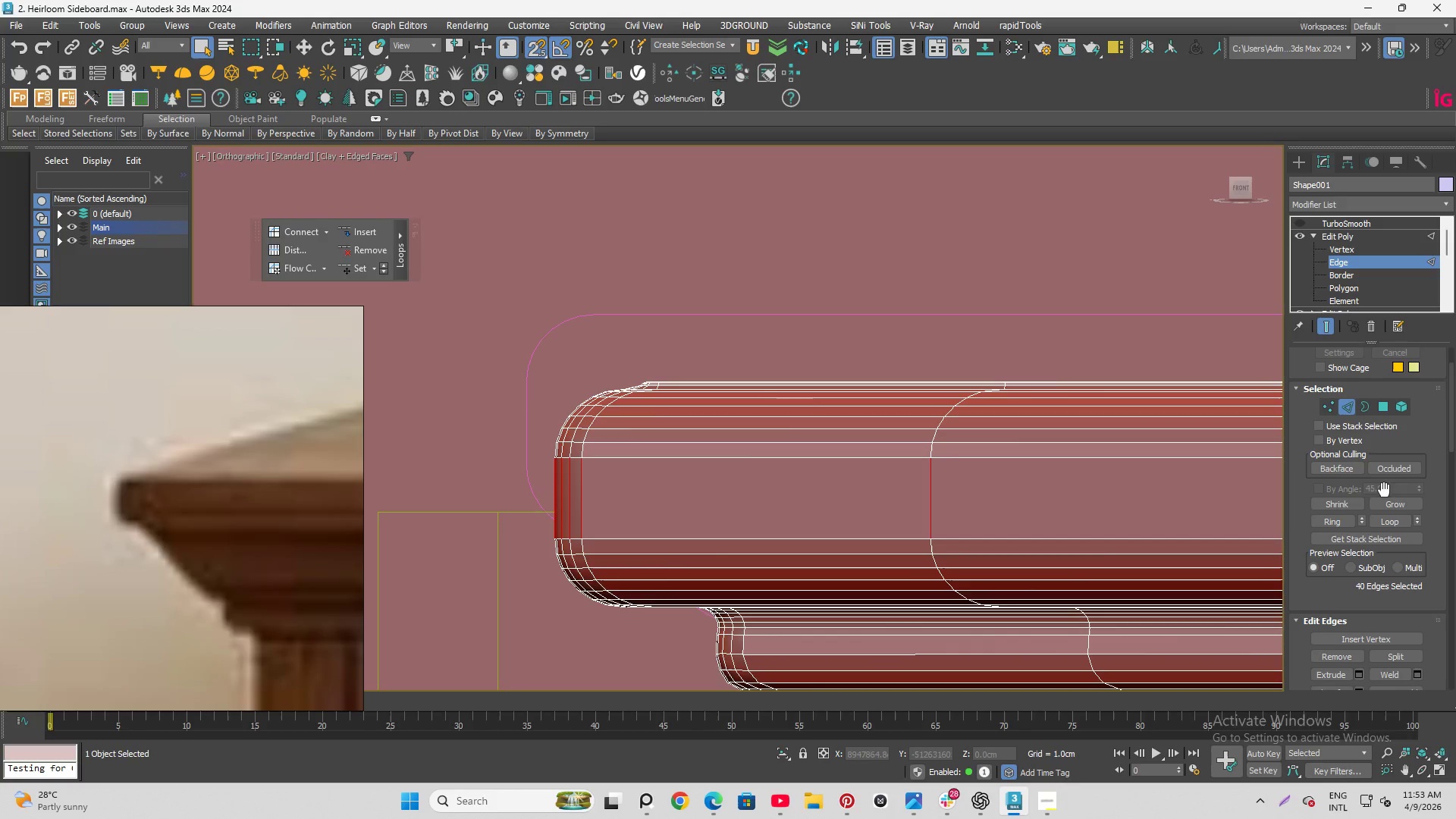 
scroll: coordinate [1406, 530], scroll_direction: down, amount: 7.0
 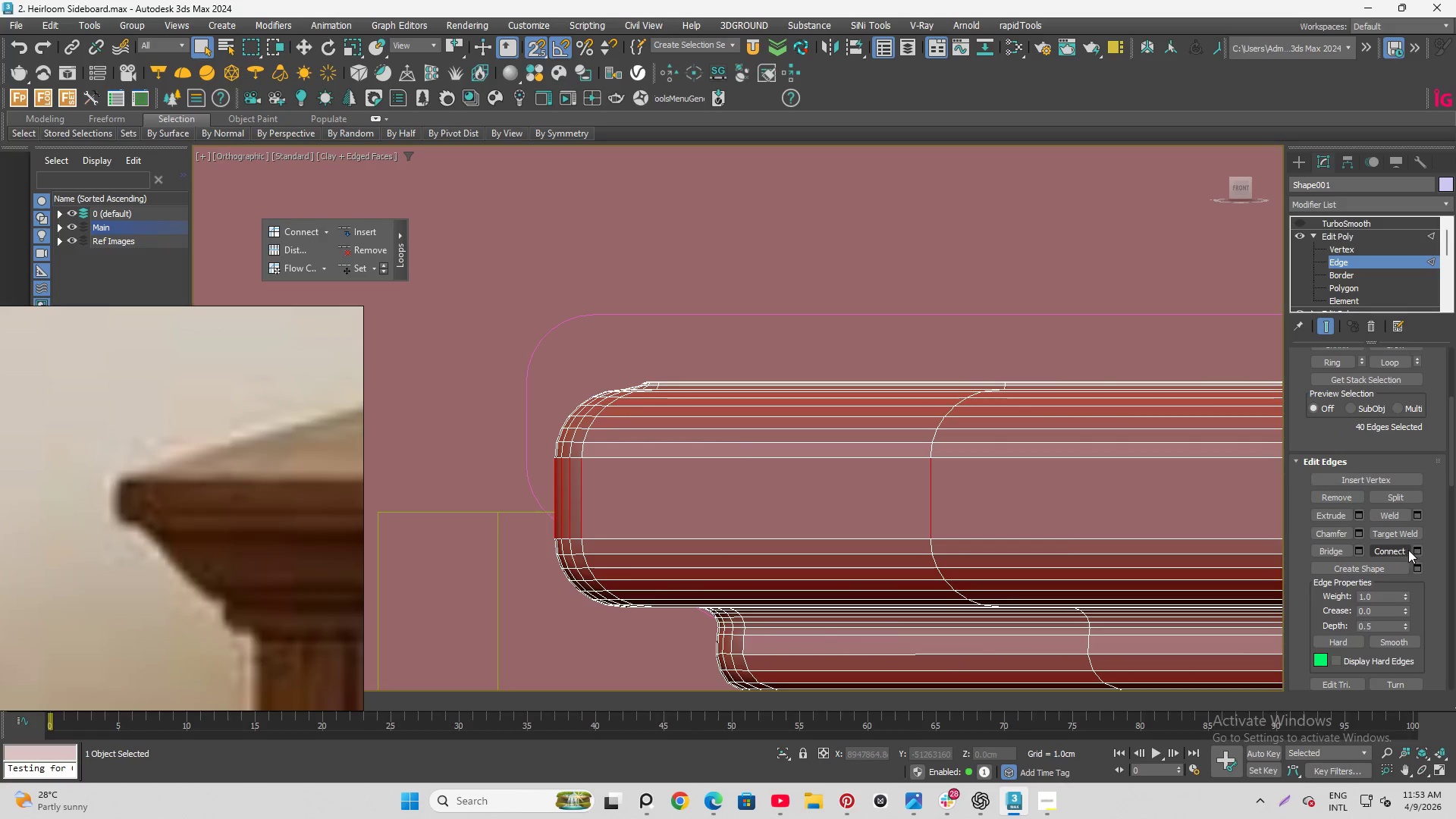 
left_click([1395, 550])
 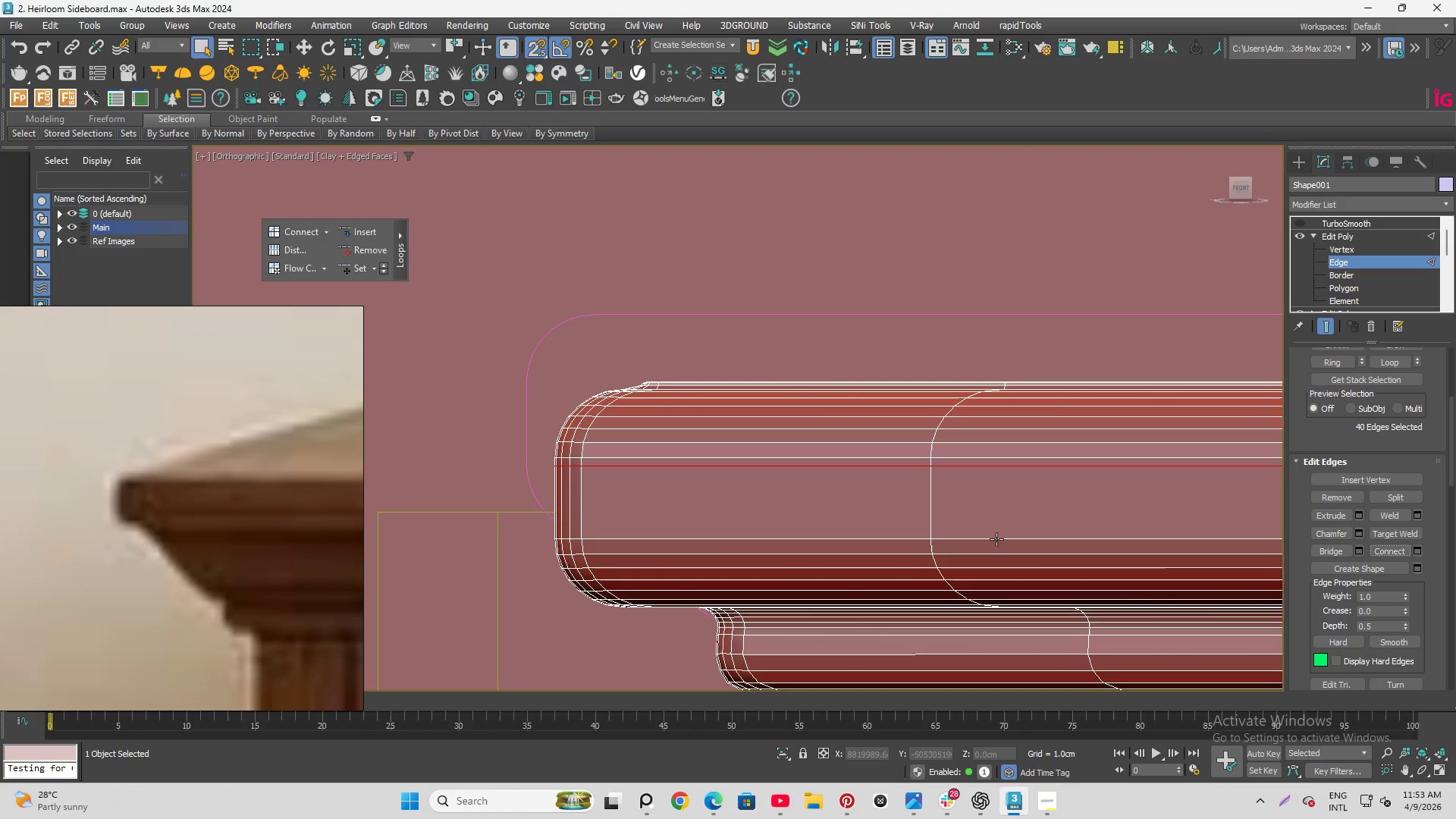 
key(Control+Z)
 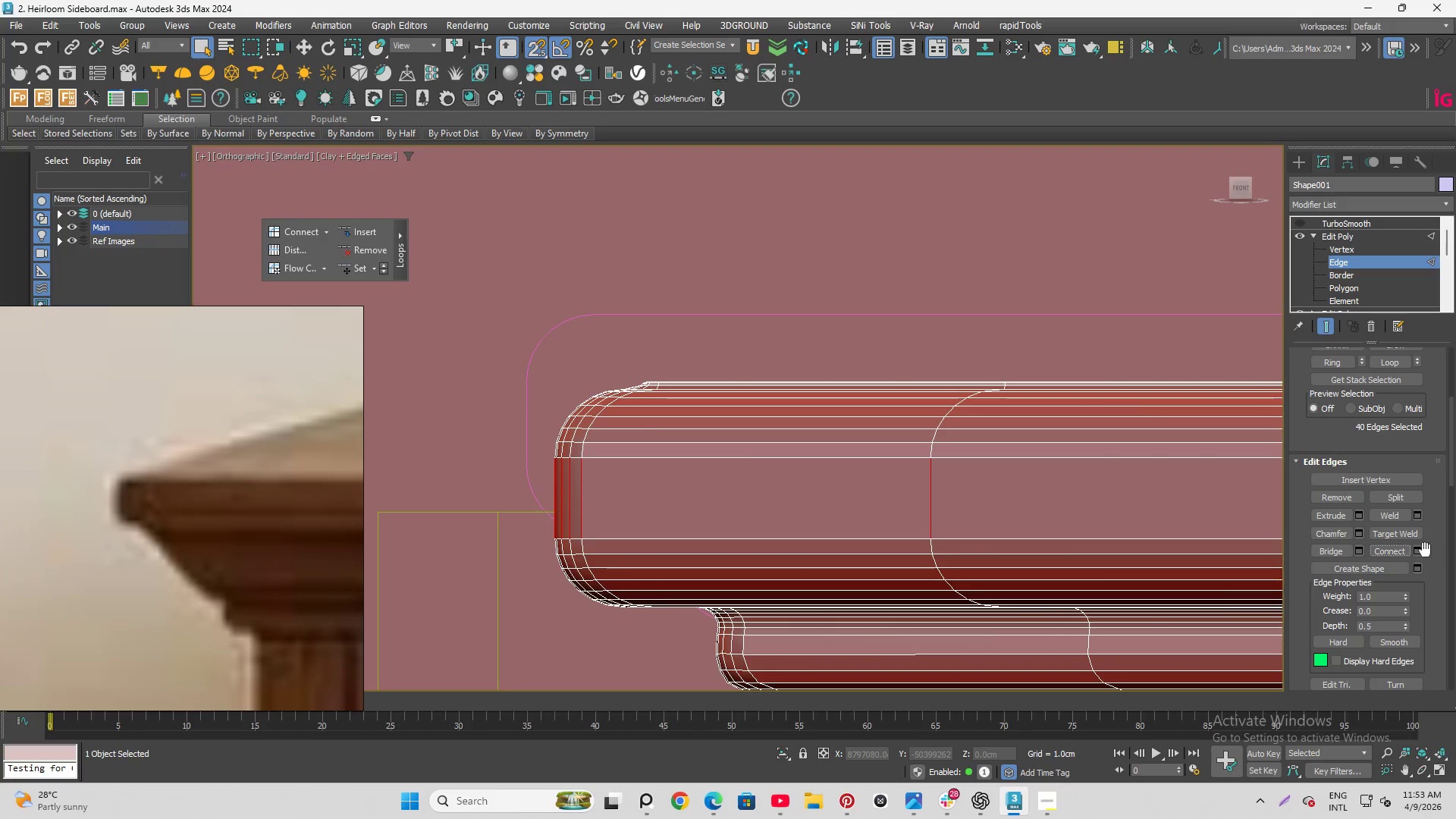 
right_click([1414, 550])
 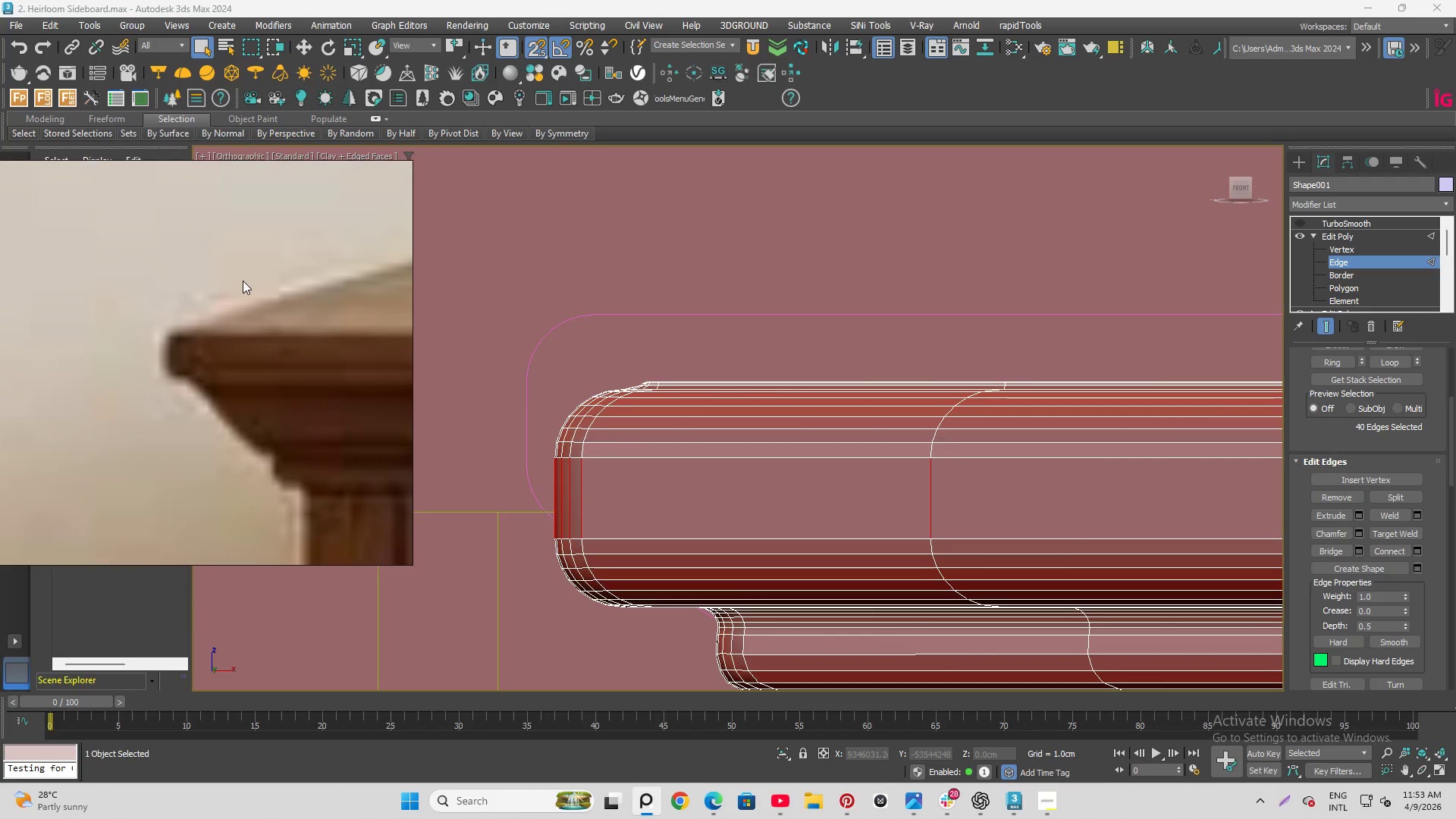 
wait(8.31)
 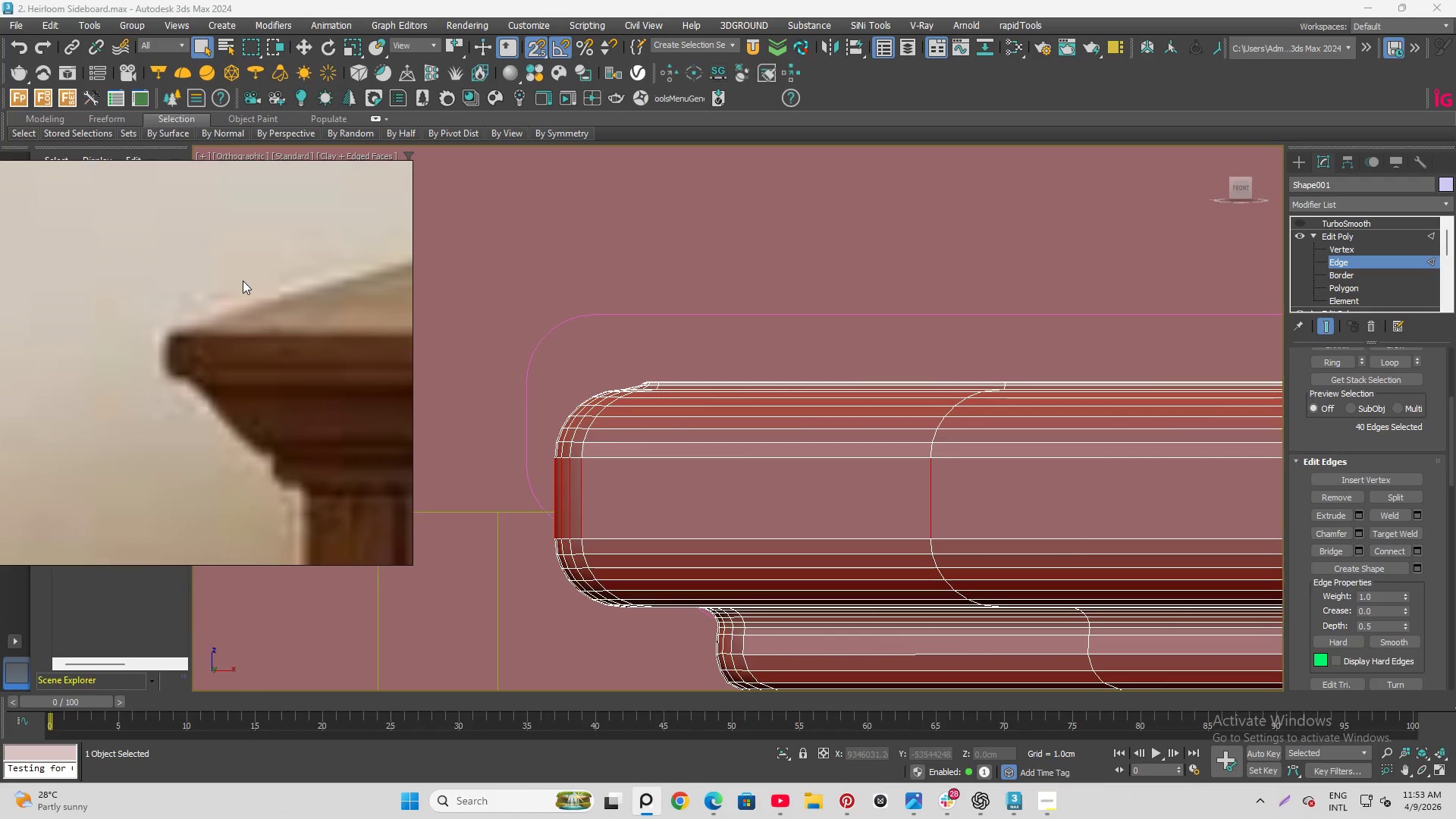 
left_click_drag(start_coordinate=[353, 269], to_coordinate=[91, 245])
 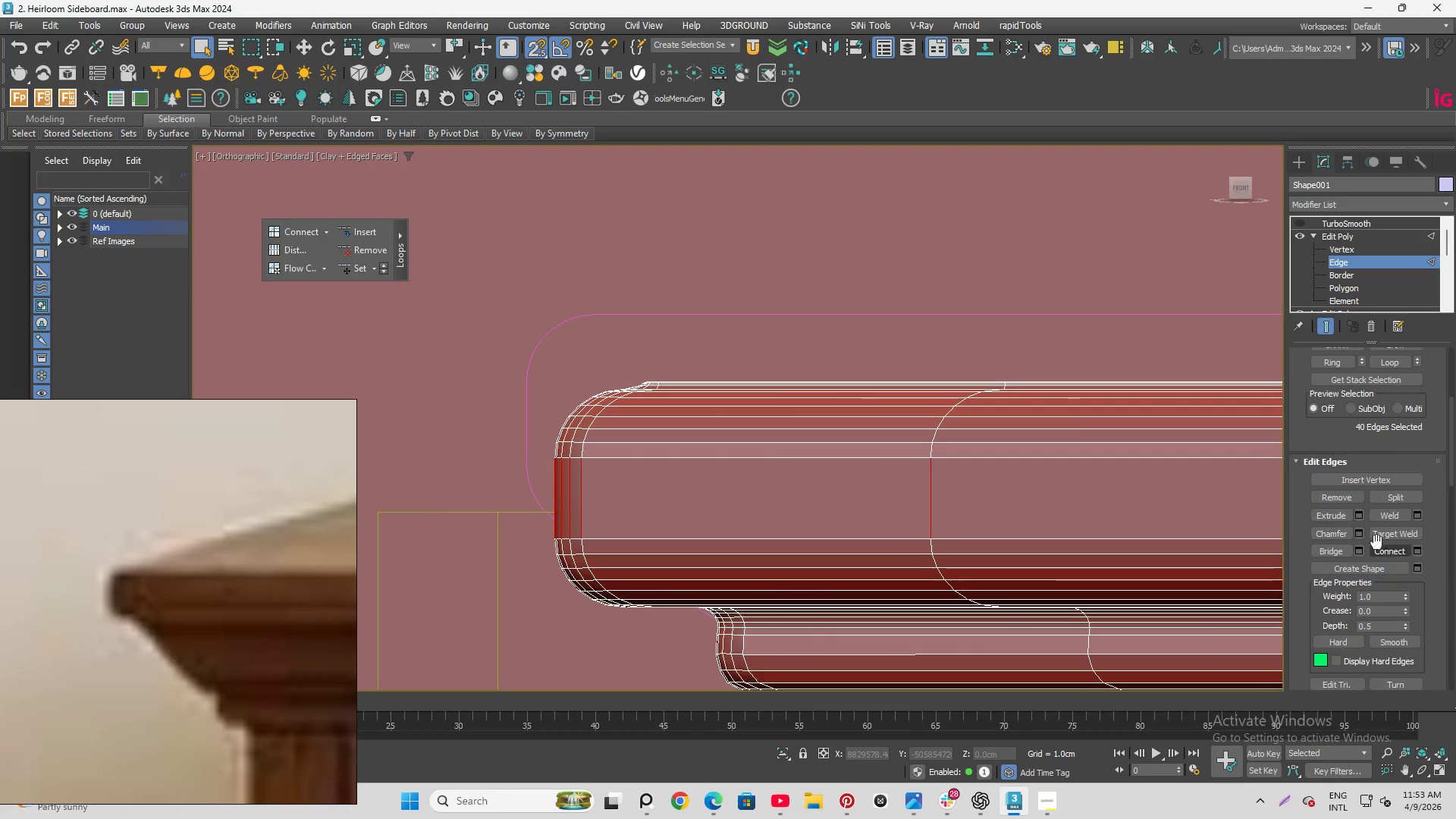 
scroll: coordinate [1322, 486], scroll_direction: up, amount: 22.0
 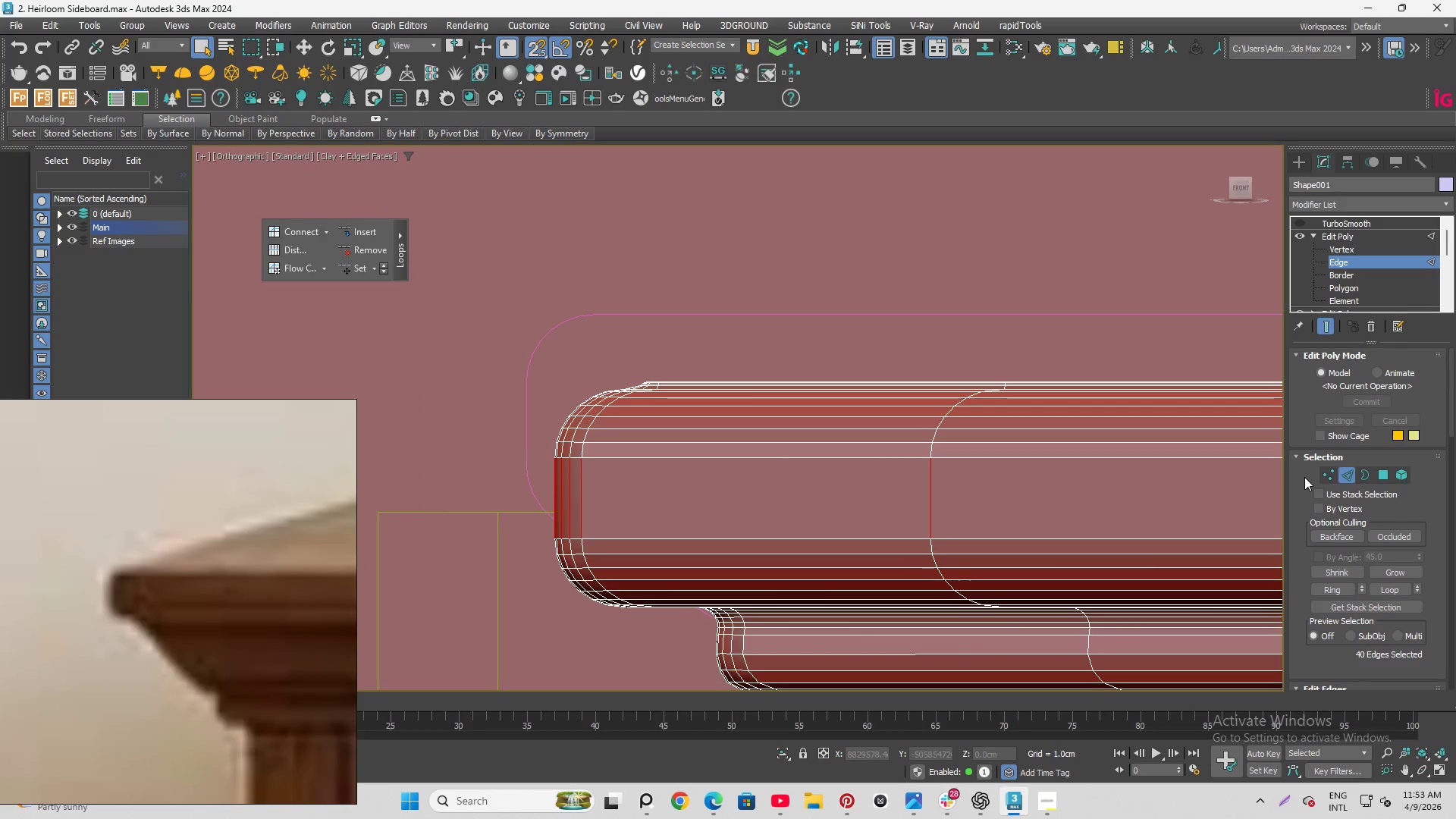 
scroll: coordinate [1304, 478], scroll_direction: down, amount: 2.0
 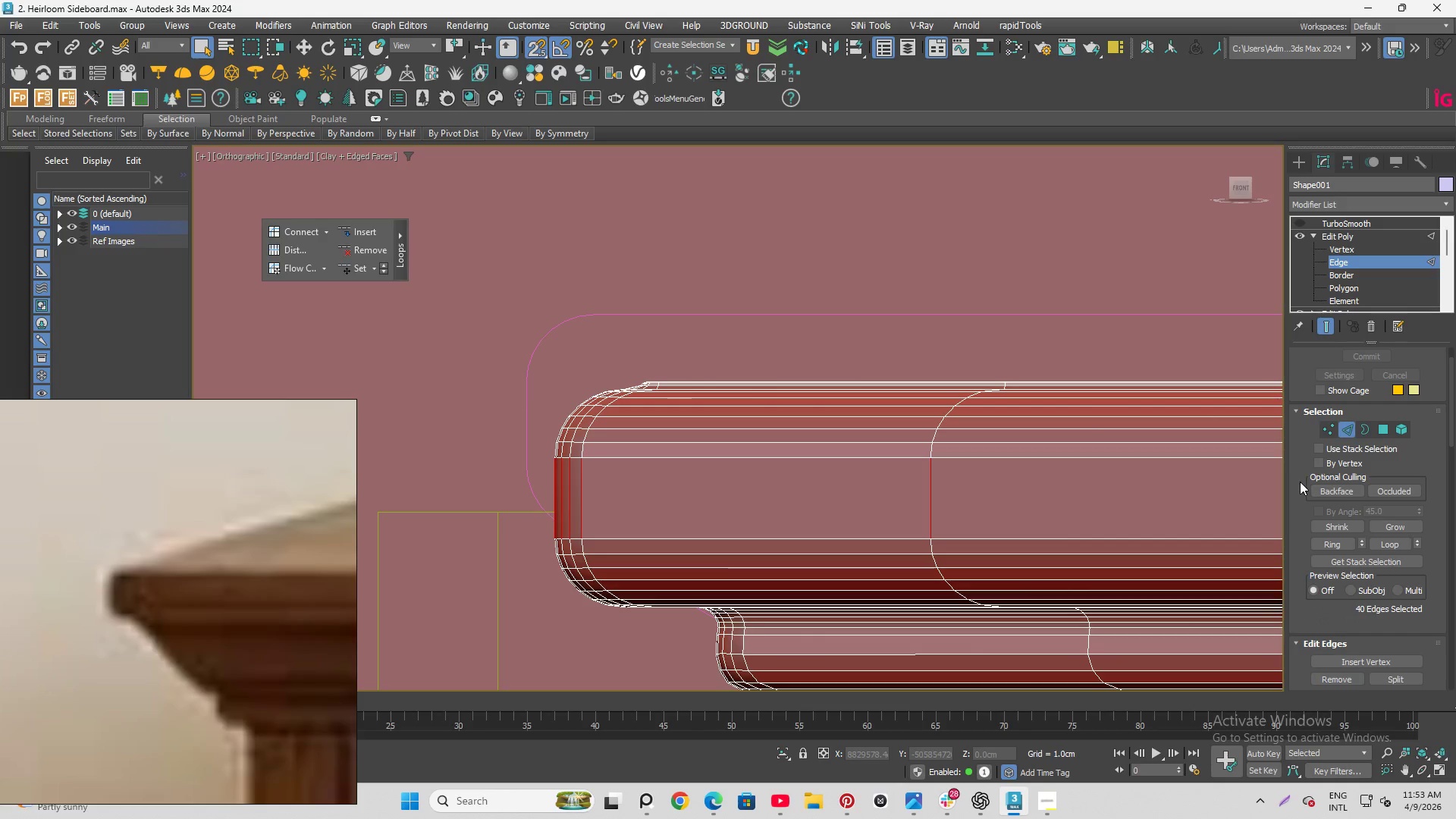 
scroll: coordinate [1300, 482], scroll_direction: up, amount: 4.0
 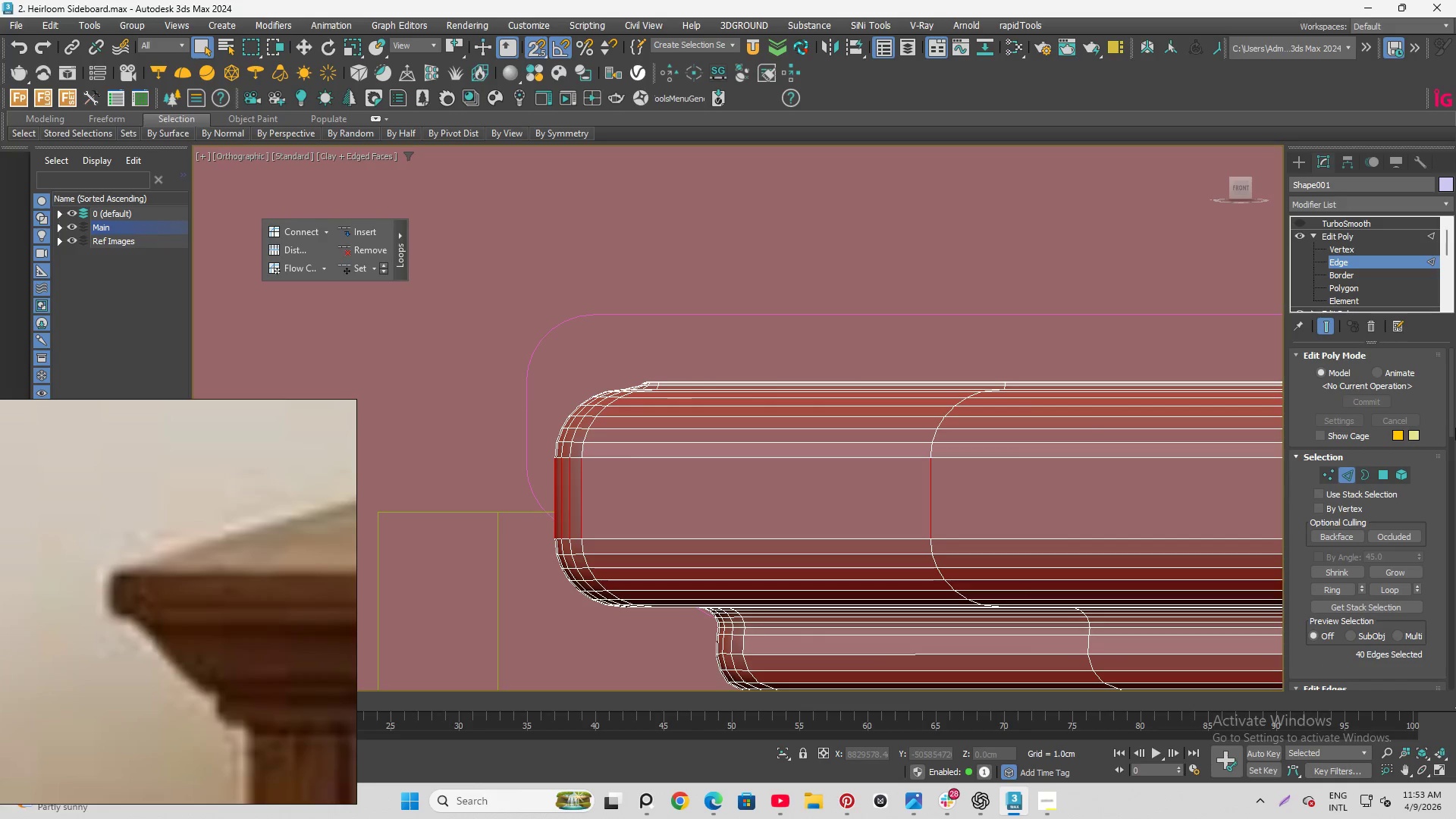 
scroll: coordinate [1304, 527], scroll_direction: down, amount: 28.0
 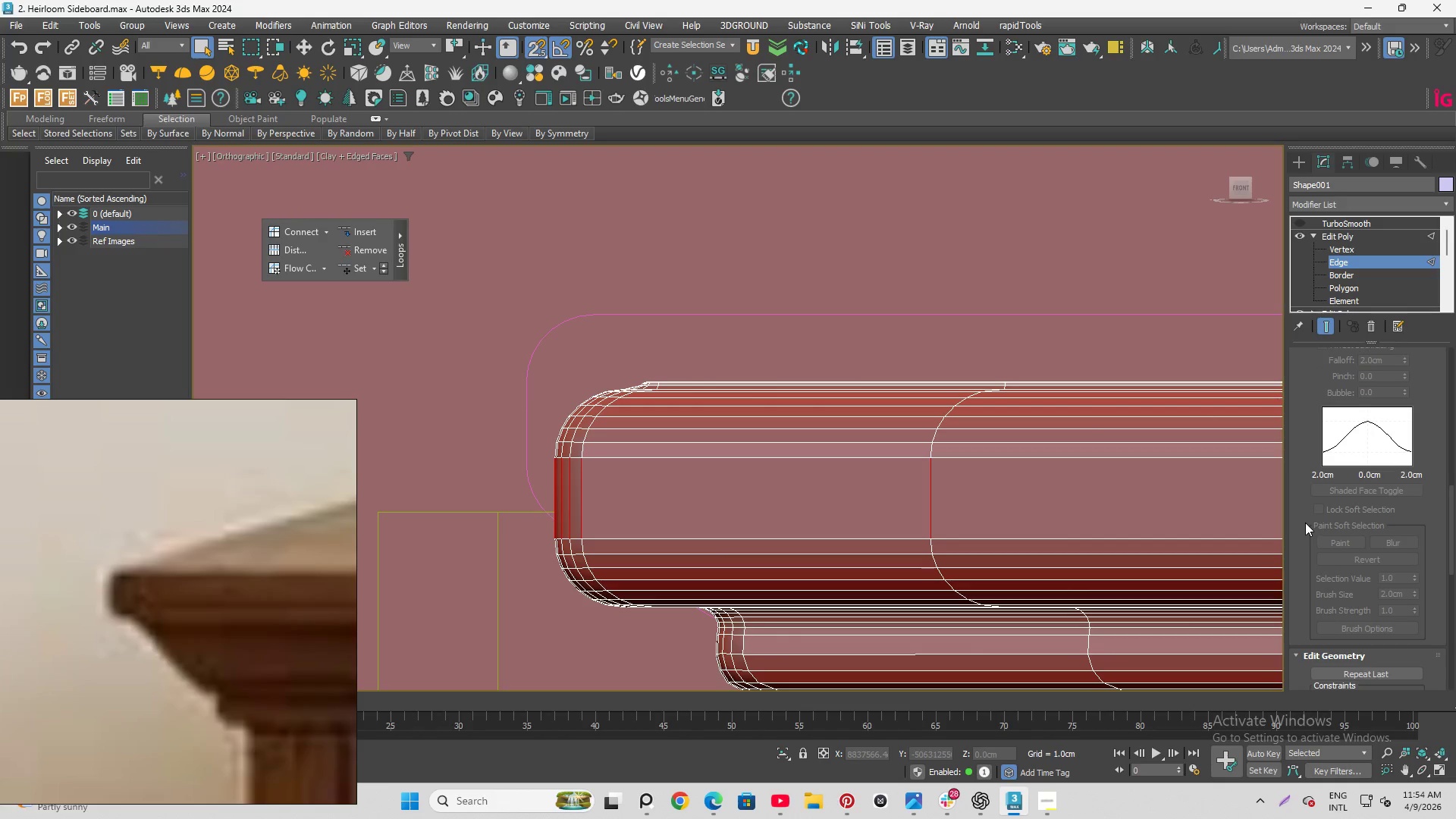 
scroll: coordinate [1329, 412], scroll_direction: up, amount: 15.0
 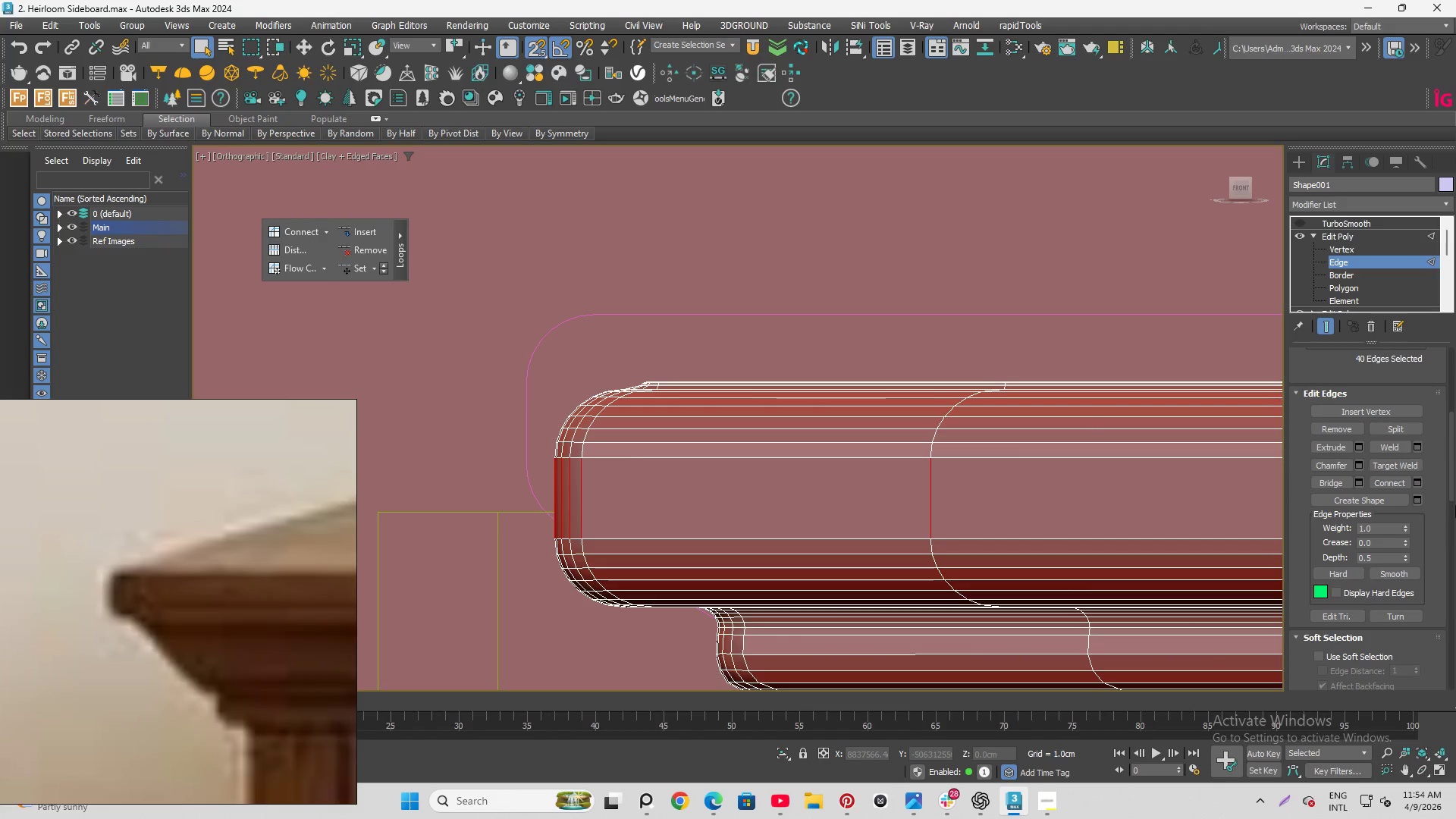 
scroll: coordinate [1426, 566], scroll_direction: down, amount: 28.0
 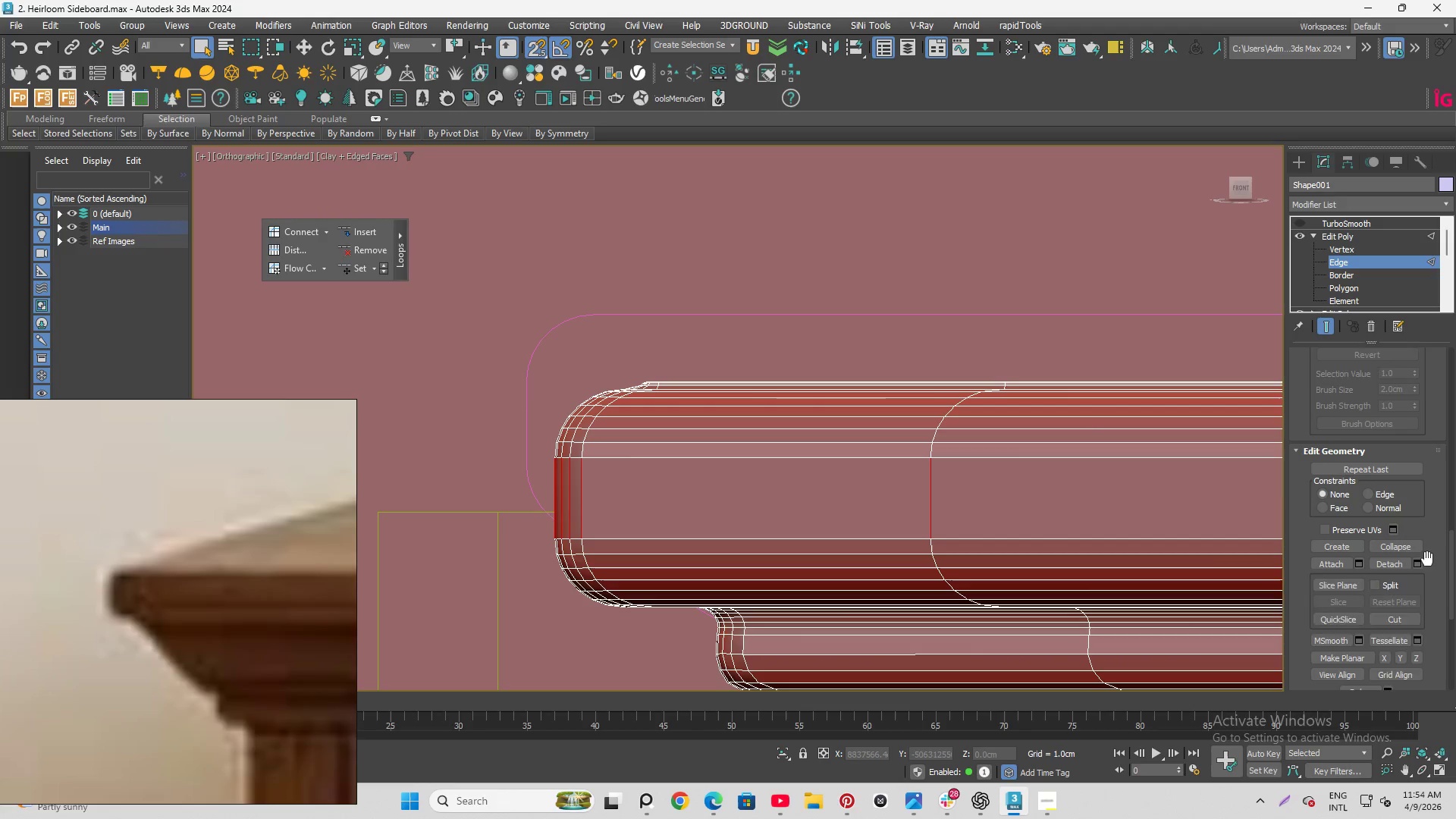 
scroll: coordinate [1427, 559], scroll_direction: up, amount: 1.0
 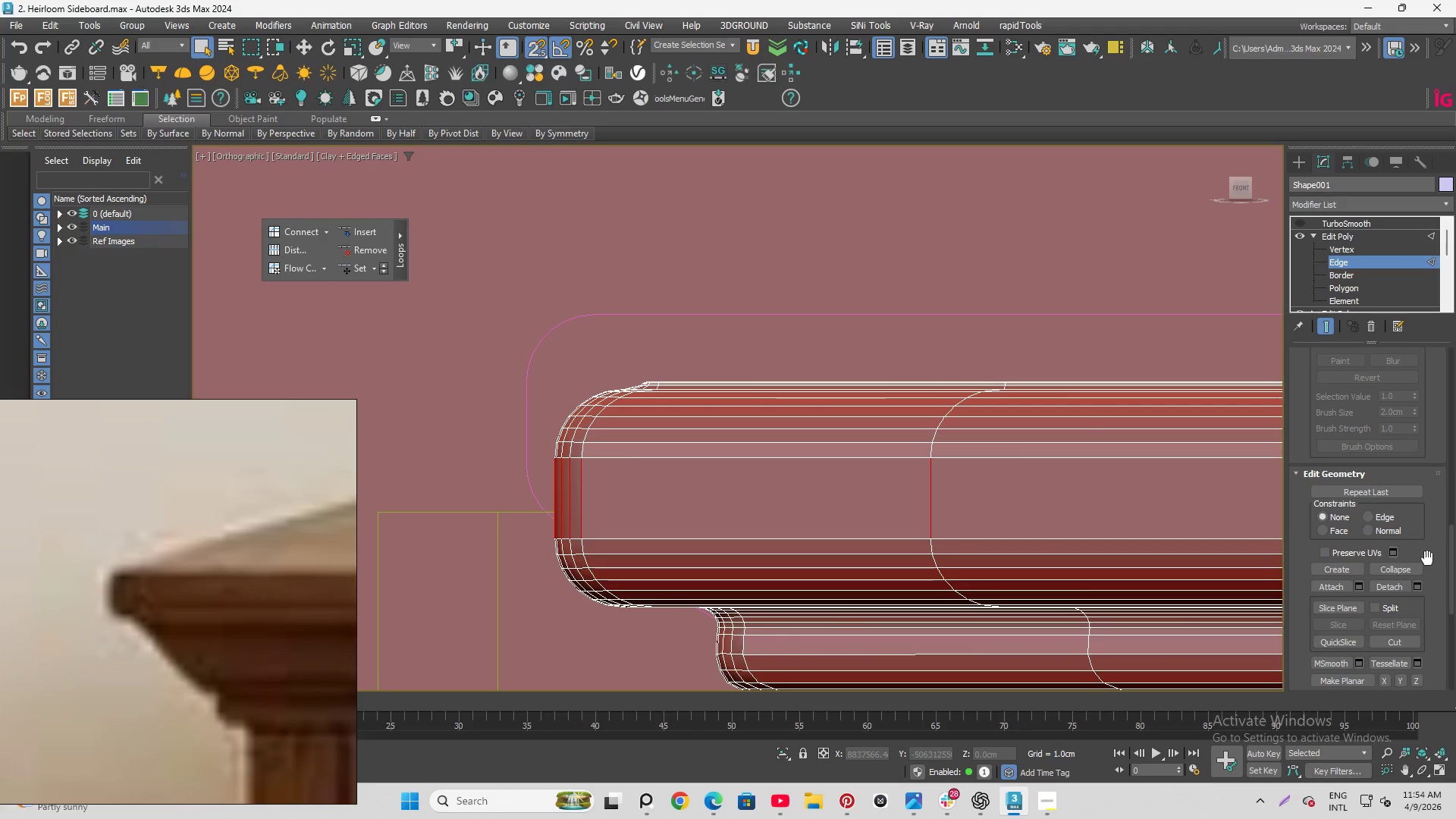 
scroll: coordinate [1427, 558], scroll_direction: down, amount: 3.0
 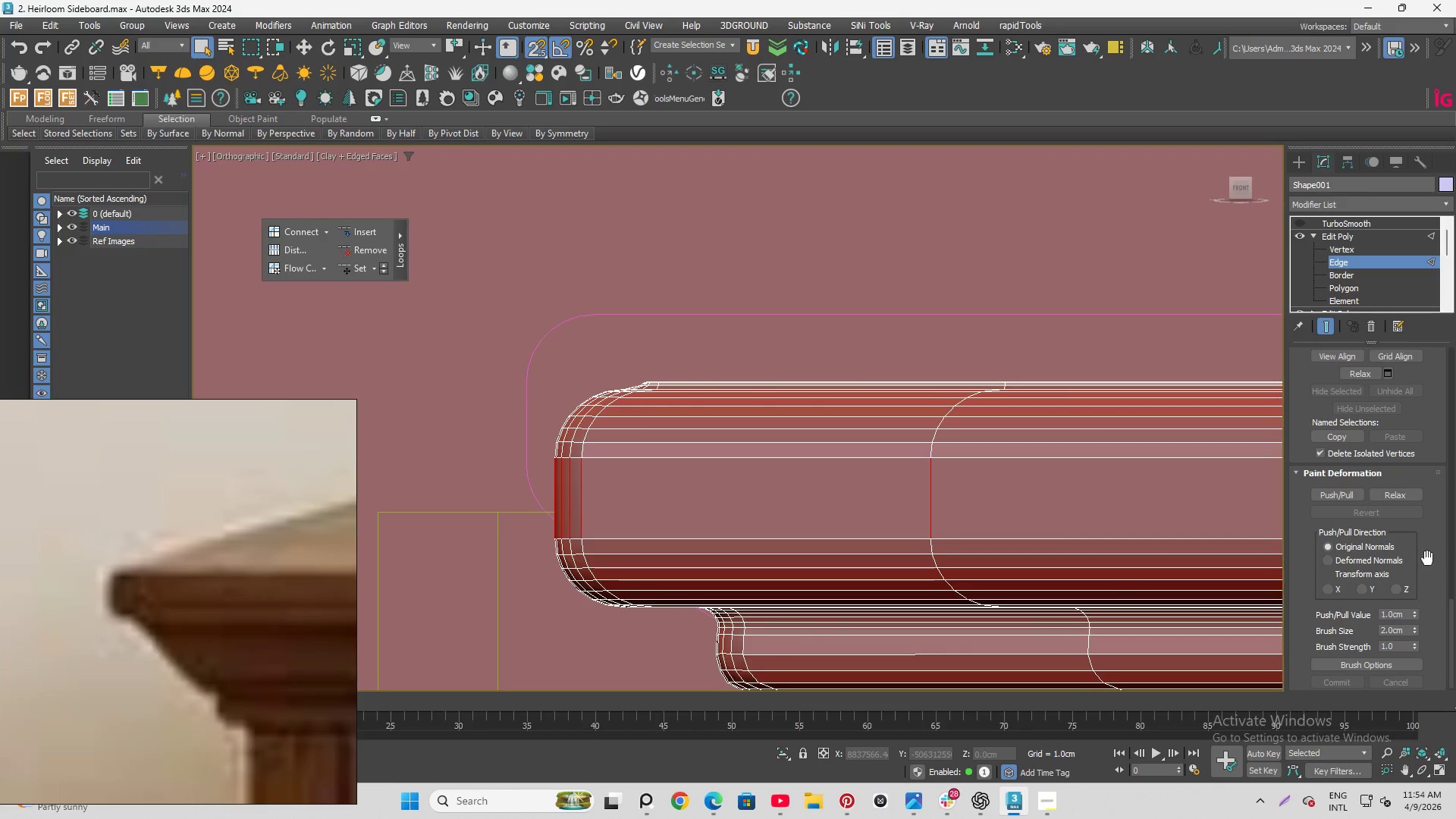 
scroll: coordinate [1375, 453], scroll_direction: up, amount: 33.0
 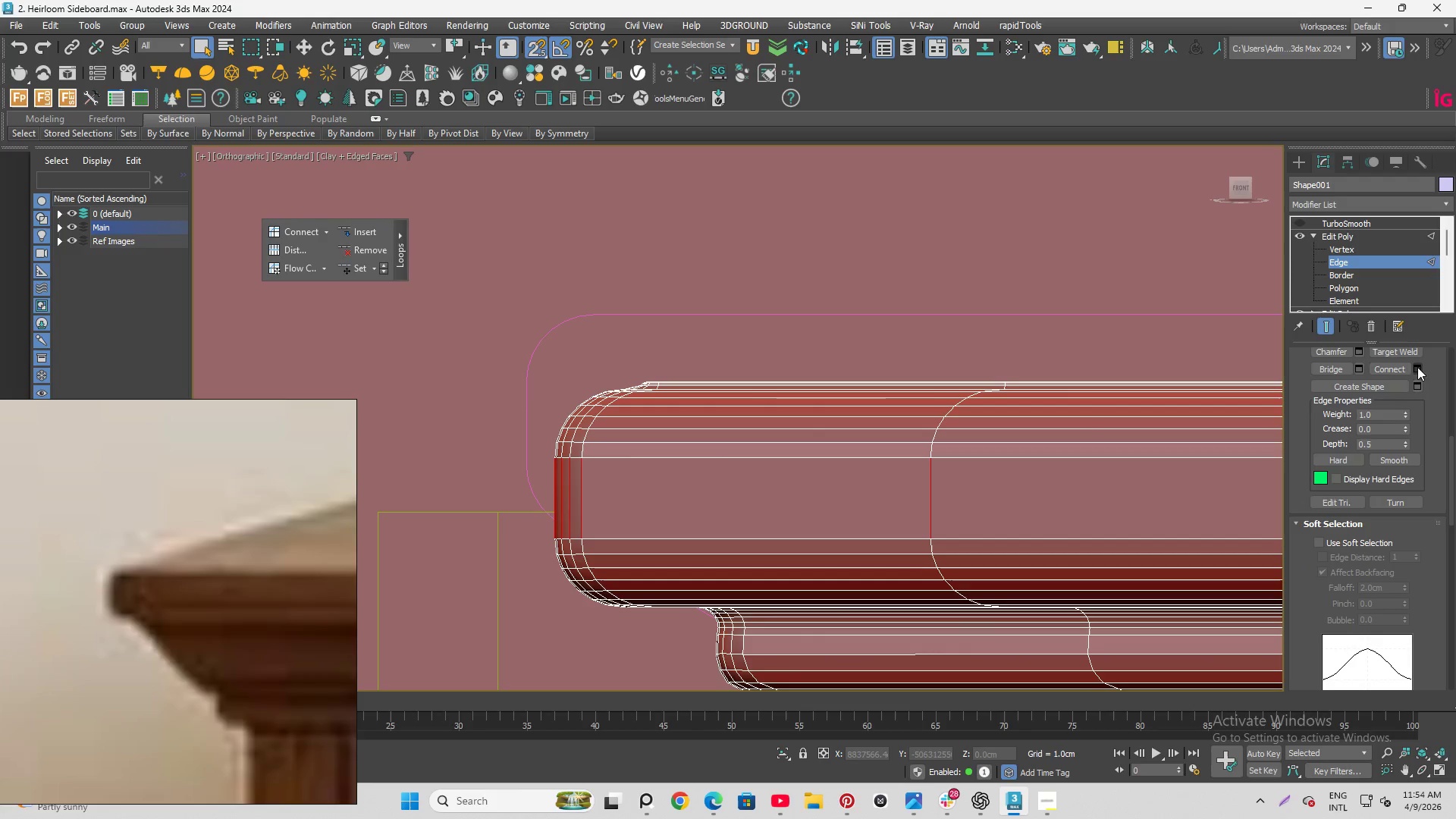 
left_click([1416, 369])
 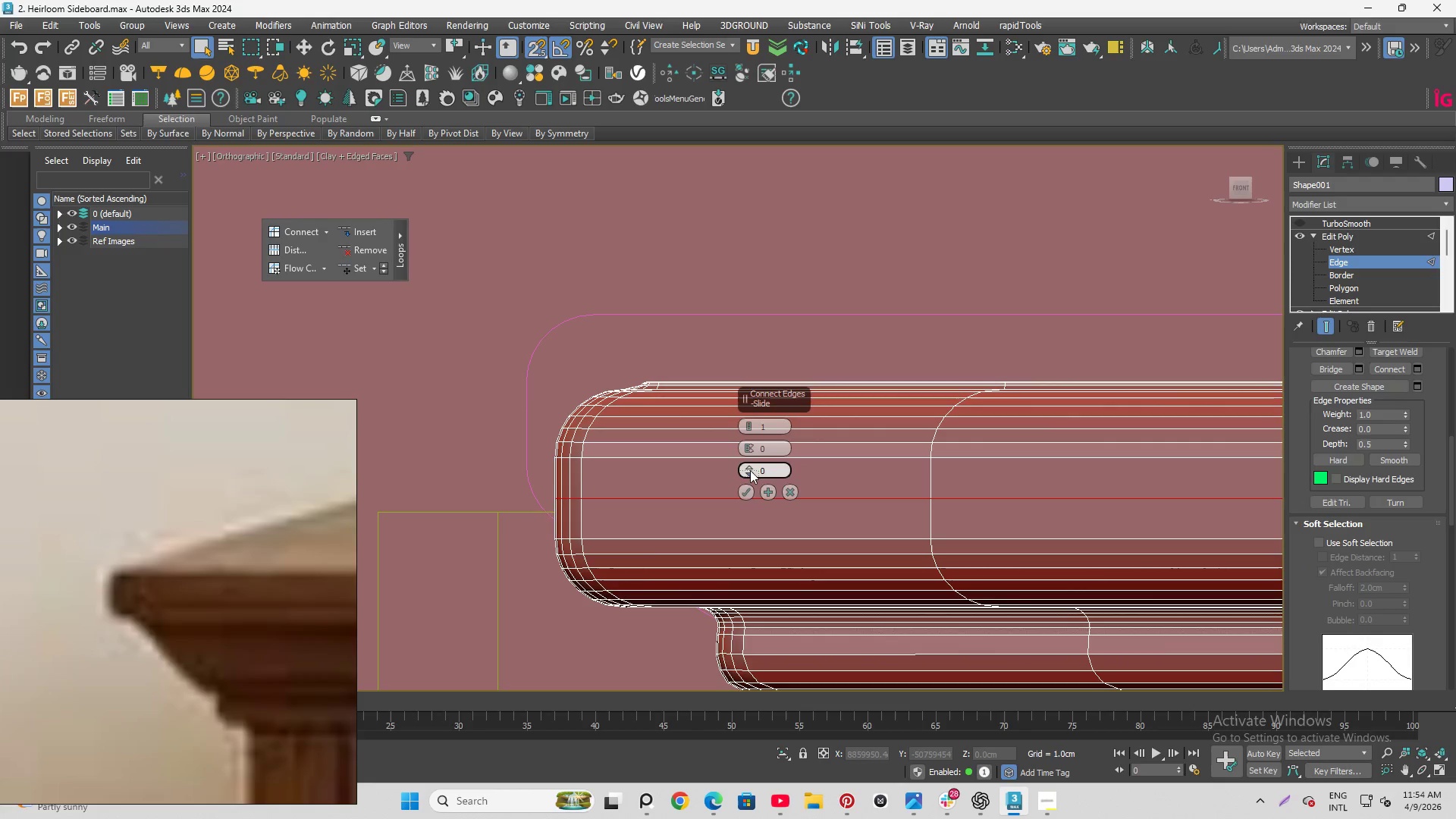 
left_click([745, 493])
 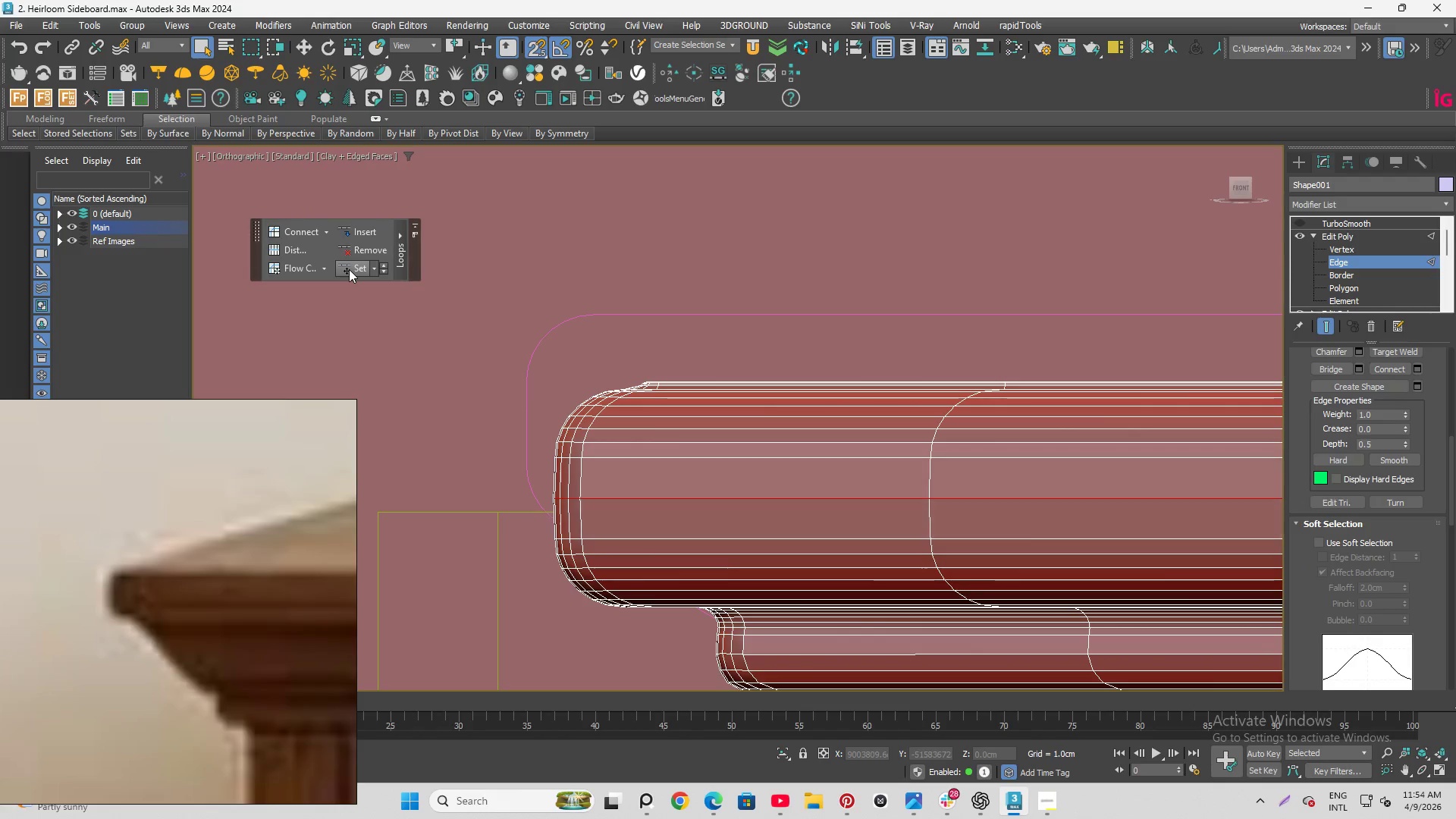 
scroll: coordinate [487, 422], scroll_direction: down, amount: 5.0
 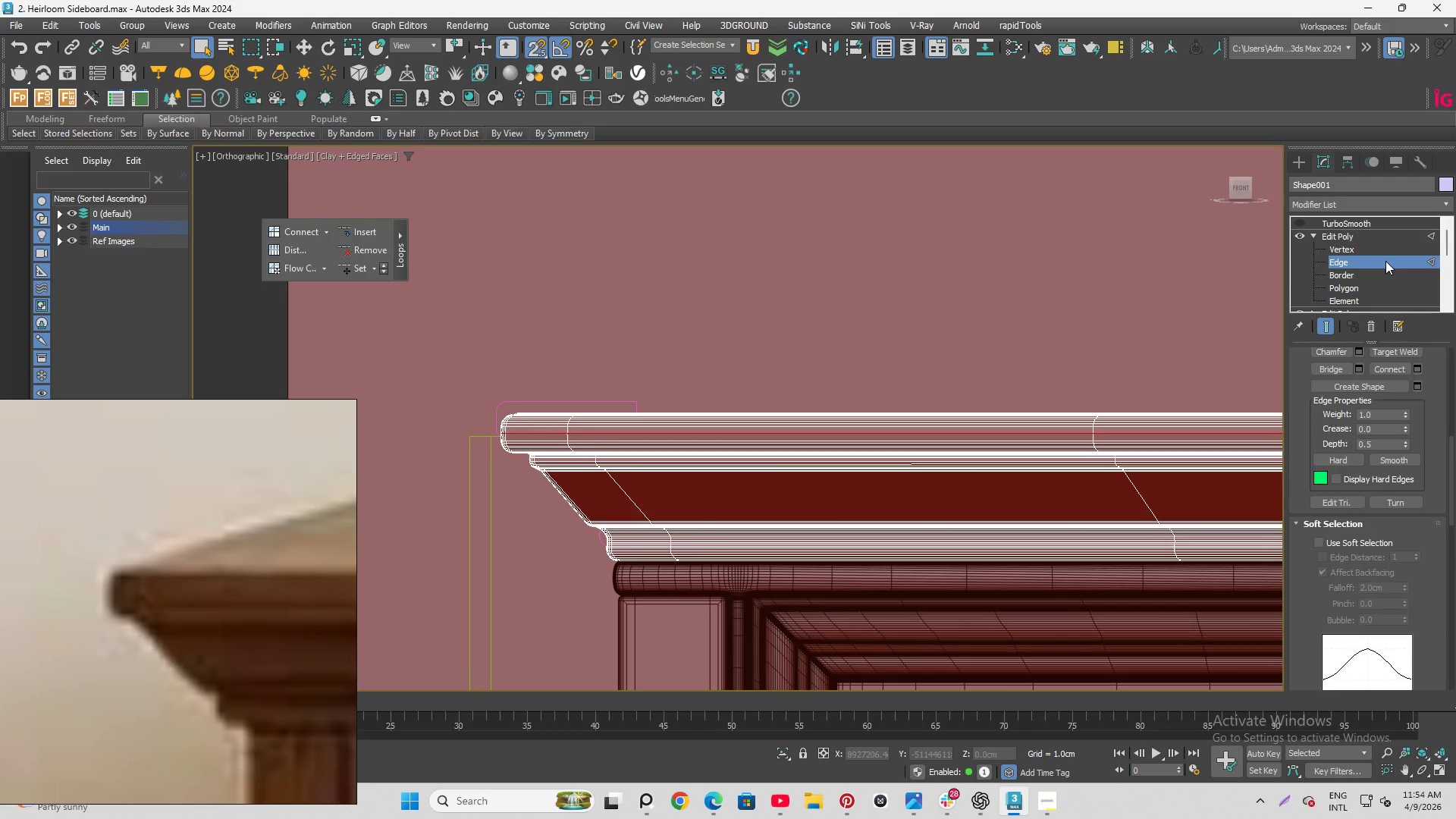 
left_click_drag(start_coordinate=[1375, 221], to_coordinate=[1369, 221])
 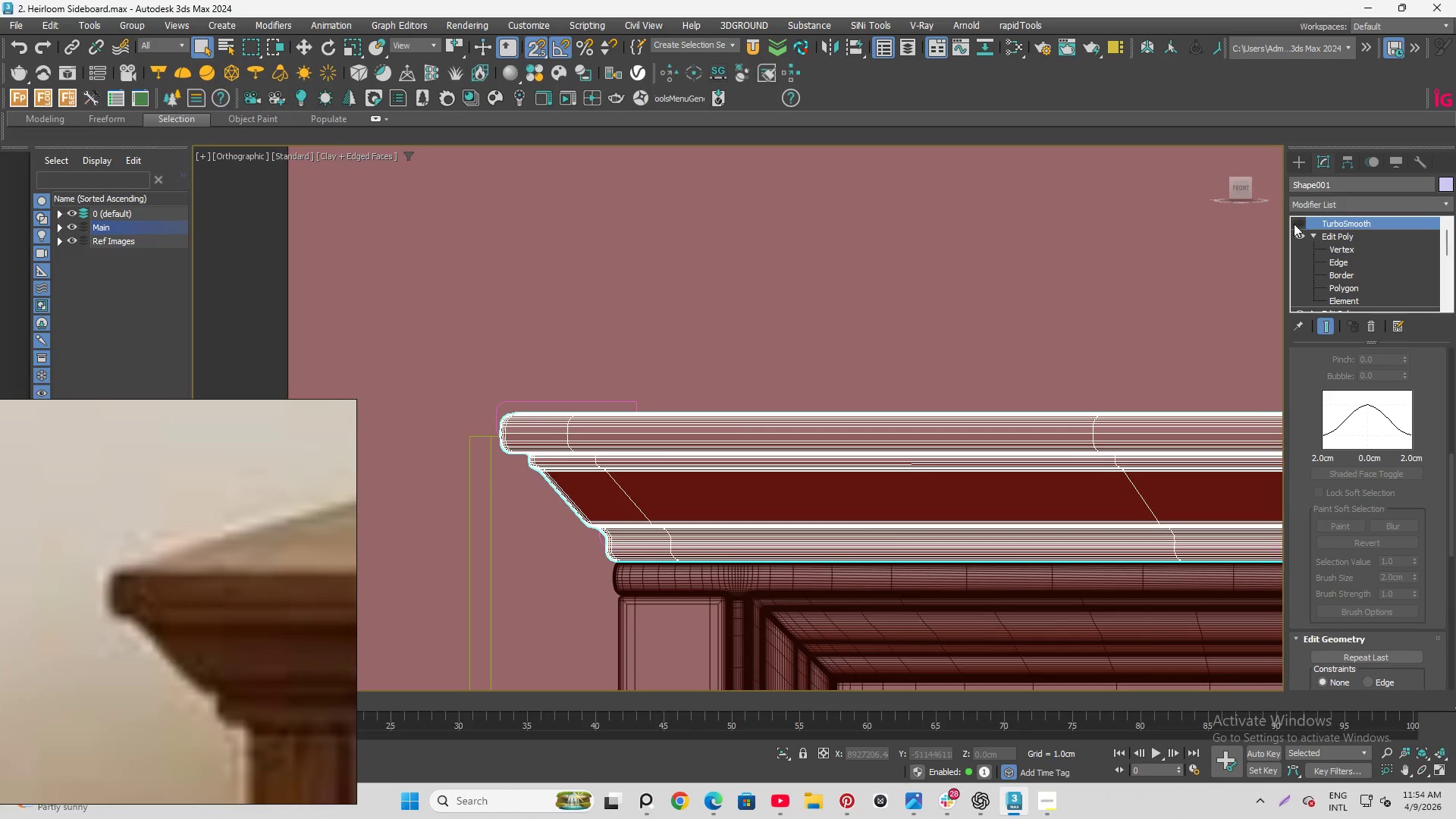 
left_click([1294, 224])
 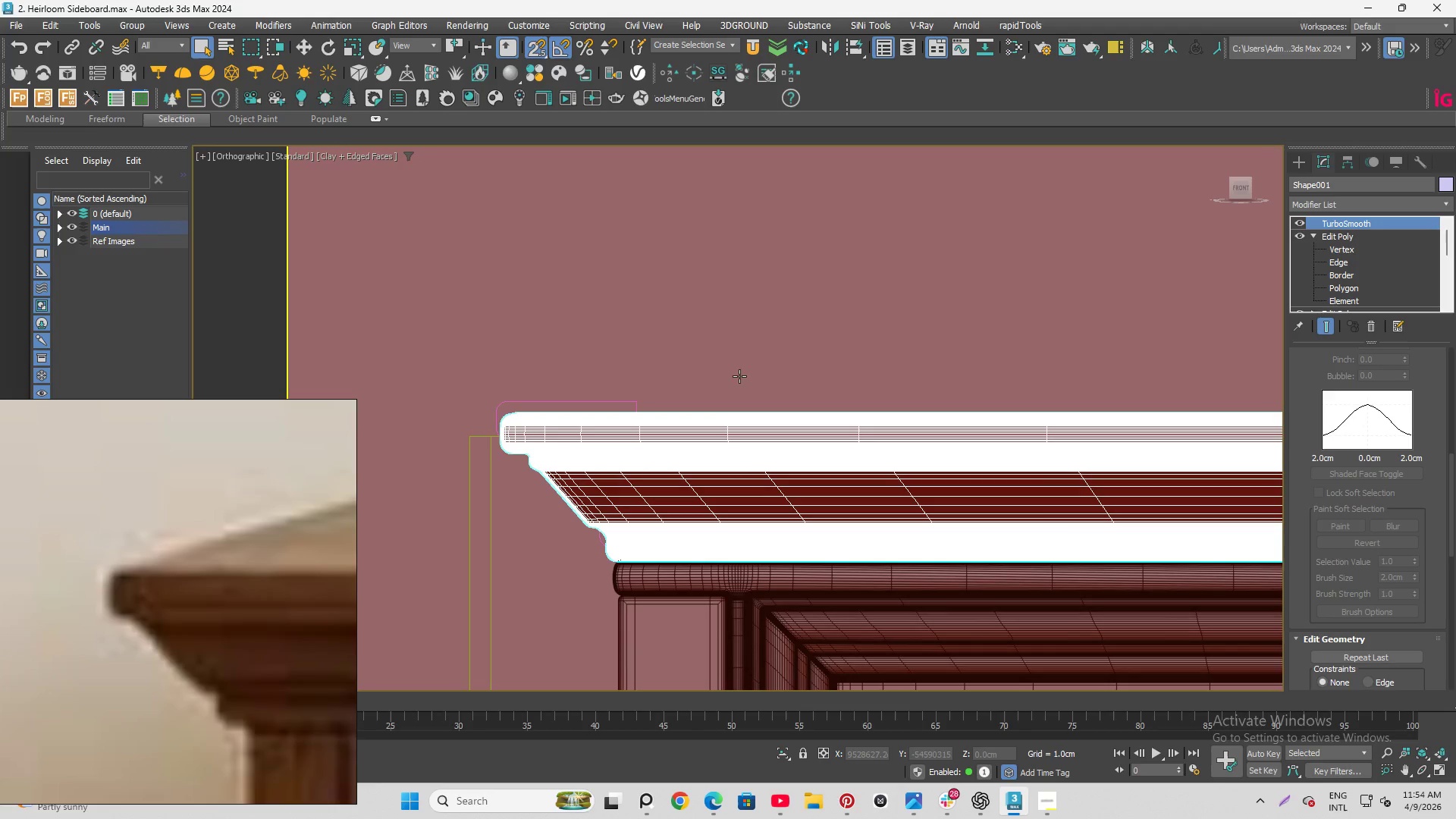 
key(F4)
 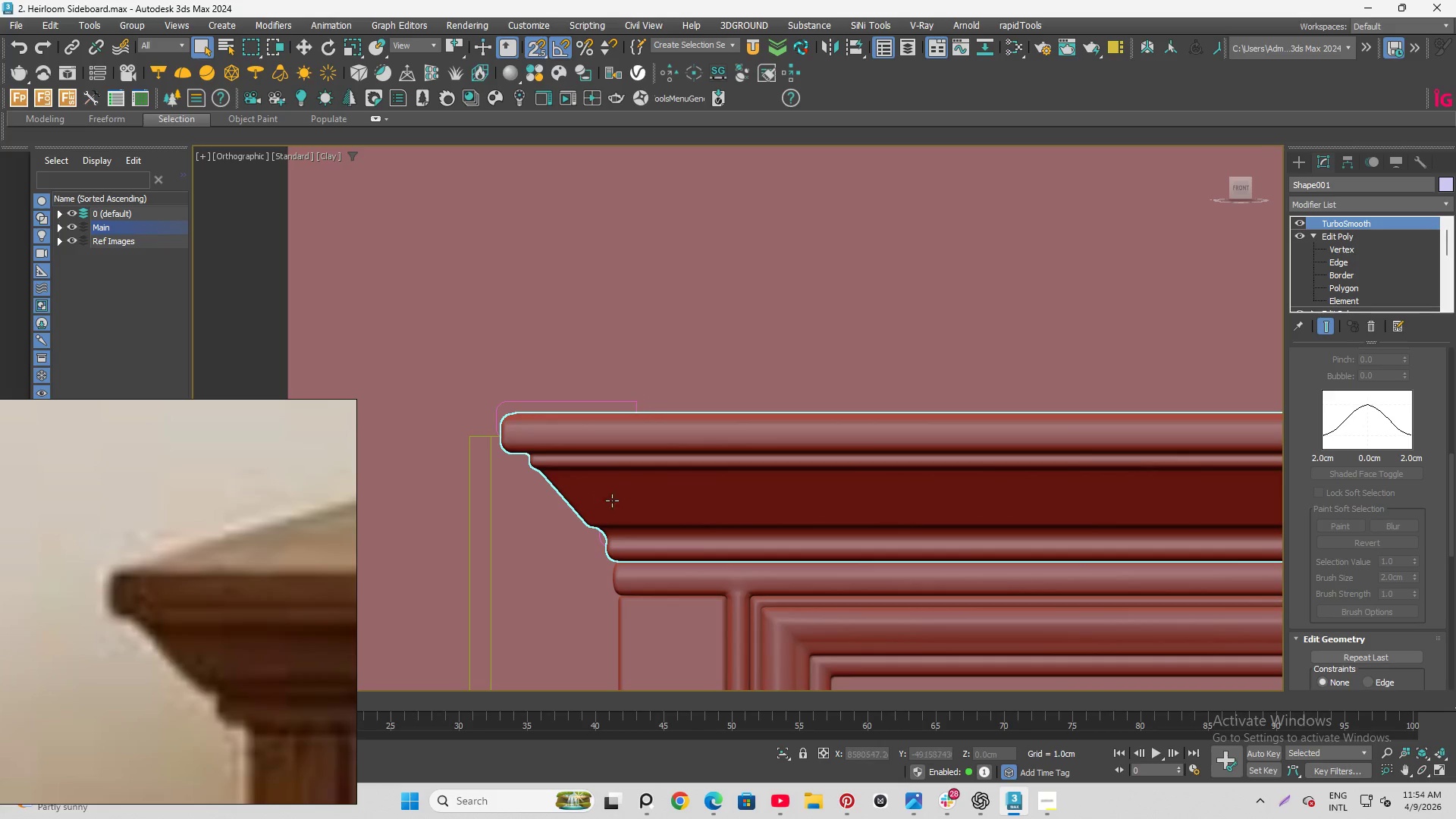 
hold_key(key=AltLeft, duration=1.5)
 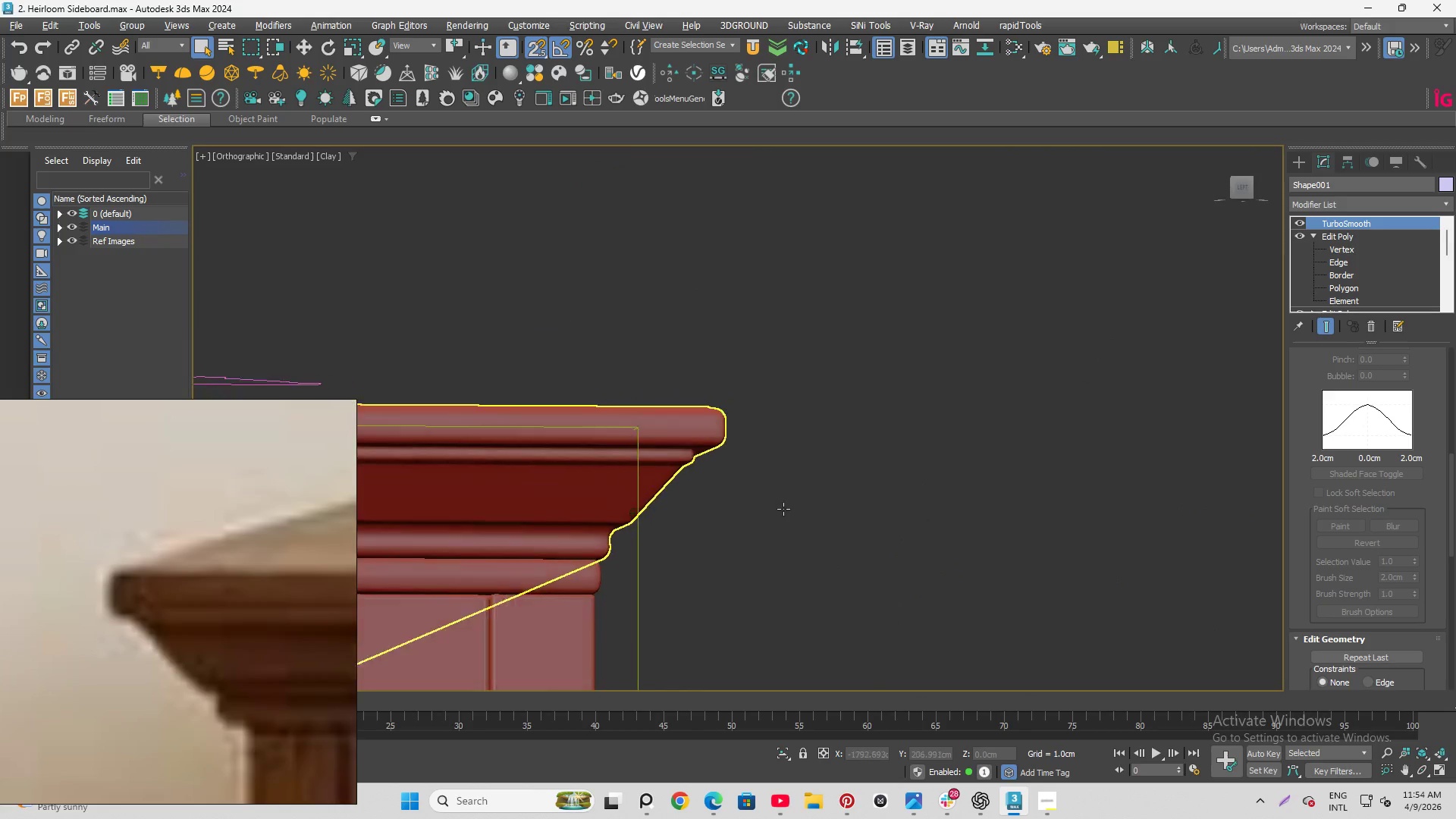 
hold_key(key=AltLeft, duration=1.52)
 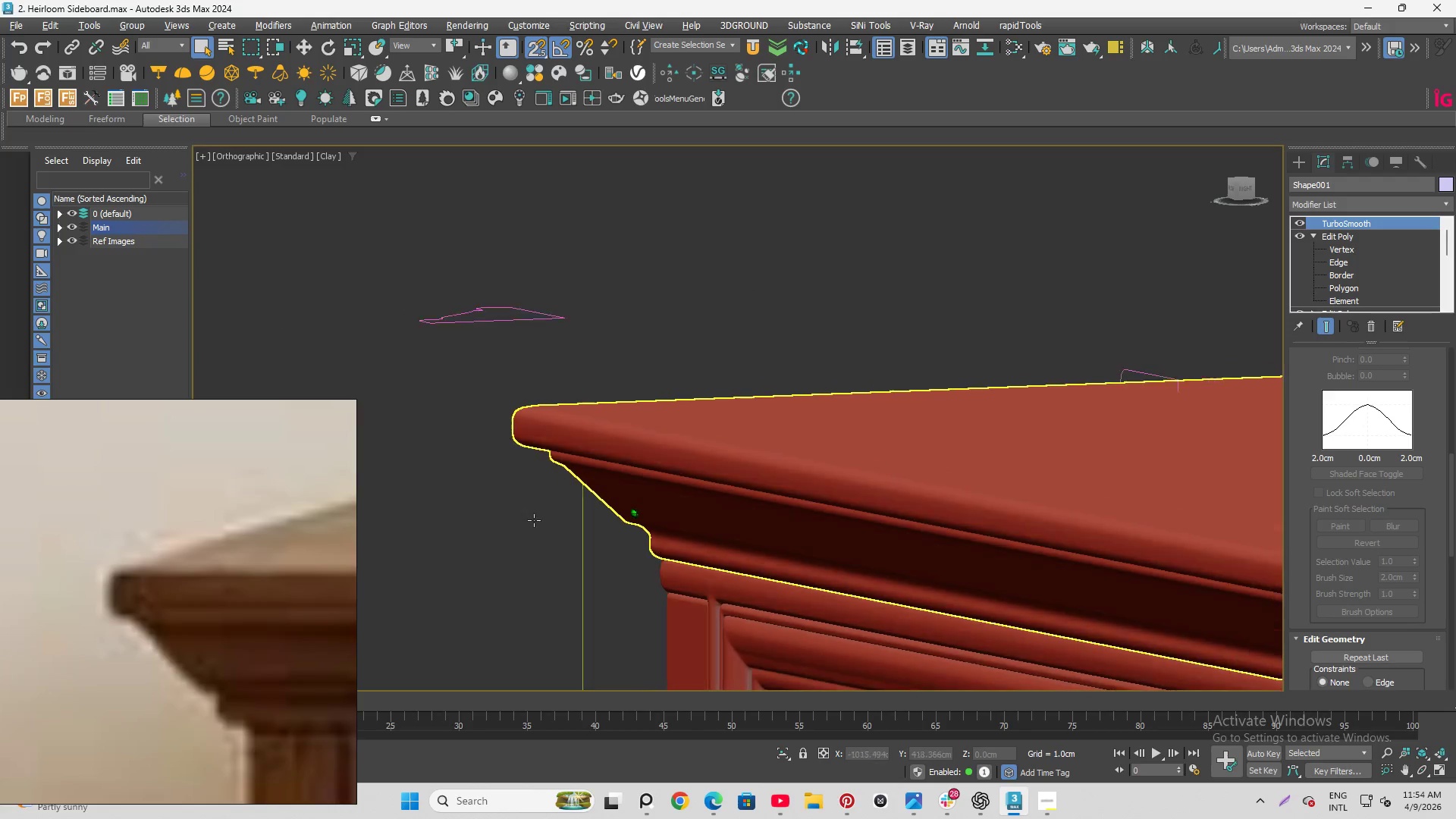 
hold_key(key=AltLeft, duration=1.51)
 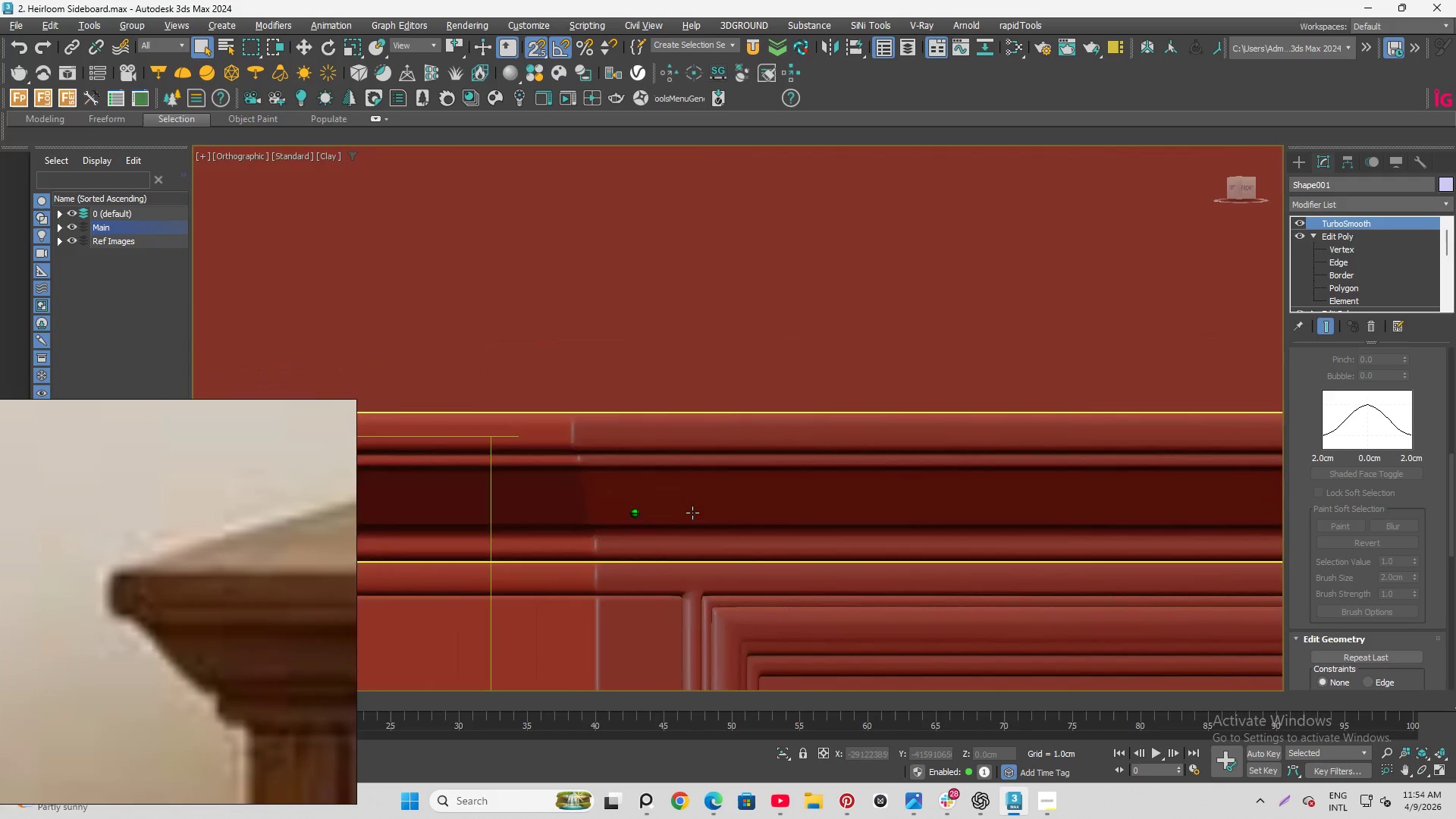 
hold_key(key=AltLeft, duration=1.12)
 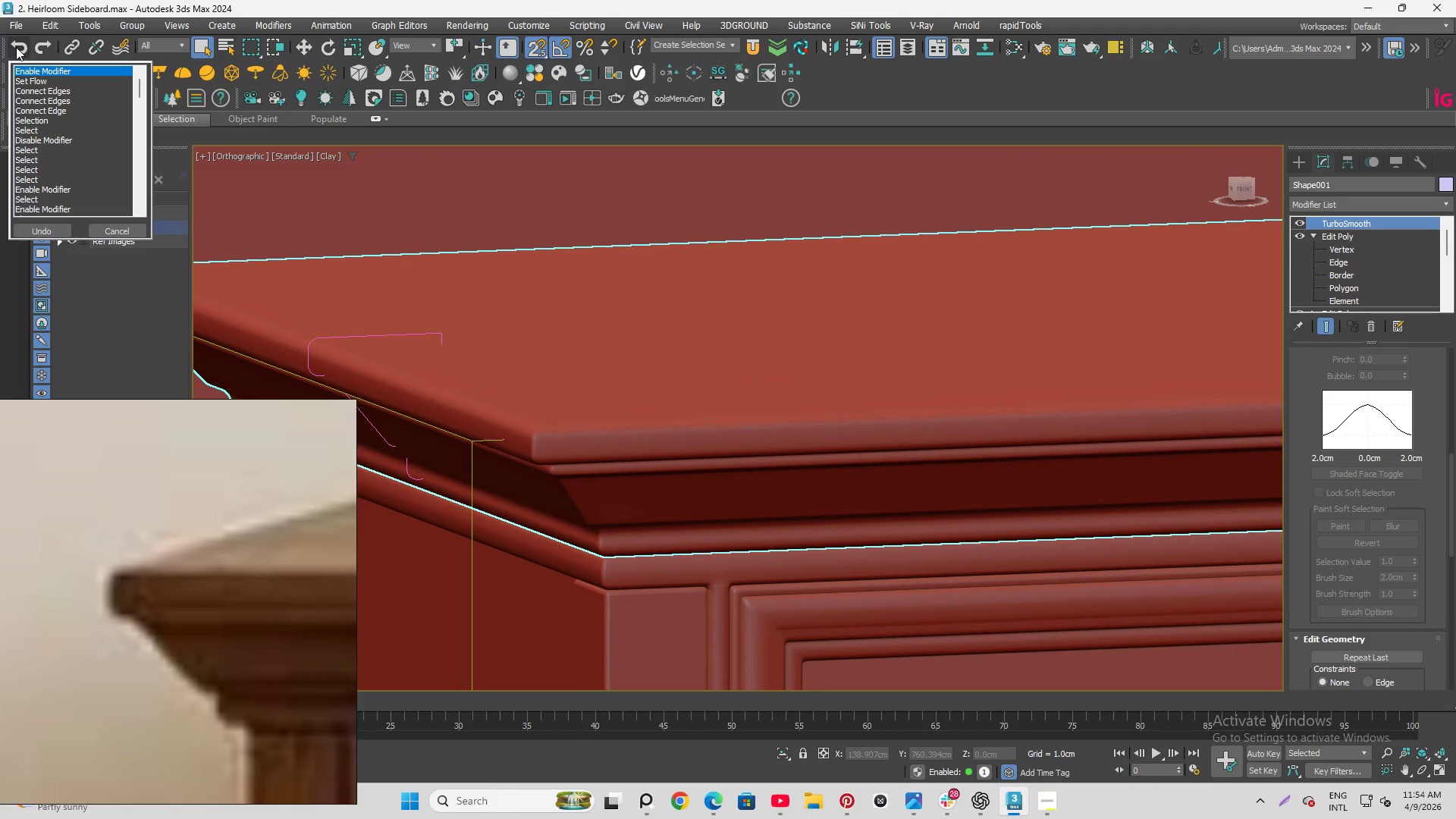 
scroll: coordinate [531, 450], scroll_direction: up, amount: 6.0
 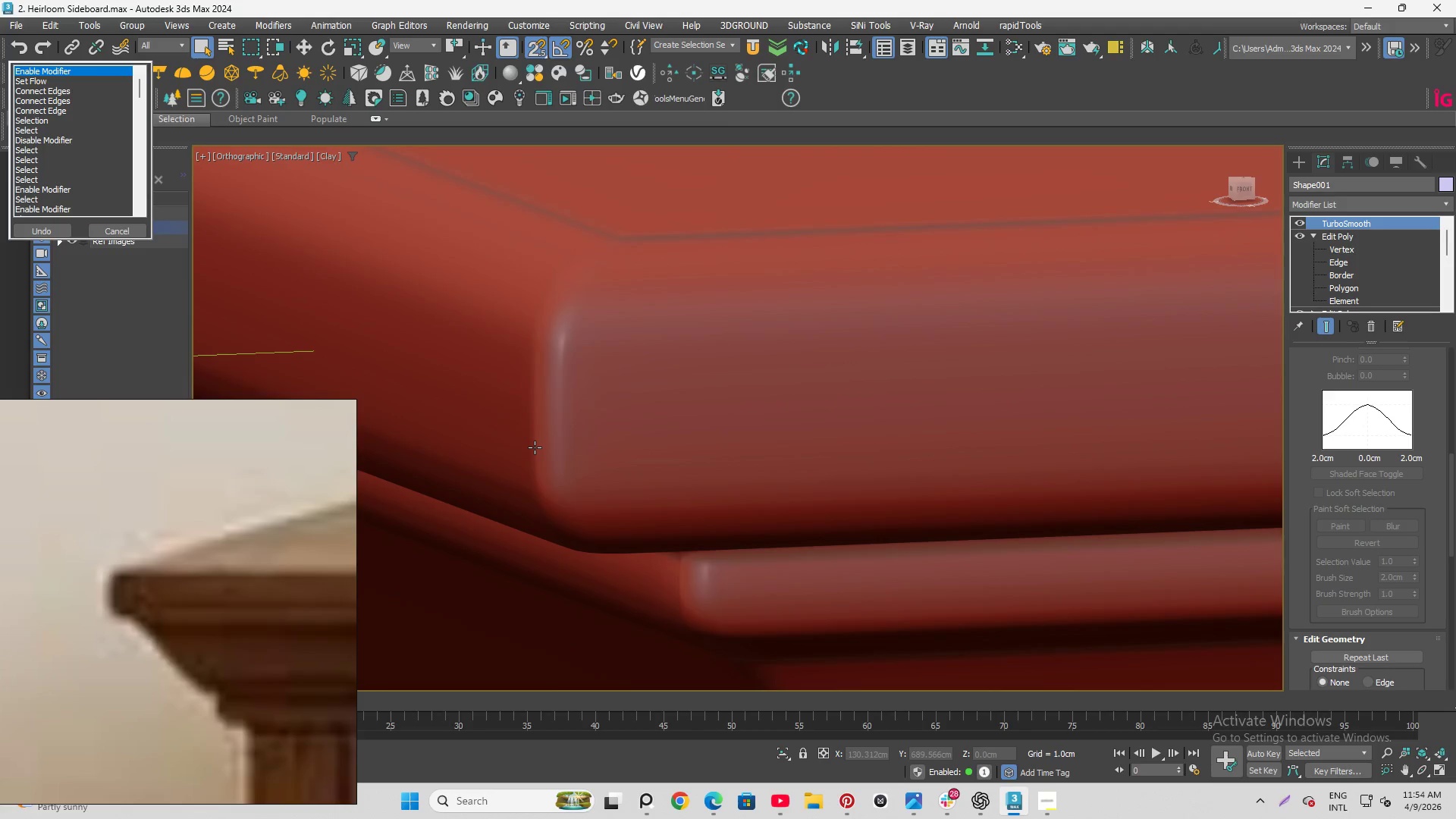 
key(F4)
 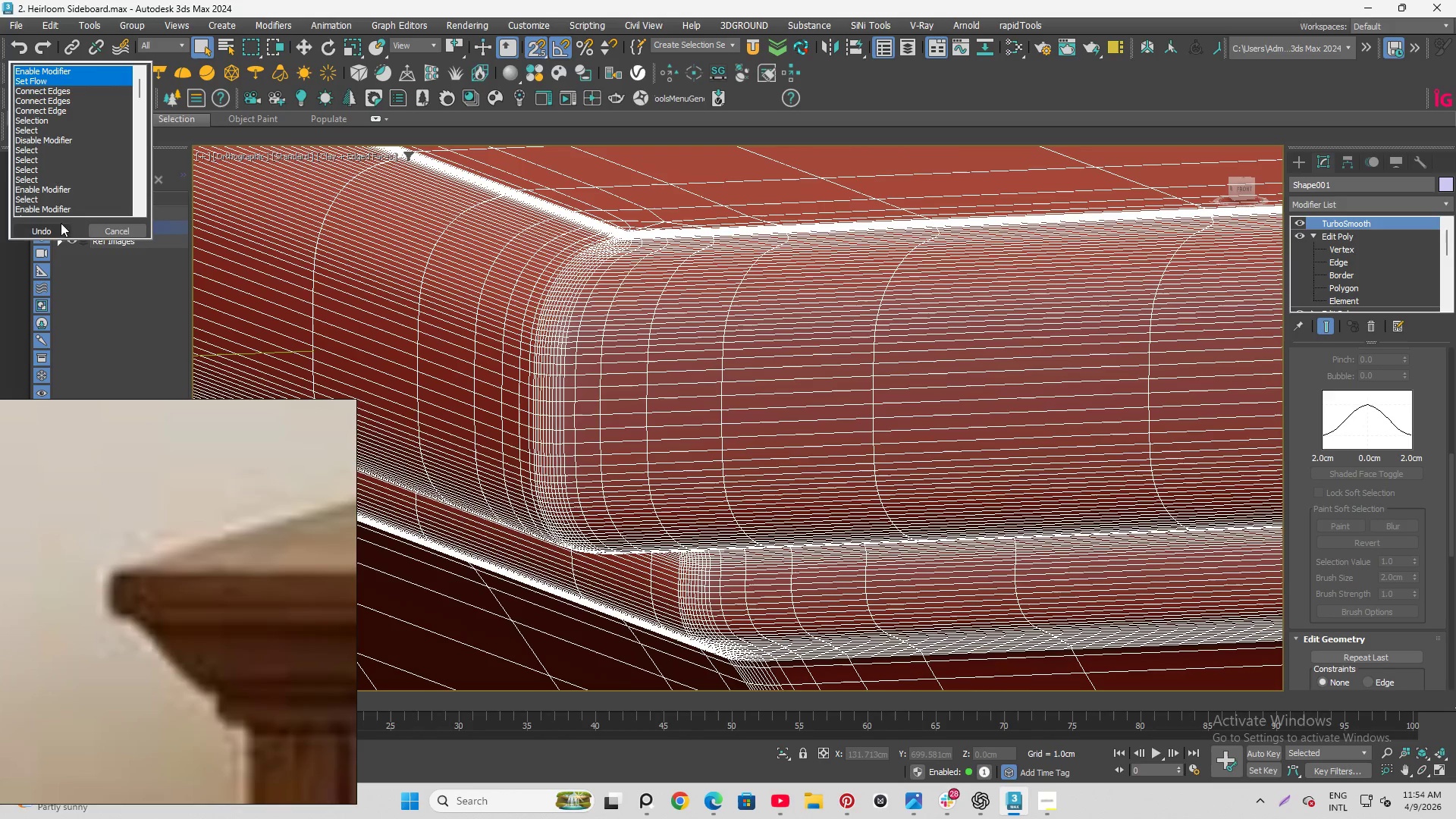 
left_click([42, 116])
 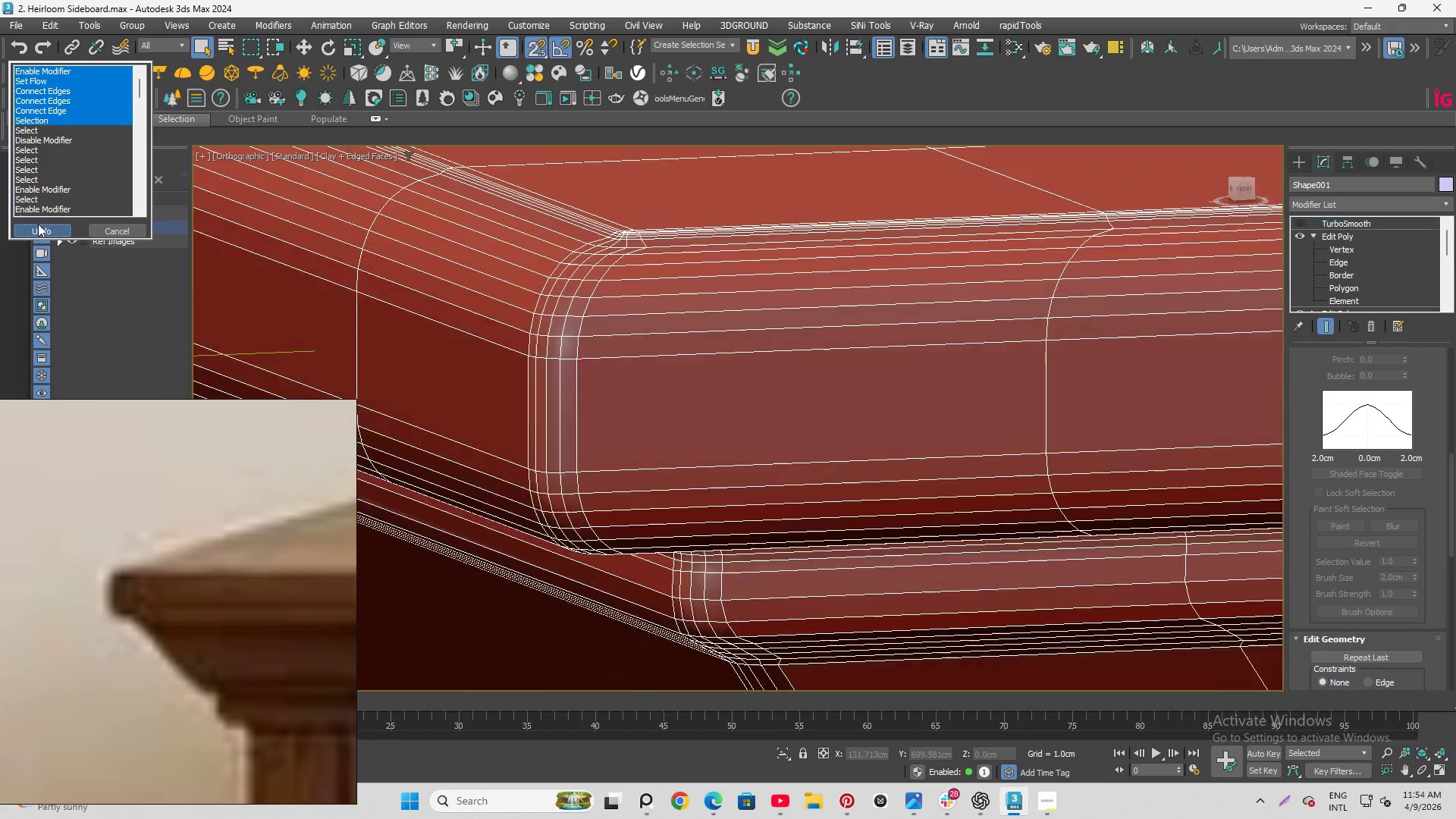 
scroll: coordinate [482, 247], scroll_direction: down, amount: 12.0
 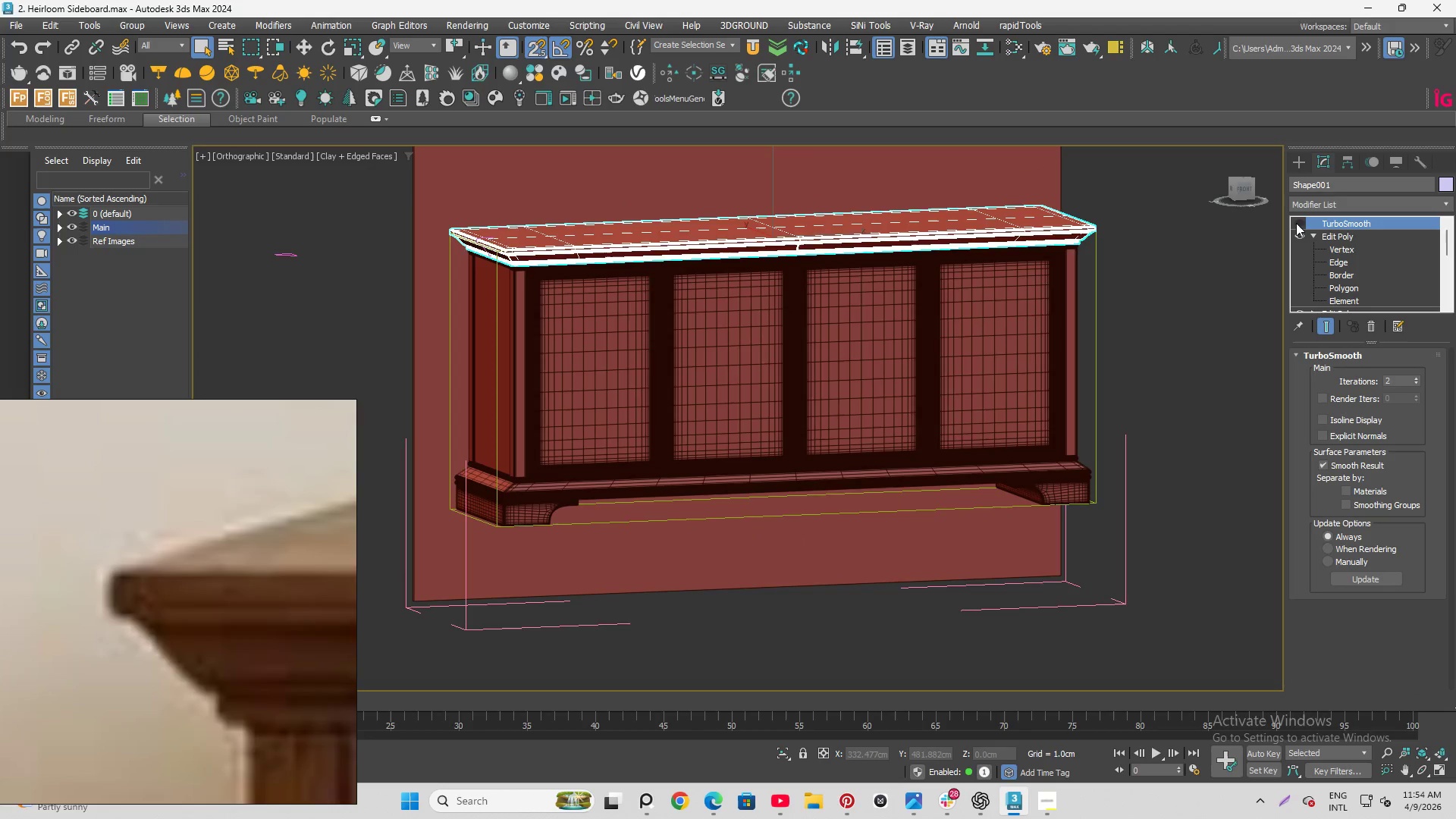 
double_click([1253, 271])
 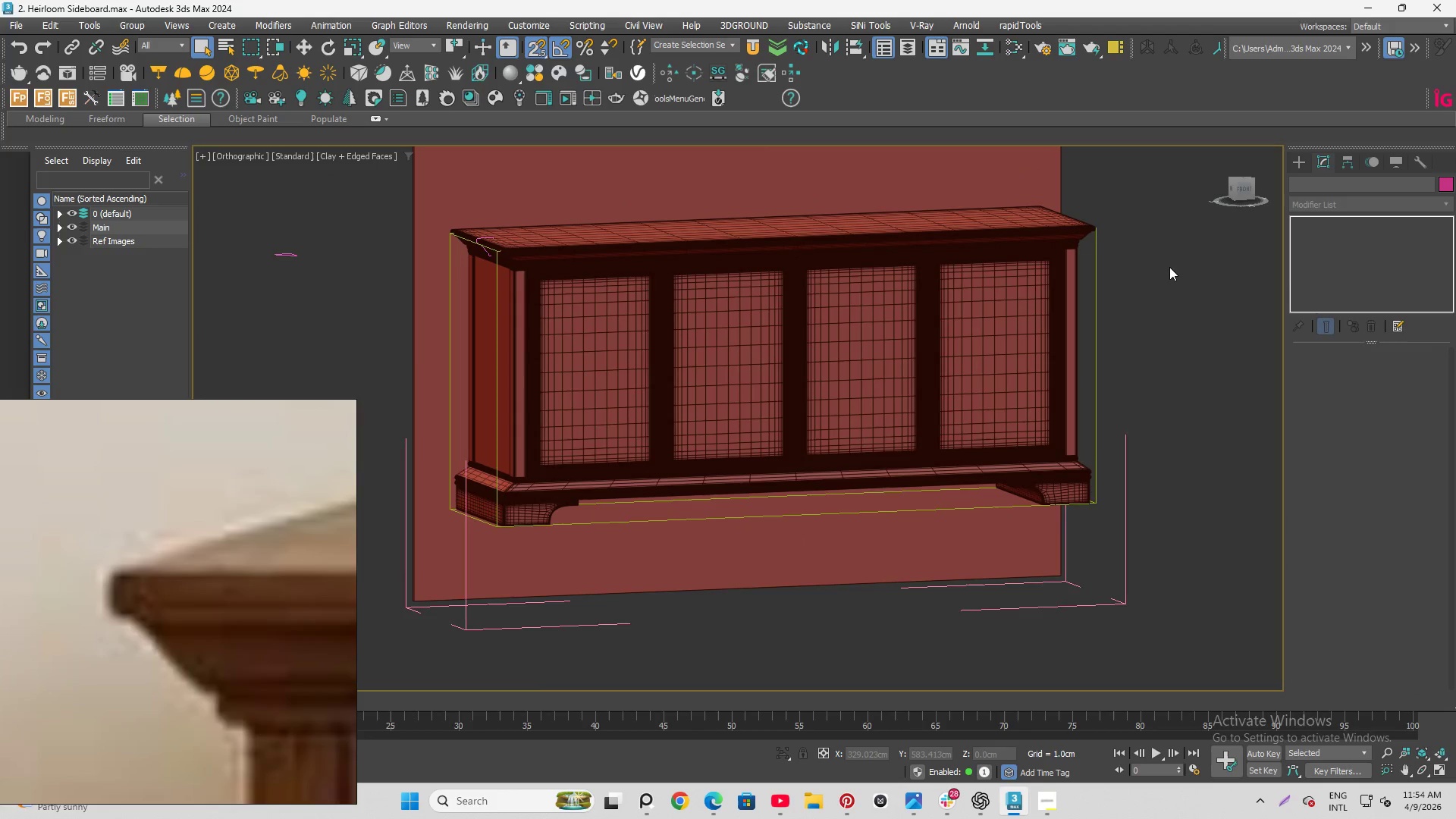 
key(F4)
 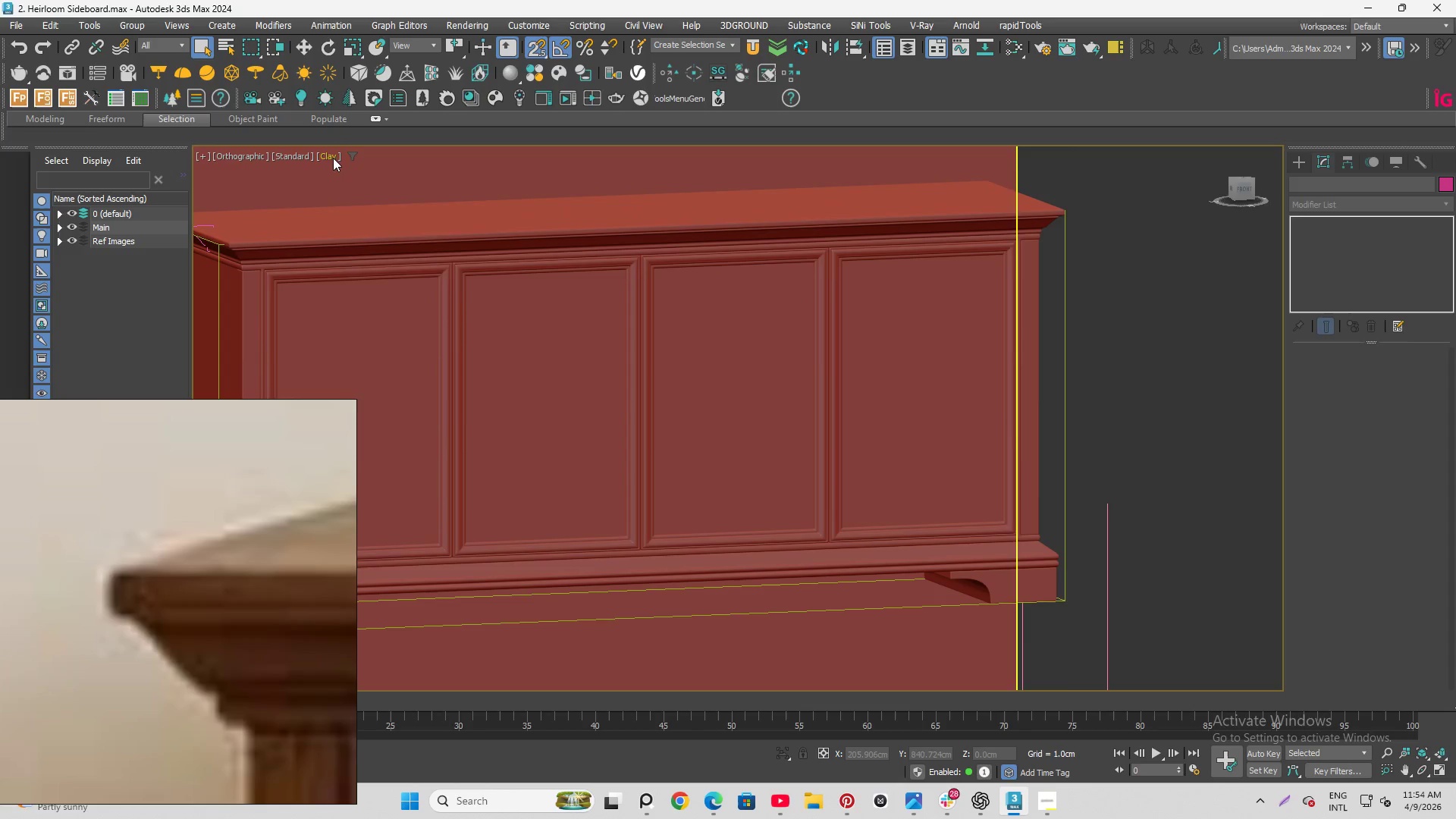 
scroll: coordinate [1169, 267], scroll_direction: up, amount: 1.0
 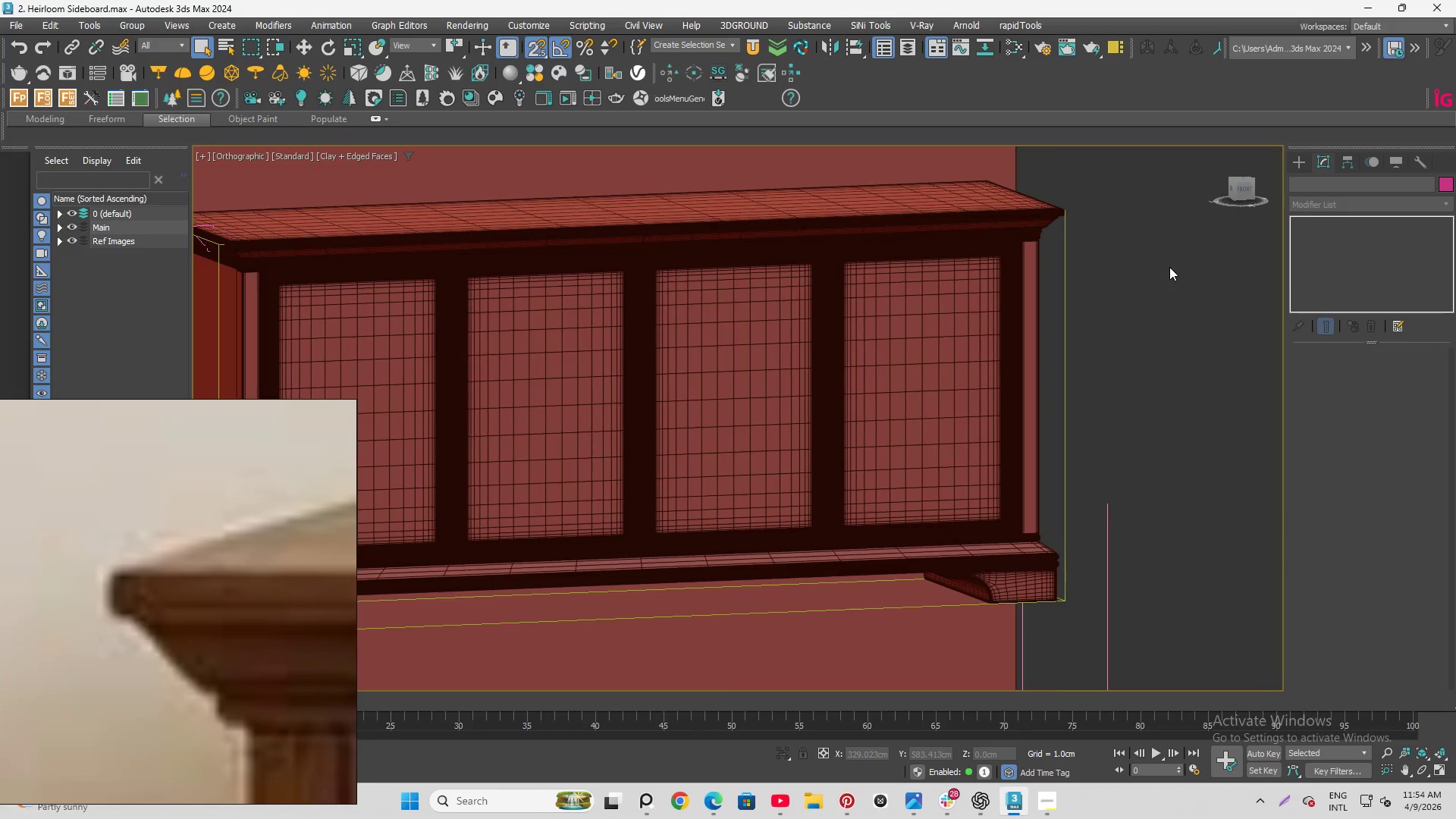 
double_click([347, 170])
 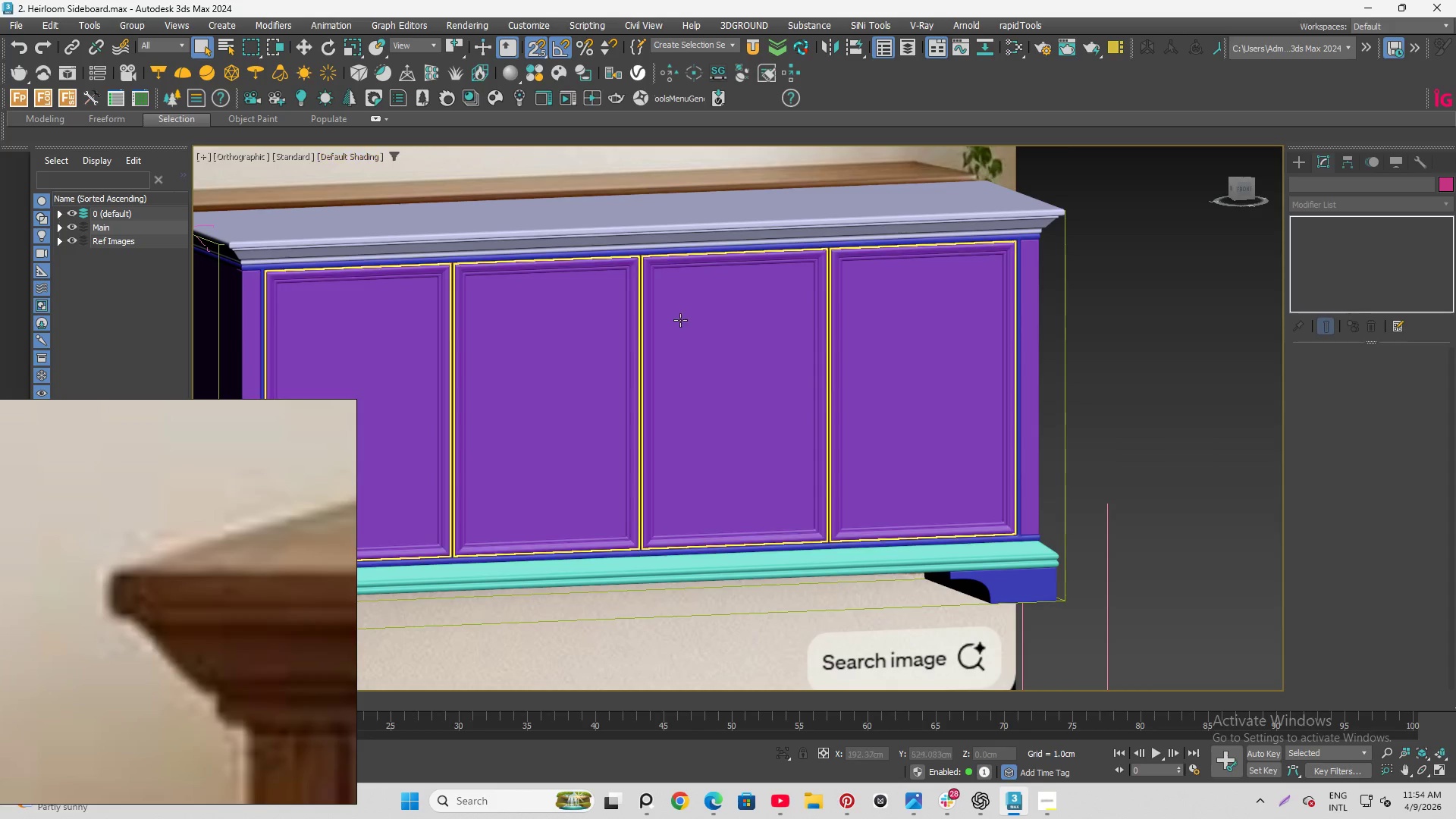 
hold_key(key=AltLeft, duration=0.89)
 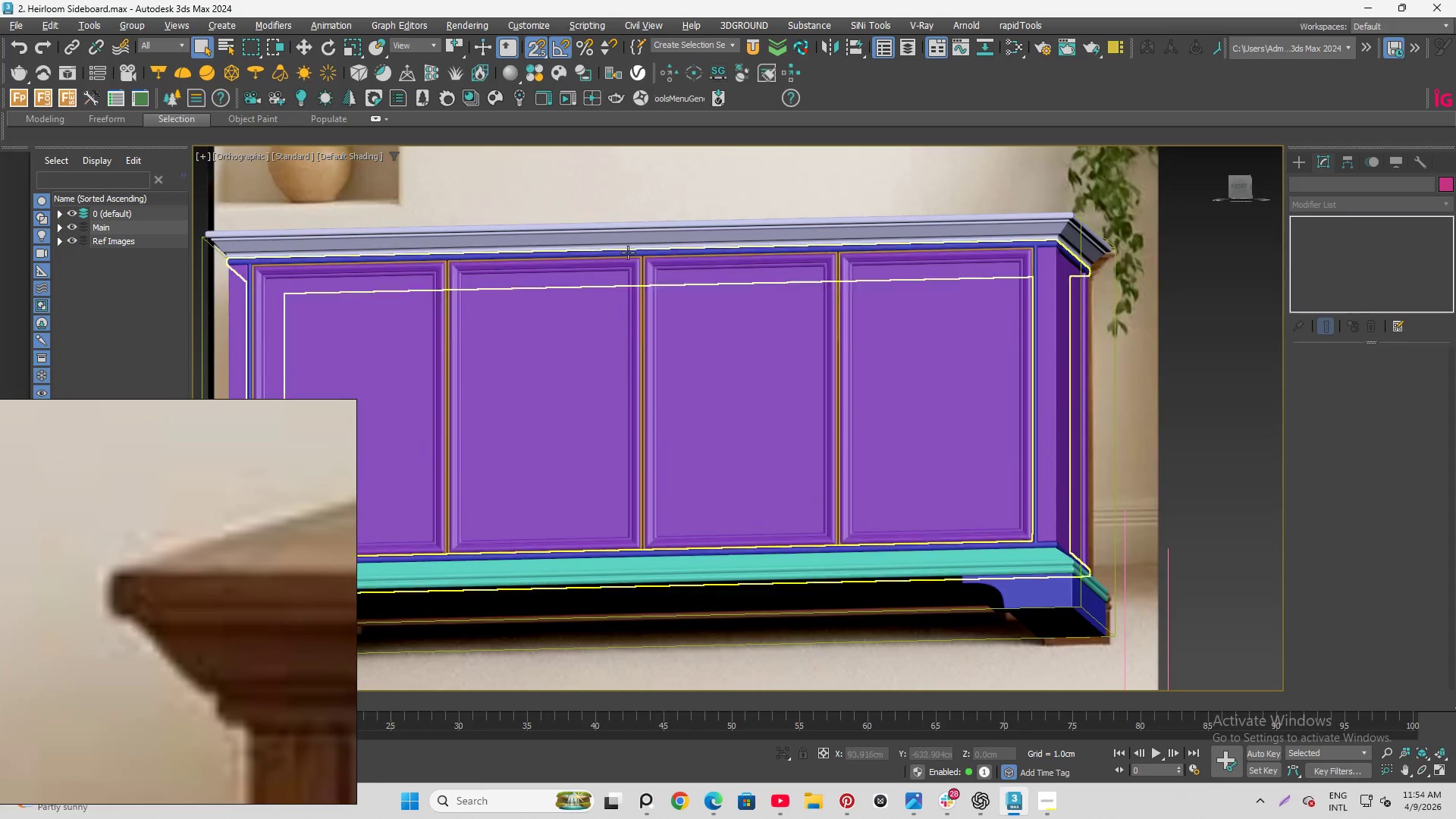 
scroll: coordinate [759, 322], scroll_direction: up, amount: 11.0
 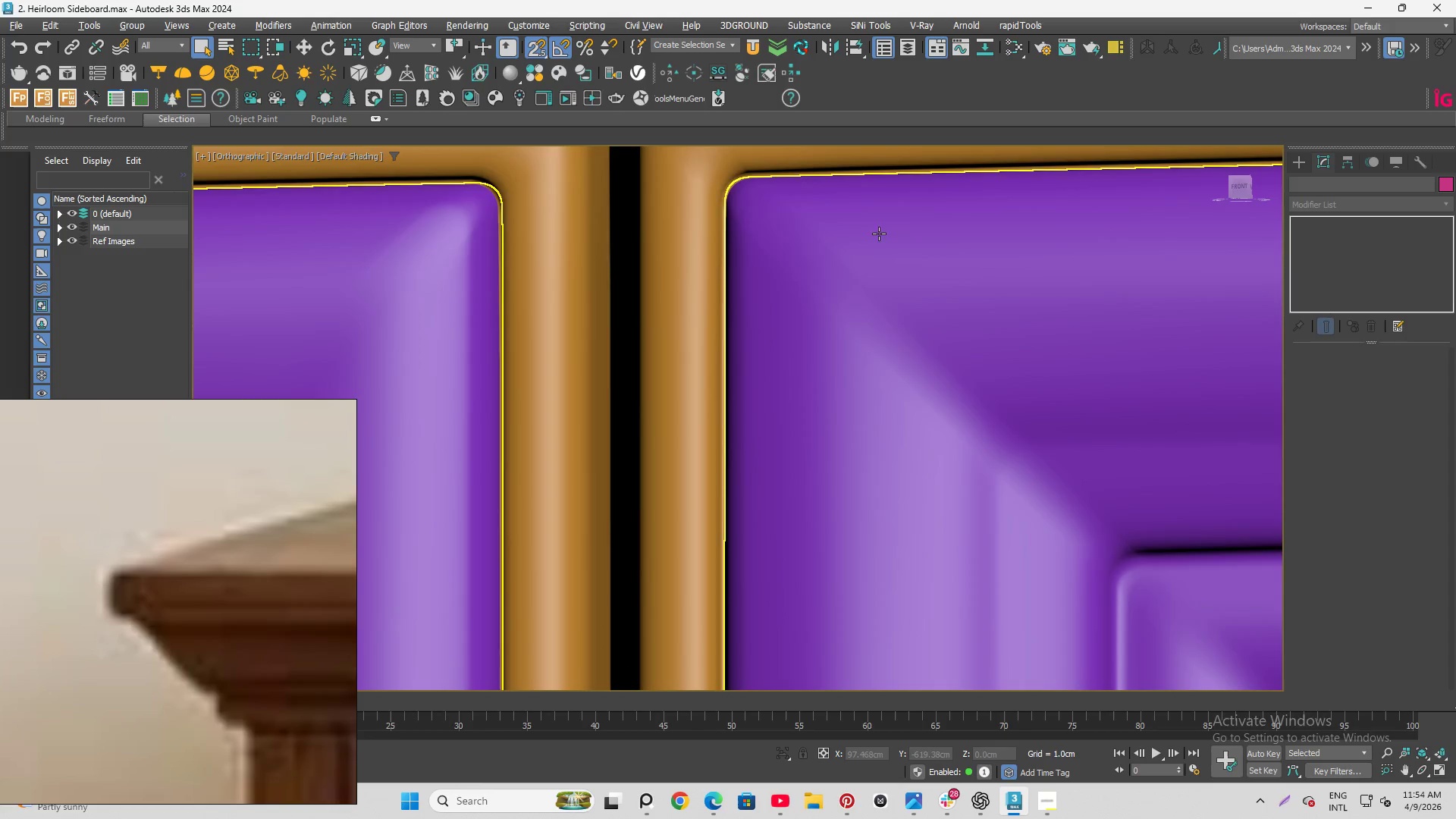 
hold_key(key=AltLeft, duration=0.98)
 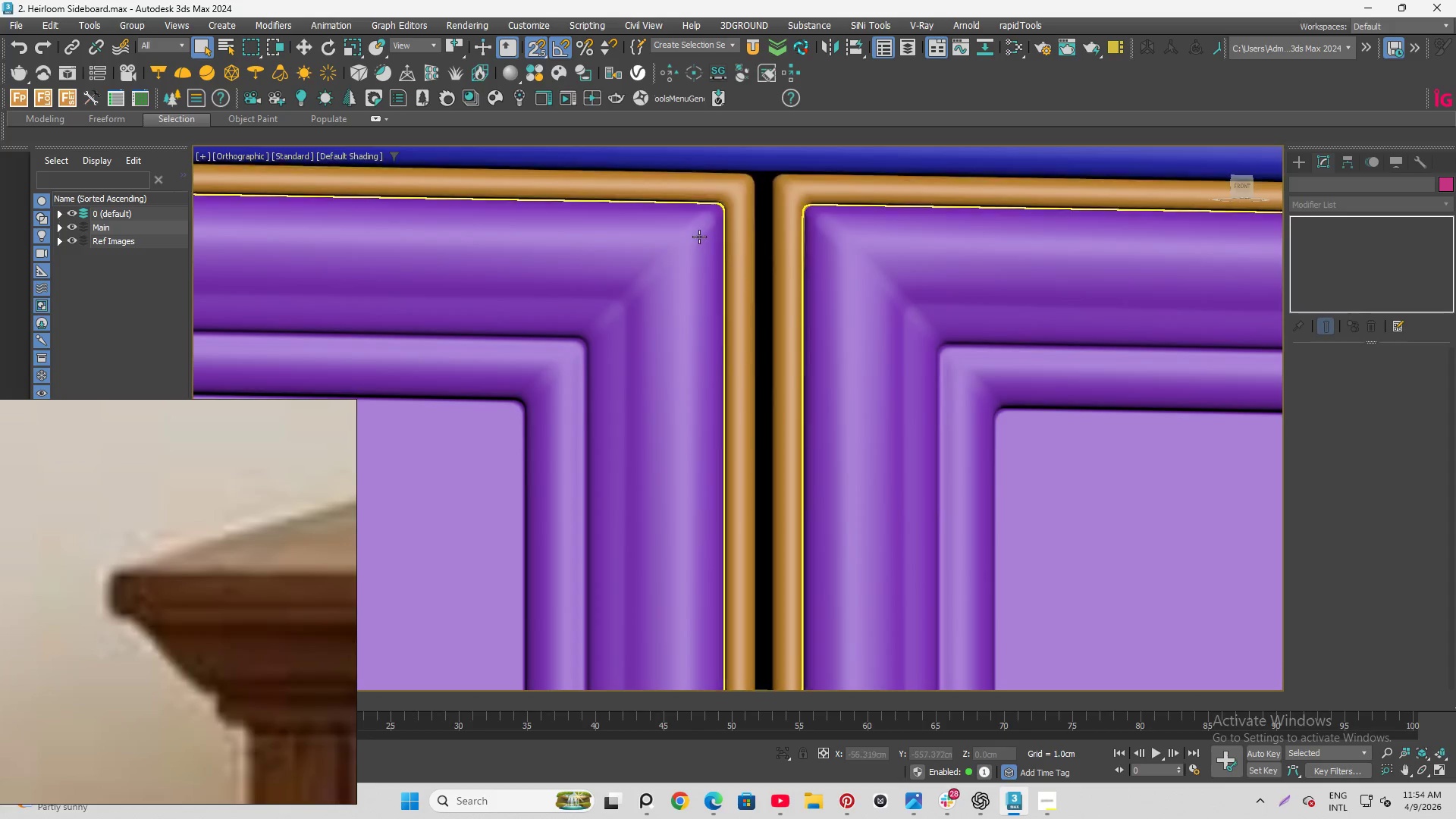 
scroll: coordinate [851, 221], scroll_direction: down, amount: 3.0
 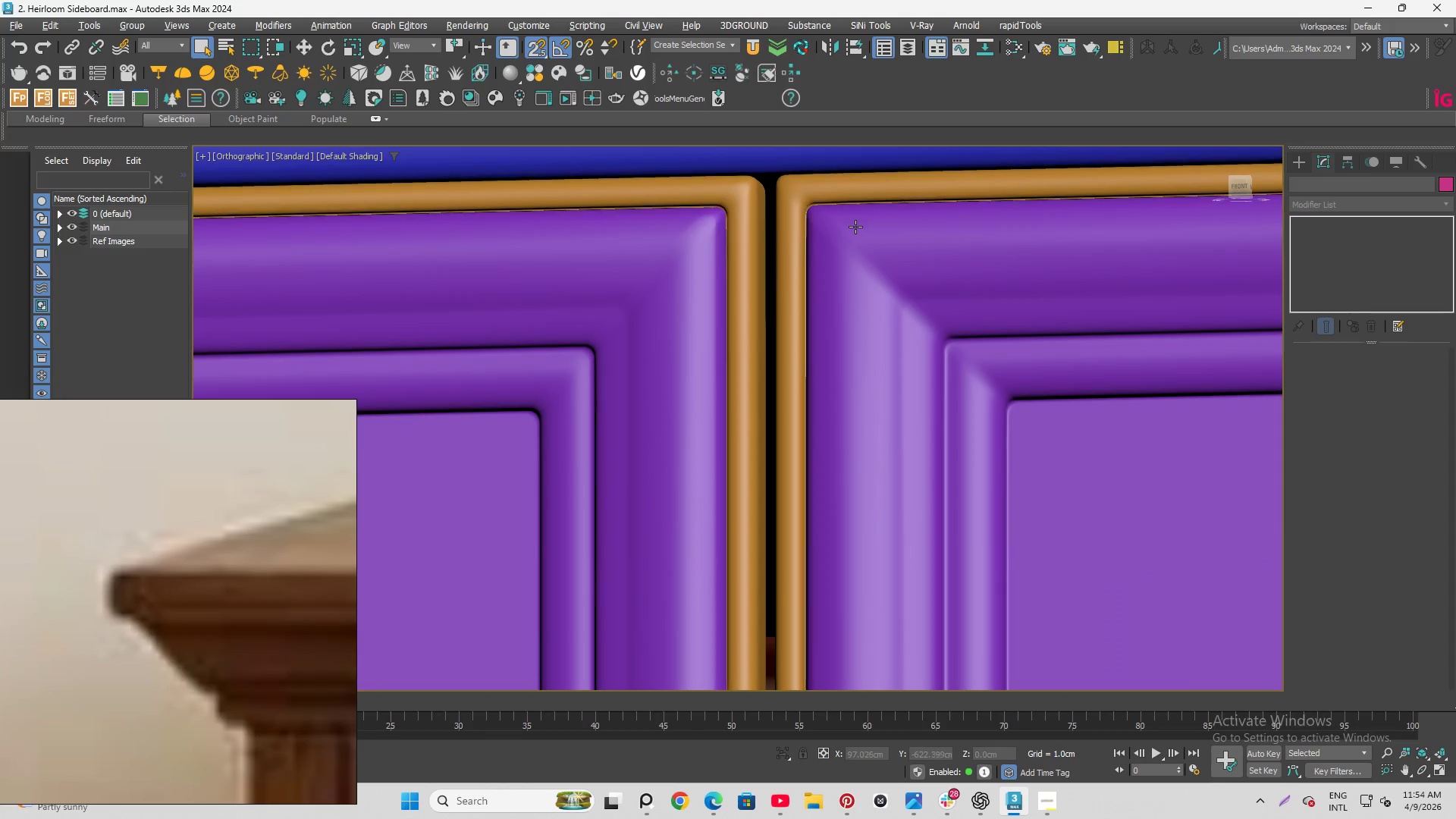 
hold_key(key=AltLeft, duration=1.39)
 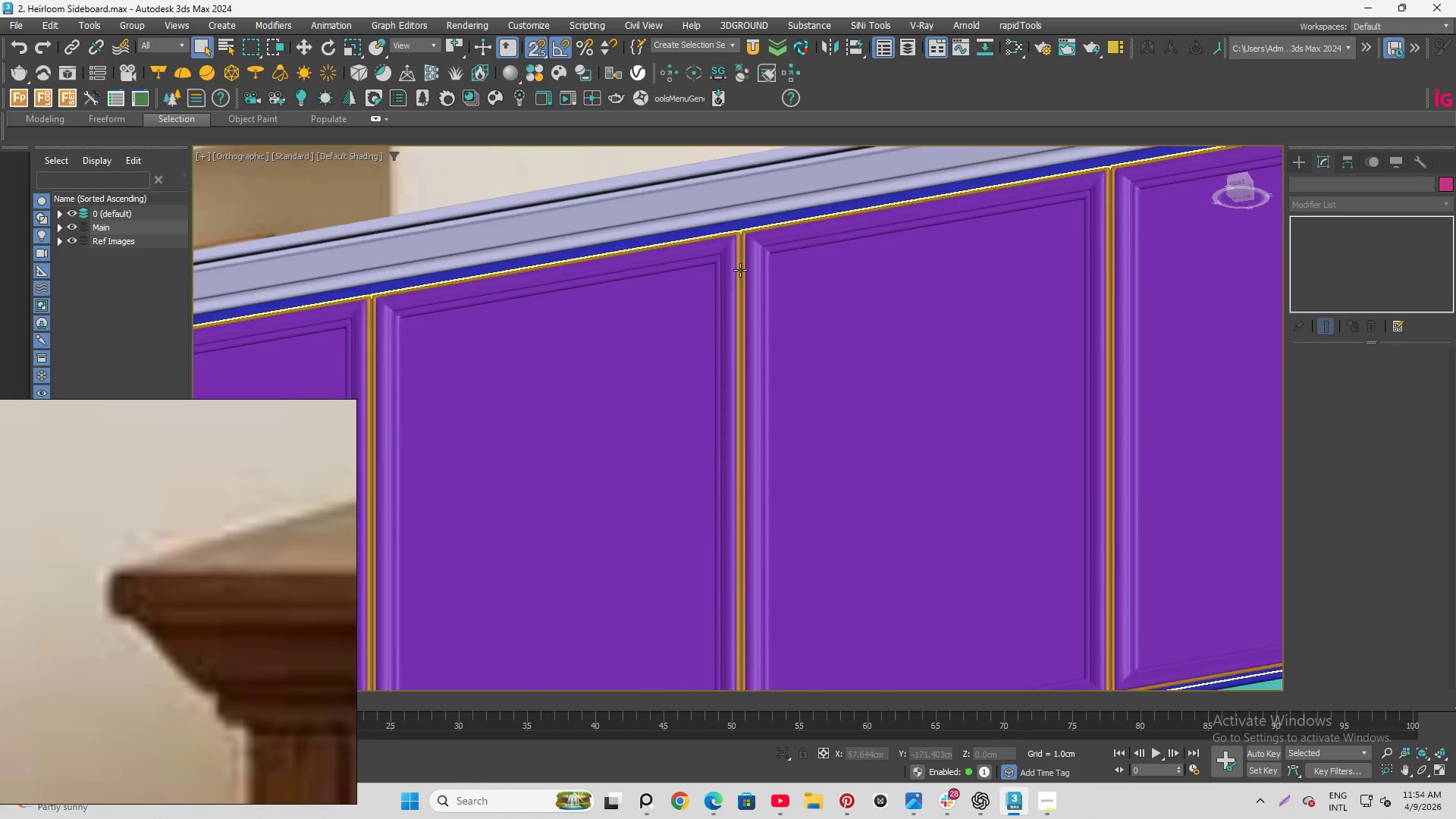 
scroll: coordinate [759, 243], scroll_direction: down, amount: 6.0
 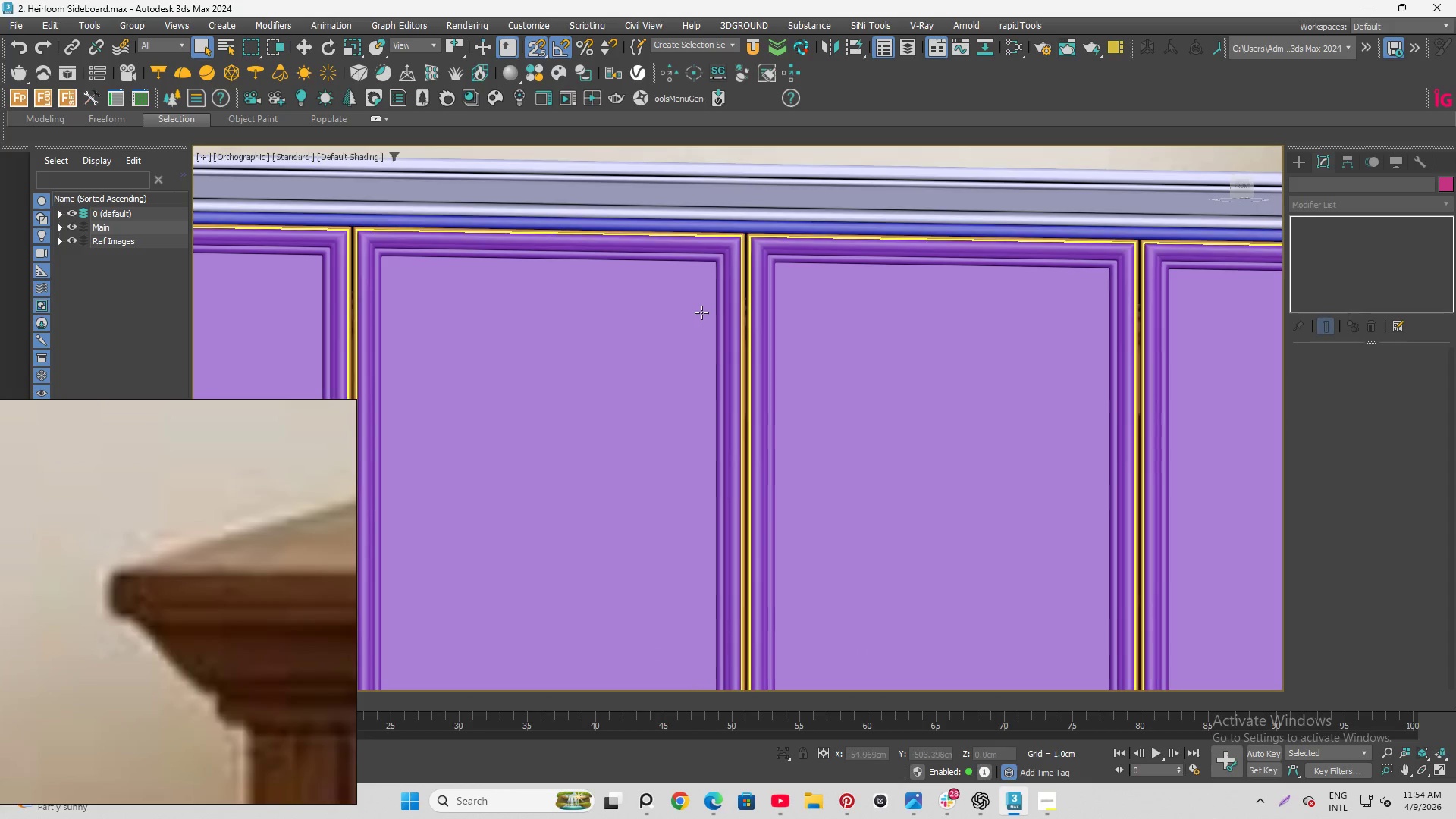 
hold_key(key=AltLeft, duration=0.8)
 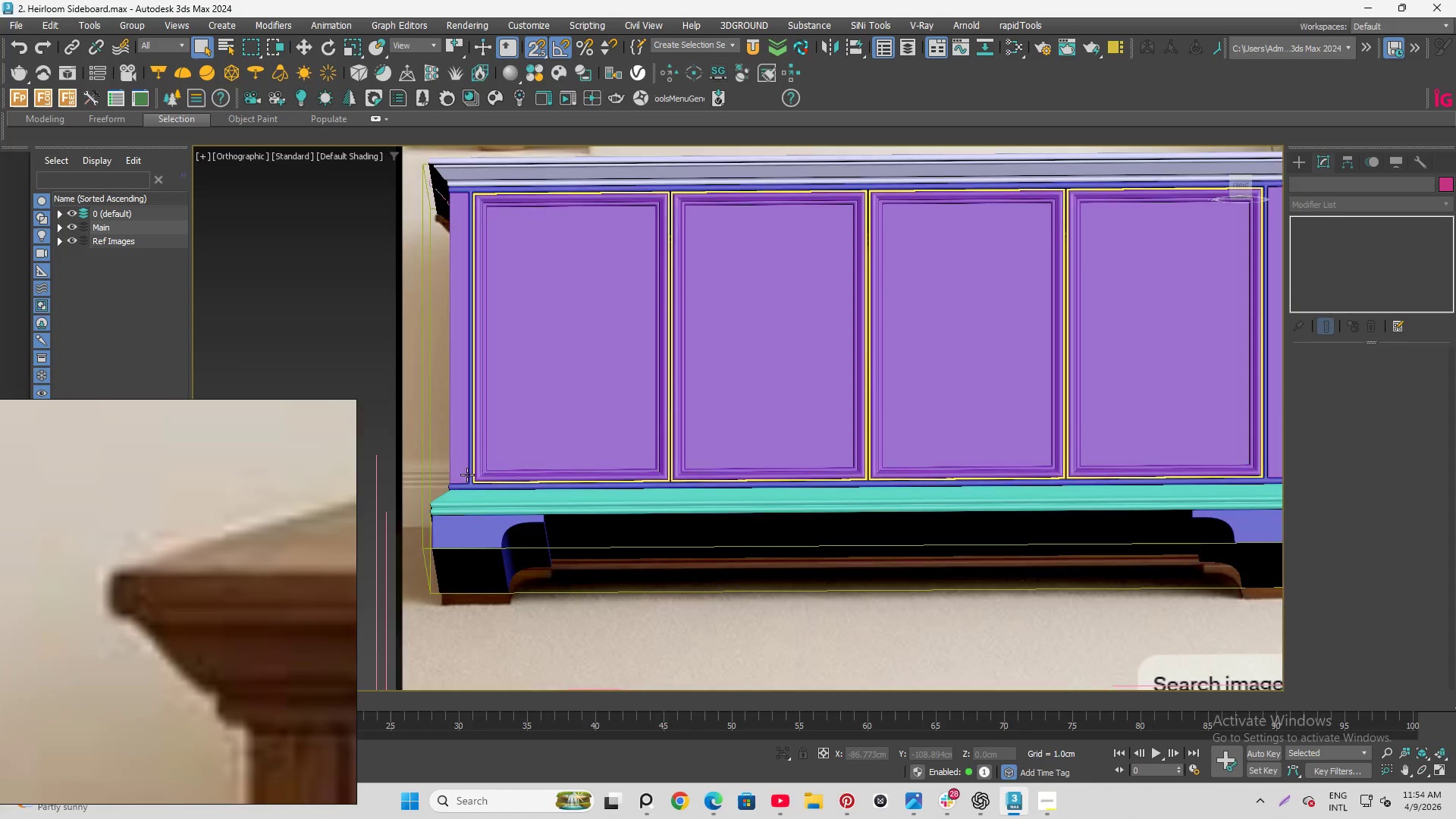 
scroll: coordinate [740, 270], scroll_direction: down, amount: 3.0
 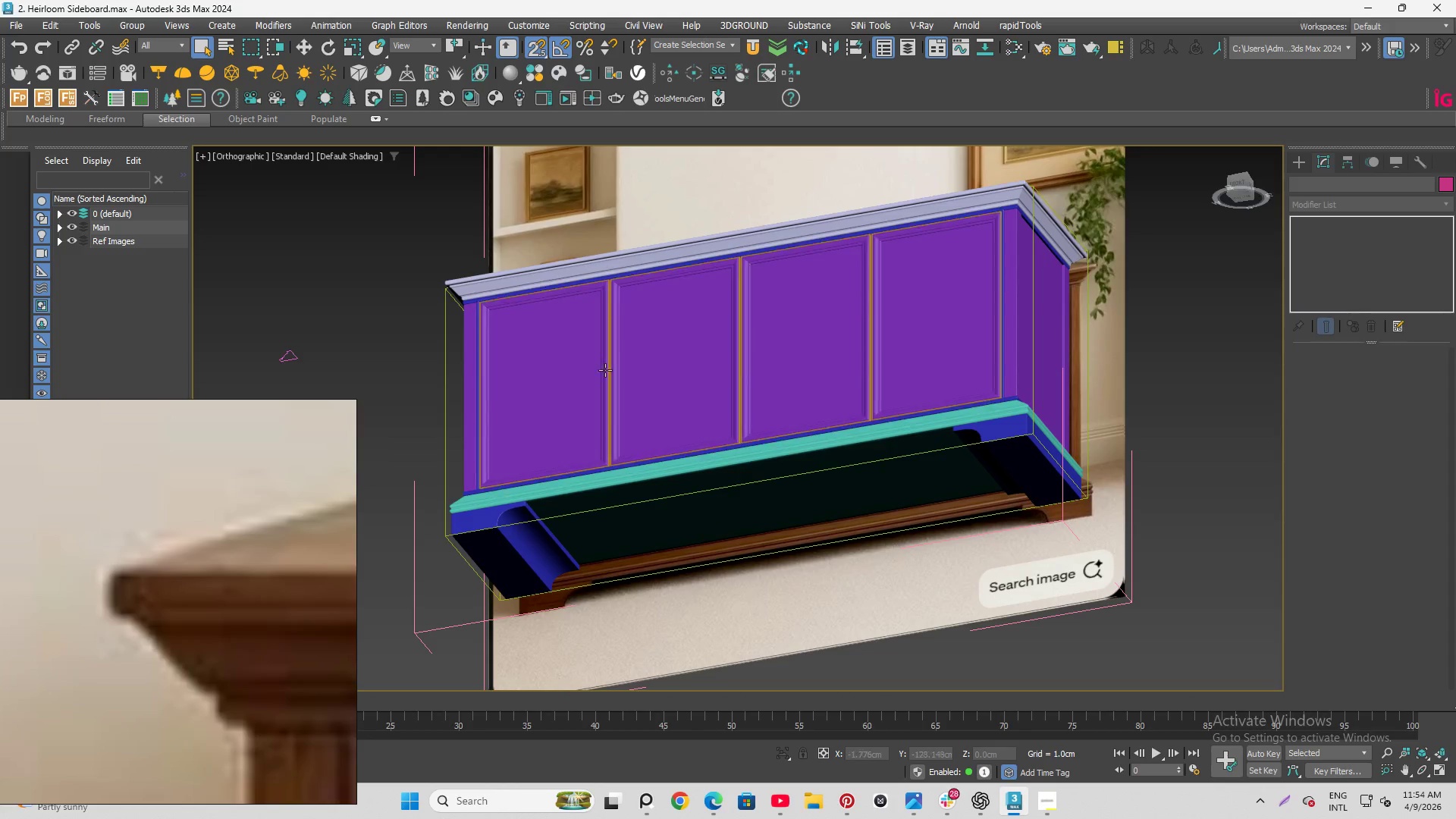 
hold_key(key=AltLeft, duration=1.44)
scroll: coordinate [569, 502], scroll_direction: up, amount: 12.0
 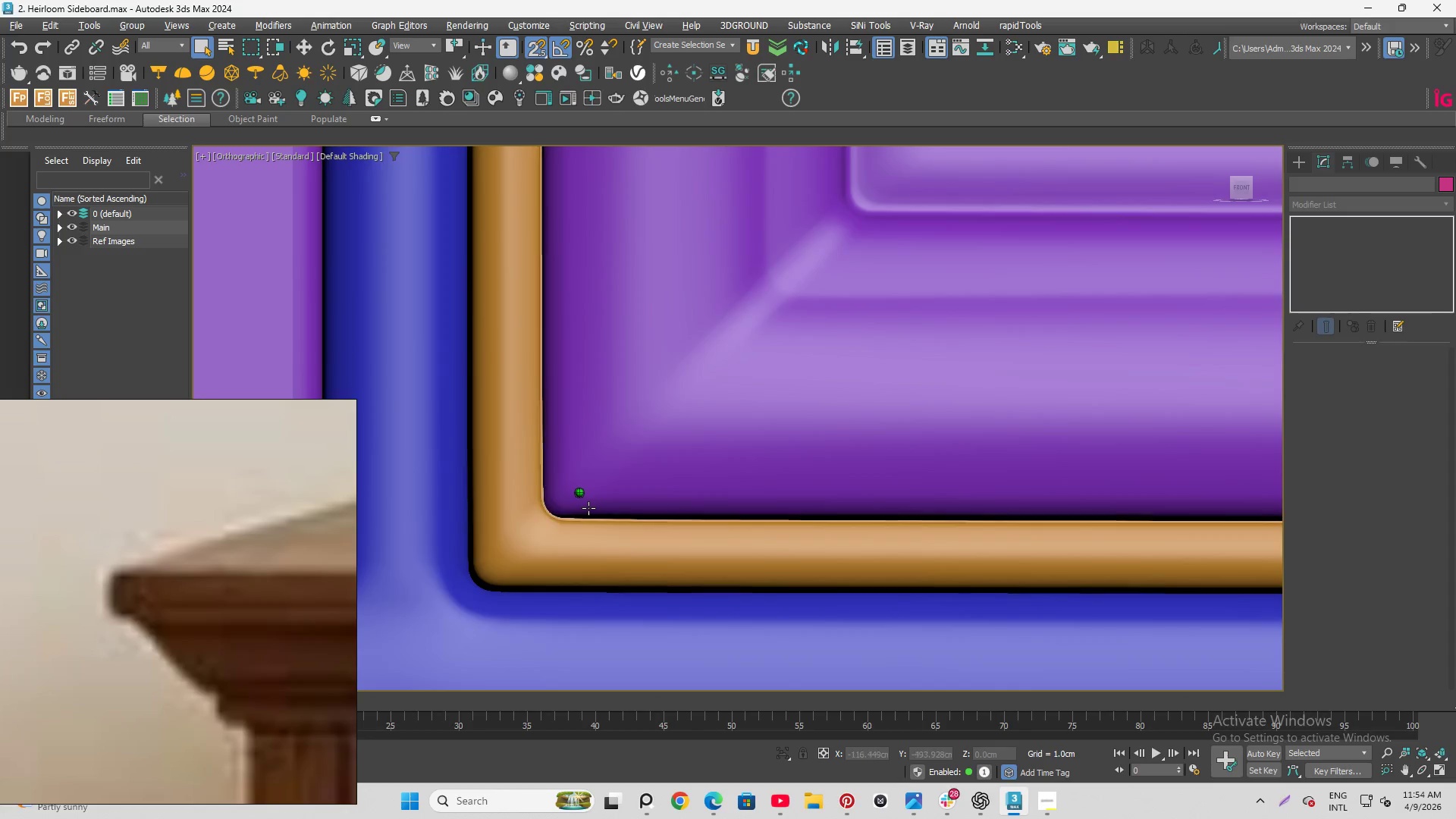 
hold_key(key=AltLeft, duration=1.17)
scroll: coordinate [568, 447], scroll_direction: up, amount: 5.0
 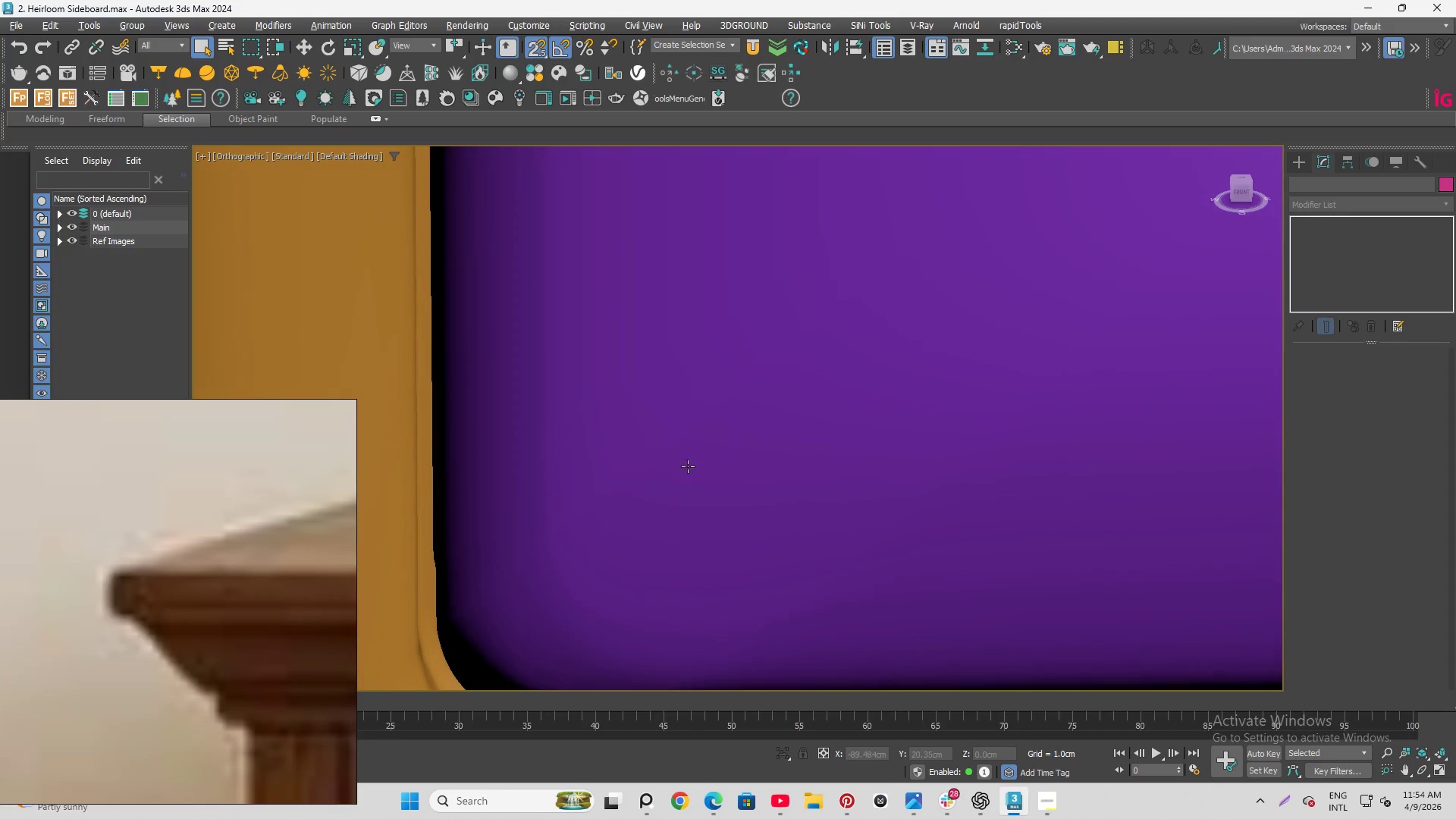 
hold_key(key=AltLeft, duration=0.84)
 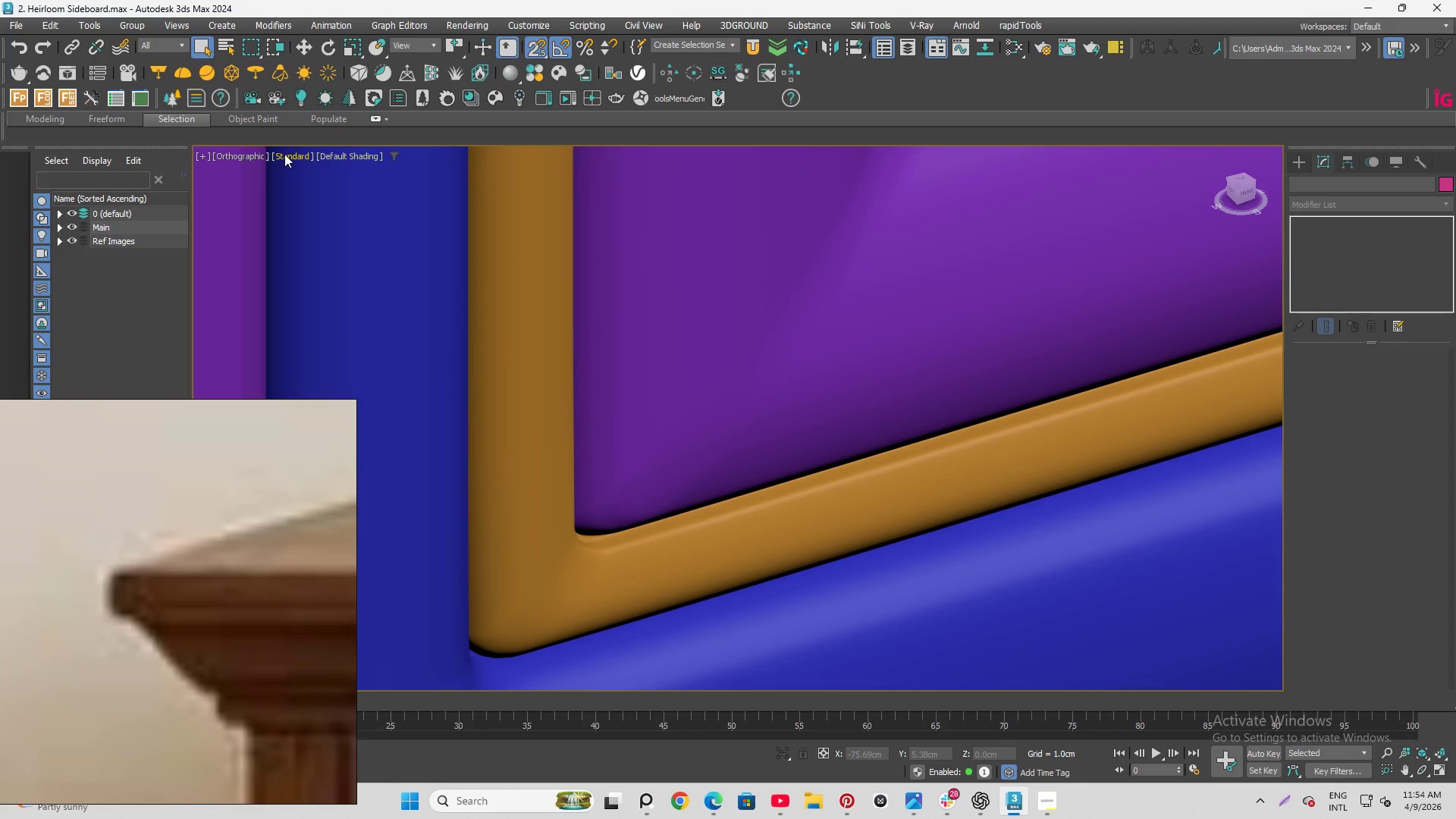 
scroll: coordinate [619, 410], scroll_direction: down, amount: 5.0
 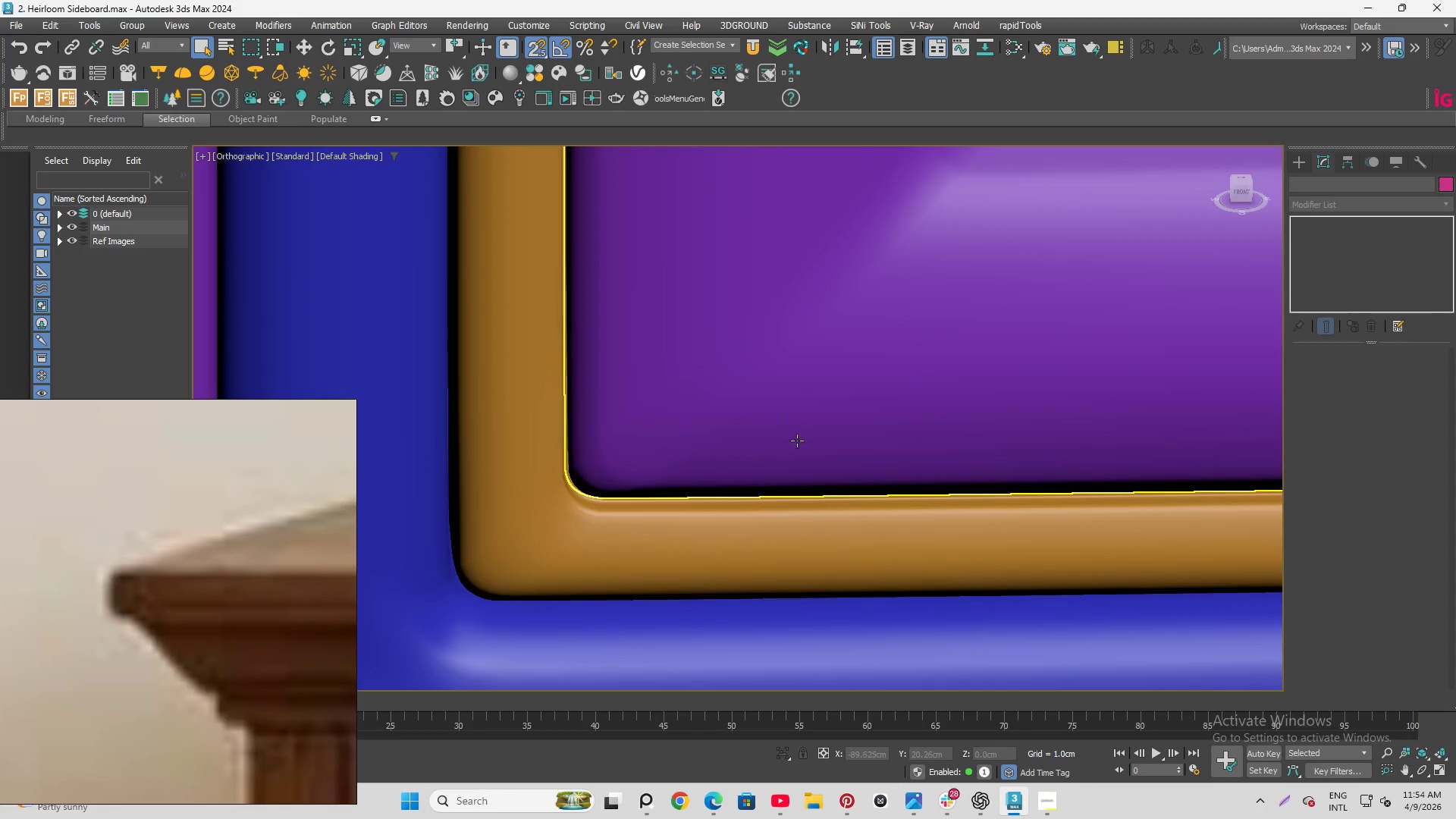 
left_click([246, 158])
 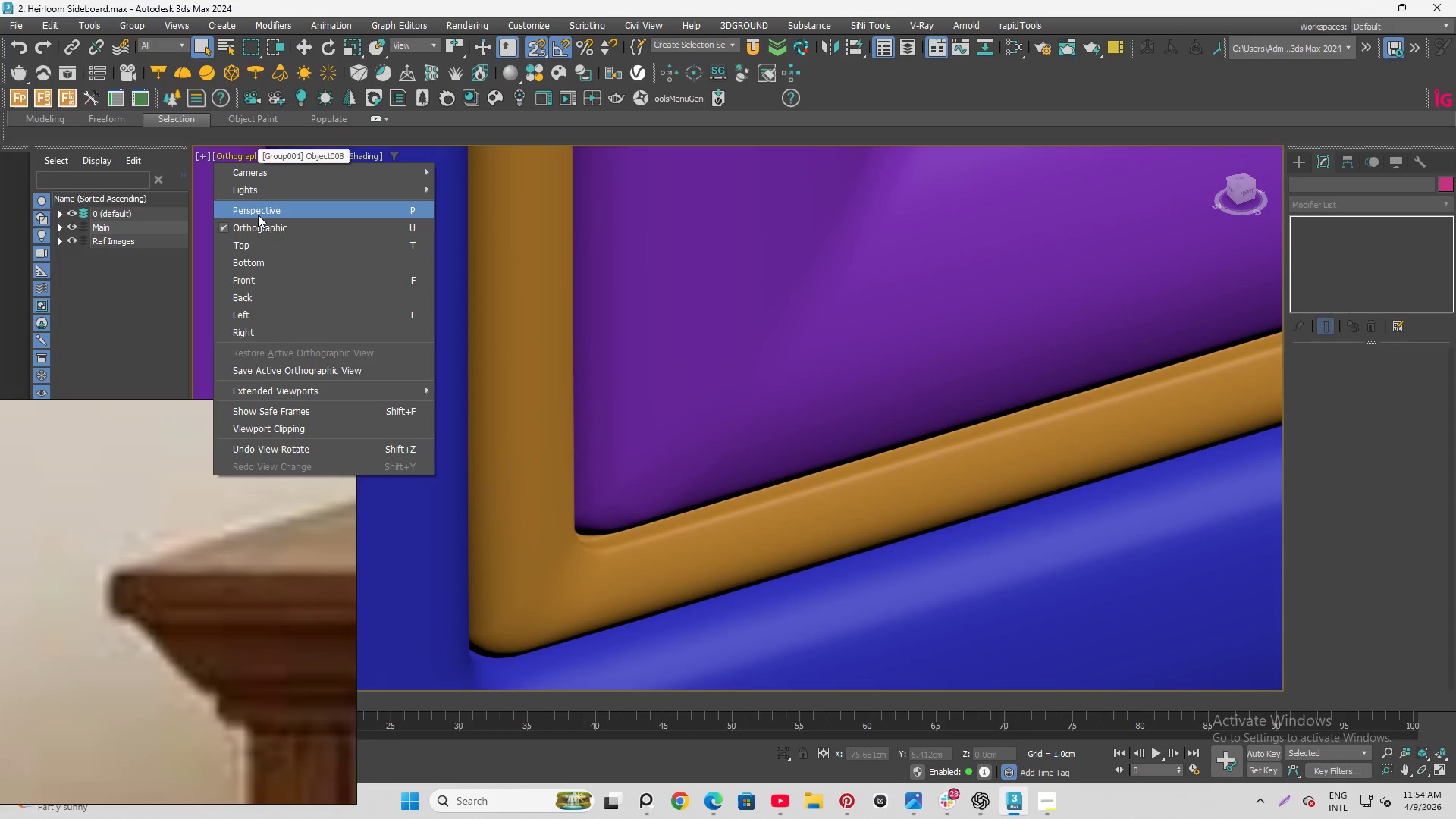 
left_click([258, 213])
 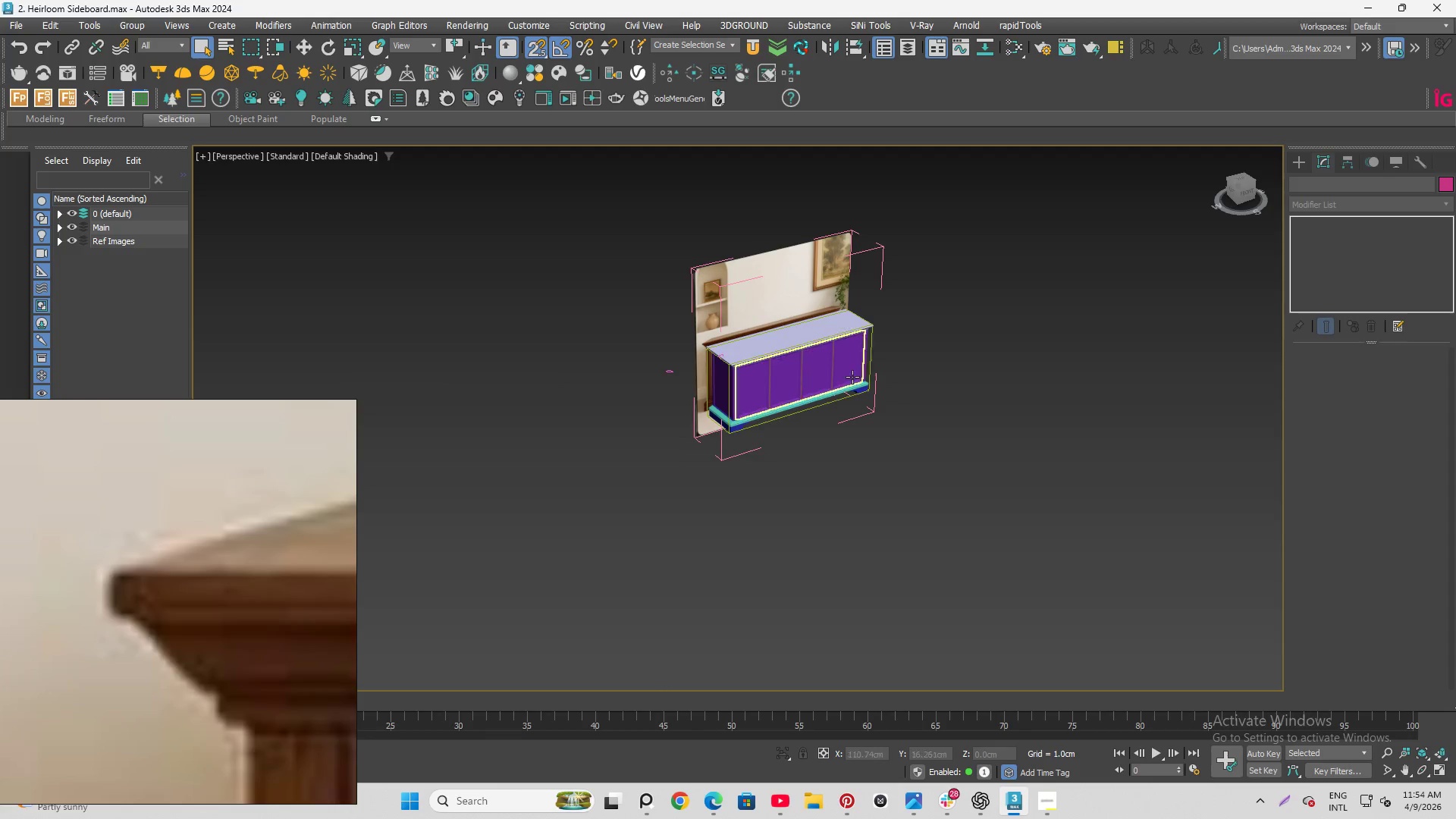 
scroll: coordinate [773, 347], scroll_direction: up, amount: 6.0
 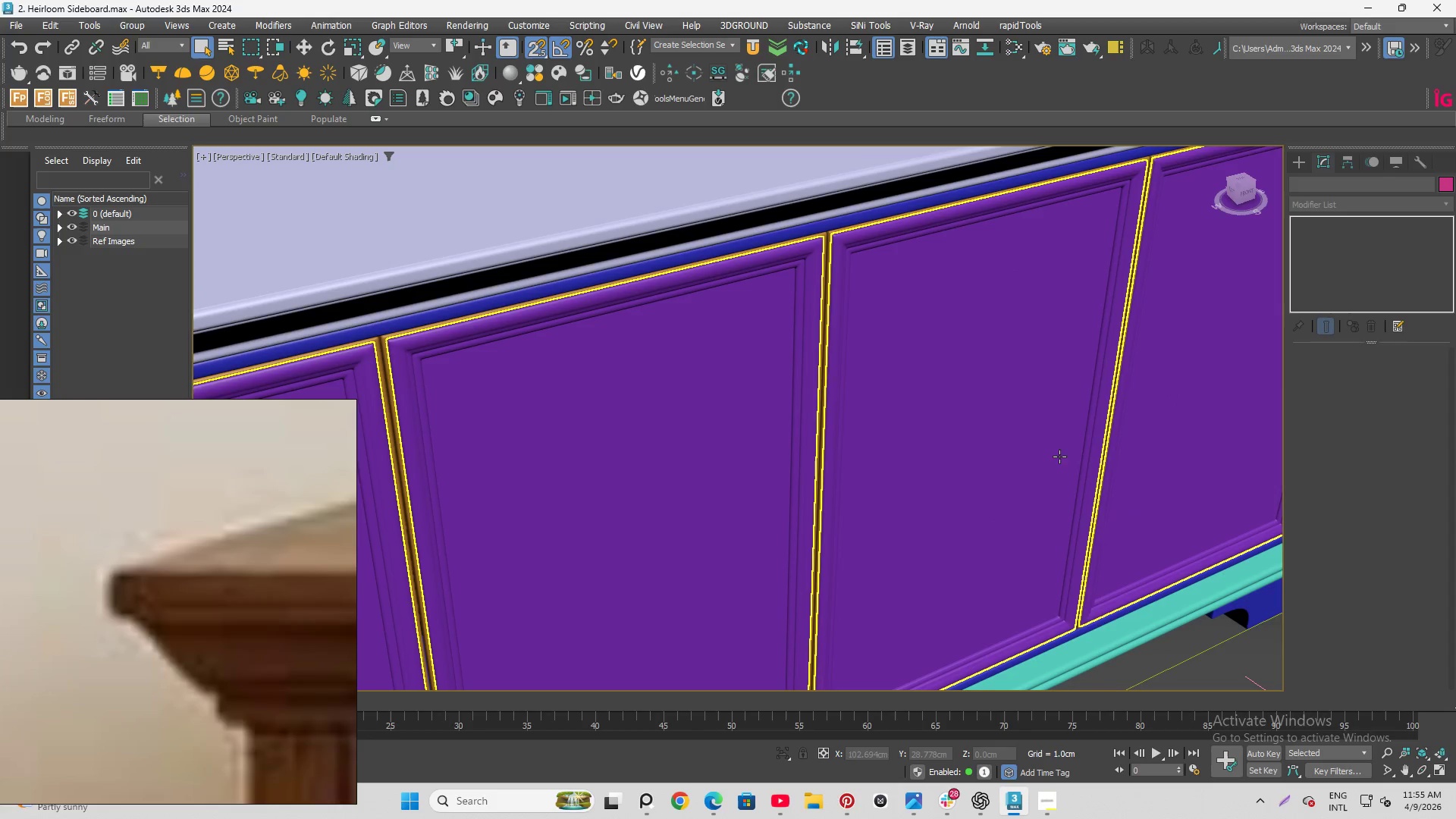 
hold_key(key=AltLeft, duration=0.97)
 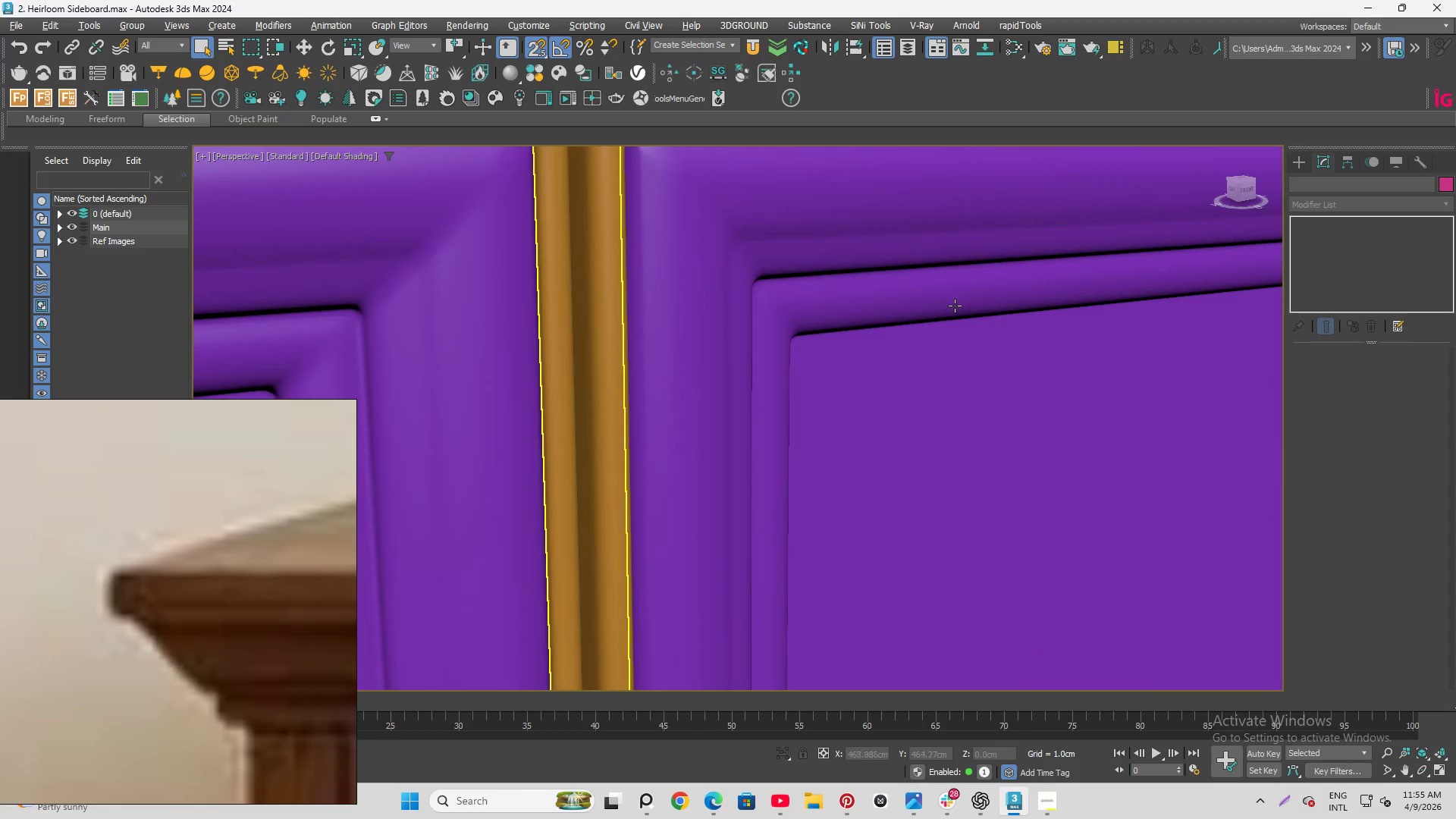 
scroll: coordinate [1091, 431], scroll_direction: down, amount: 1.0
 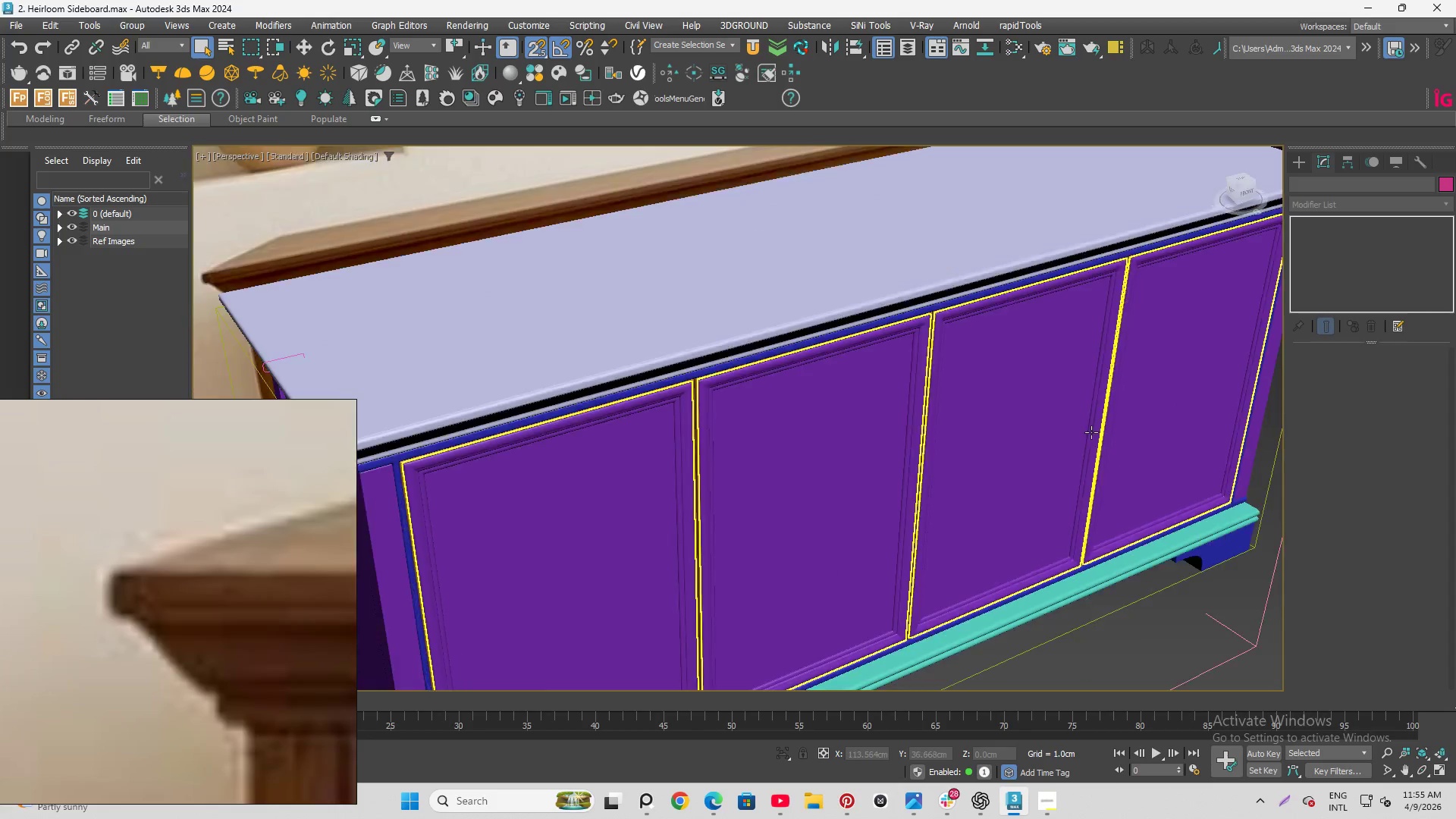 
hold_key(key=AltLeft, duration=11.75)
scroll: coordinate [959, 308], scroll_direction: up, amount: 6.0
 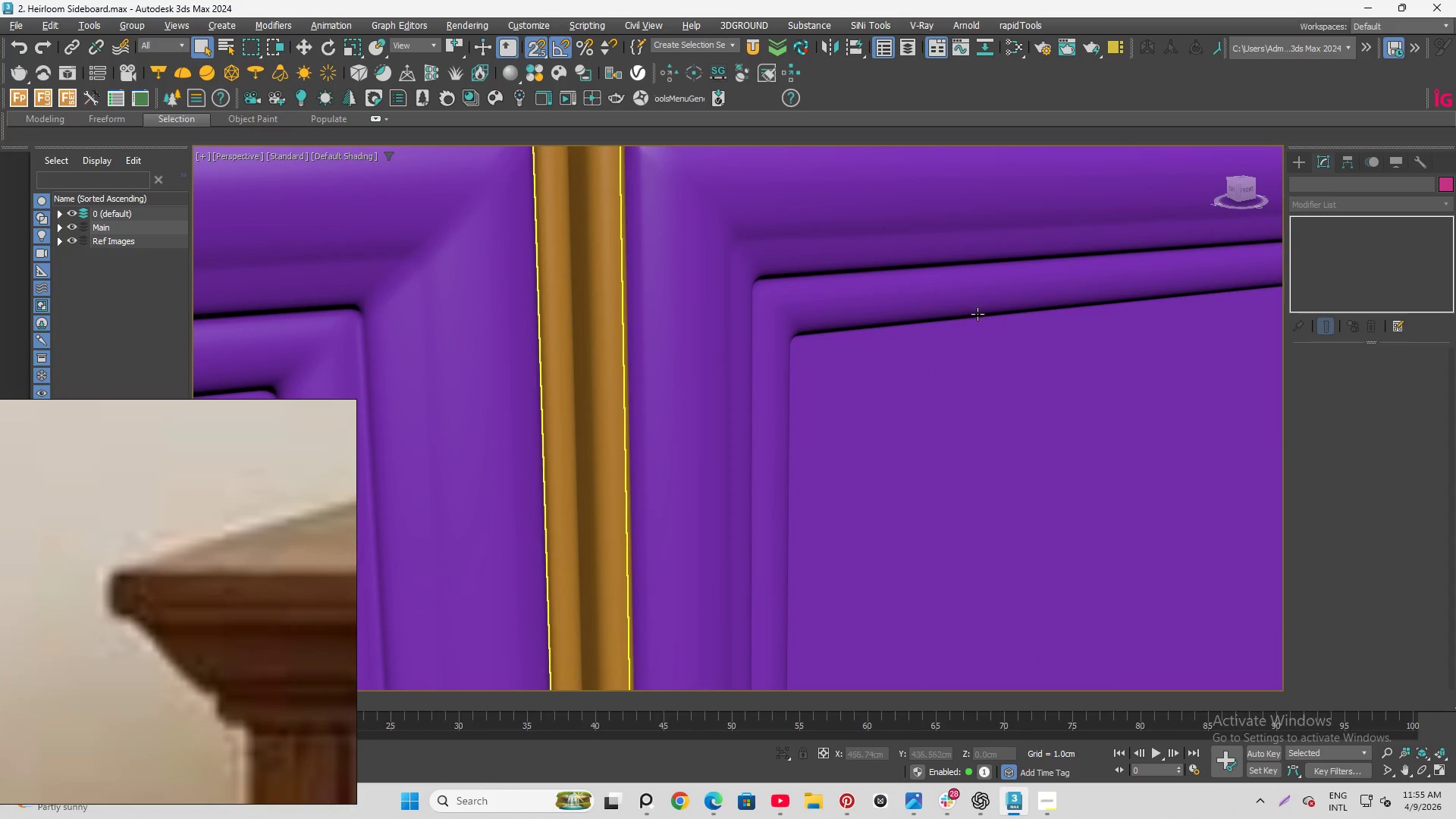 
scroll: coordinate [905, 317], scroll_direction: down, amount: 8.0
 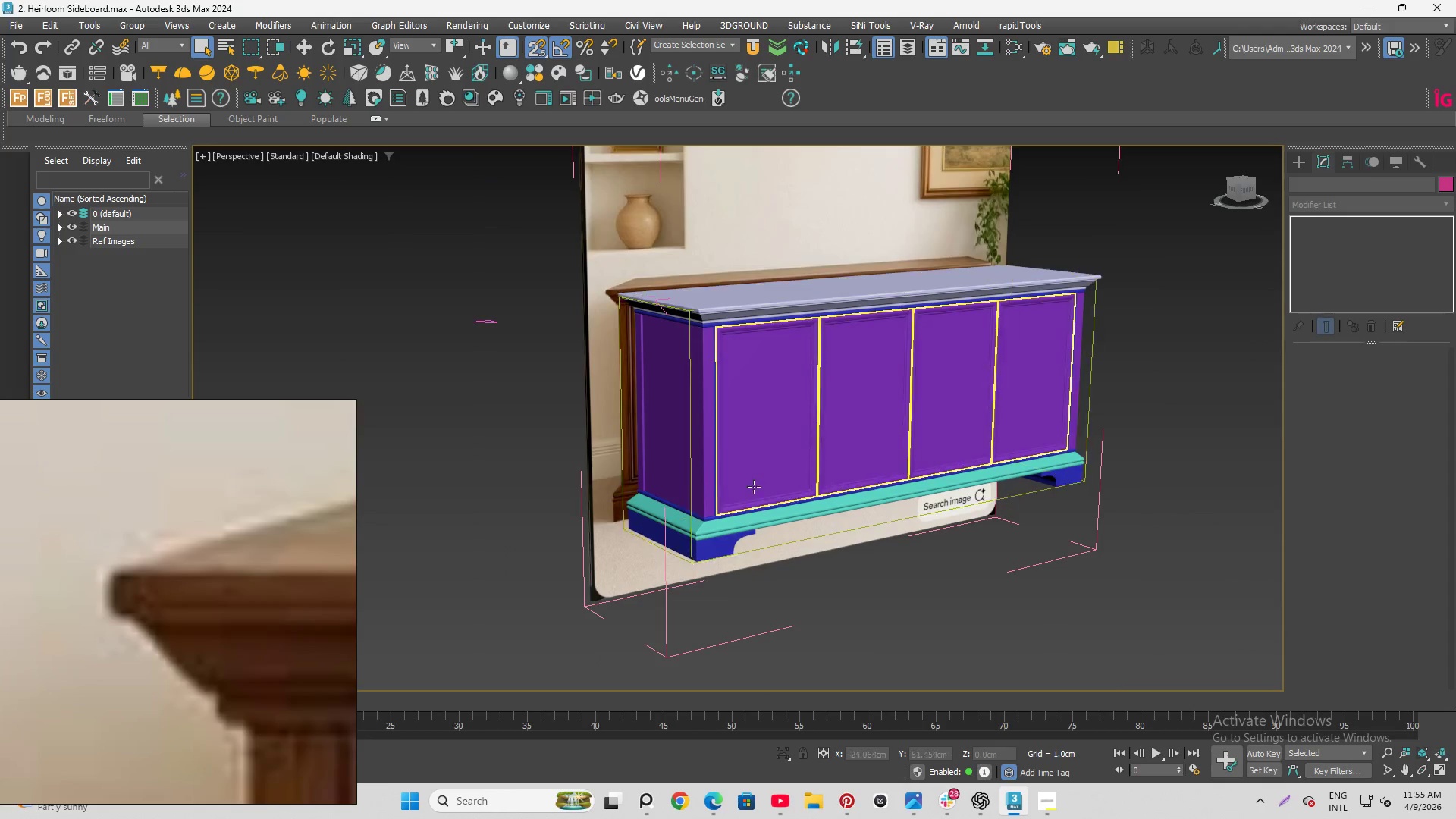 
scroll: coordinate [768, 494], scroll_direction: up, amount: 3.0
 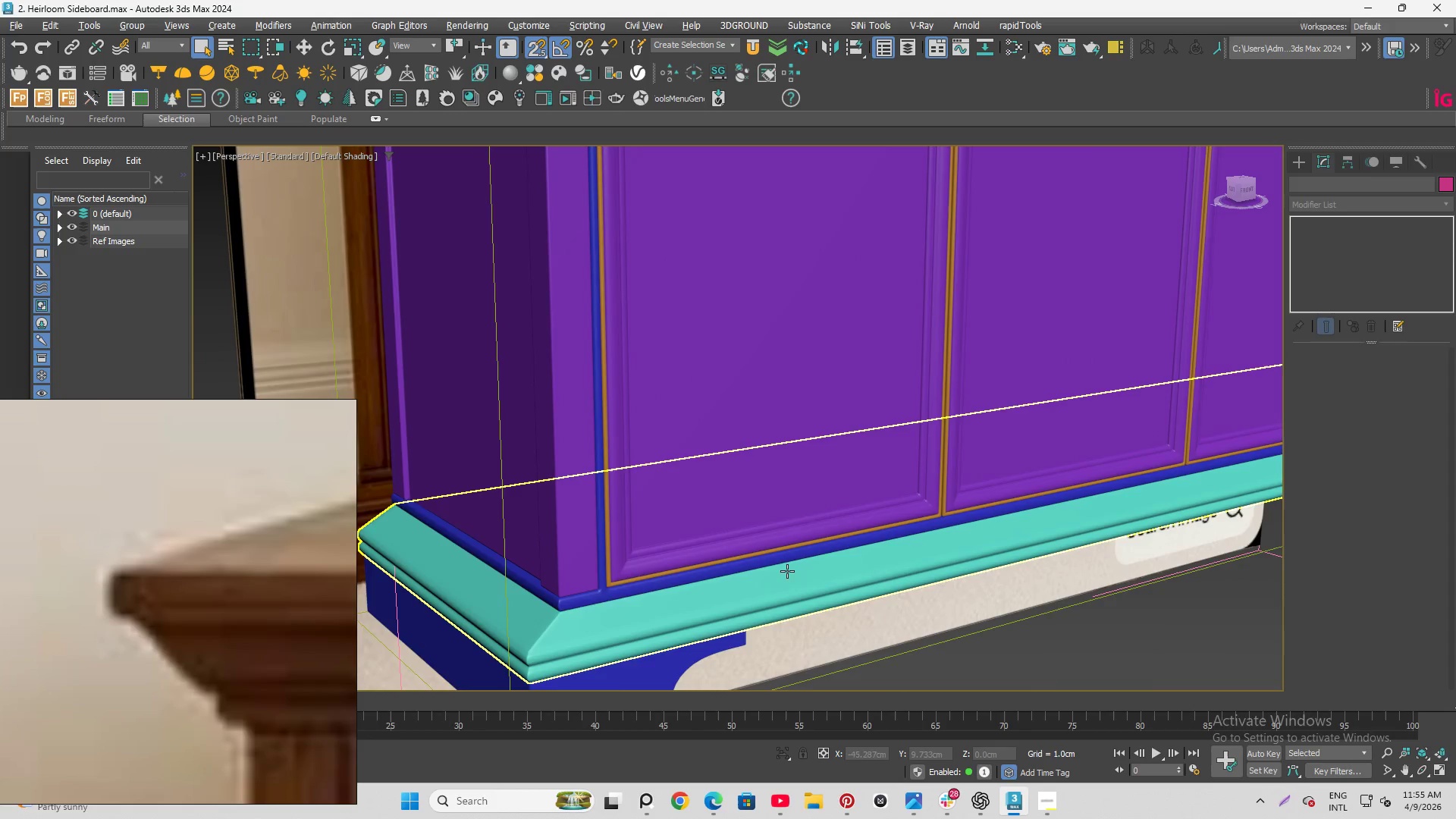 
scroll: coordinate [192, 492], scroll_direction: down, amount: 15.0
 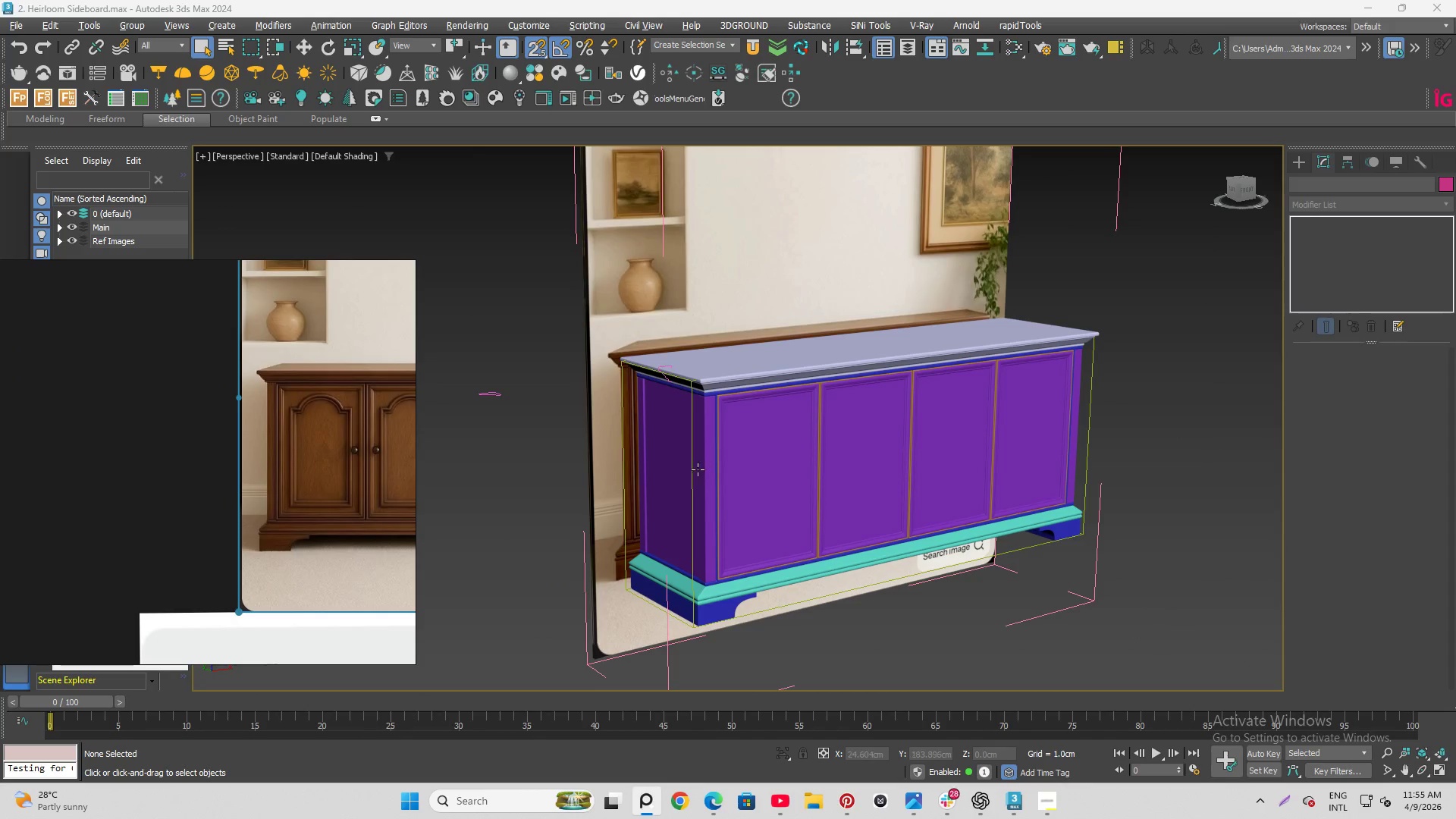 
scroll: coordinate [701, 570], scroll_direction: up, amount: 4.0
 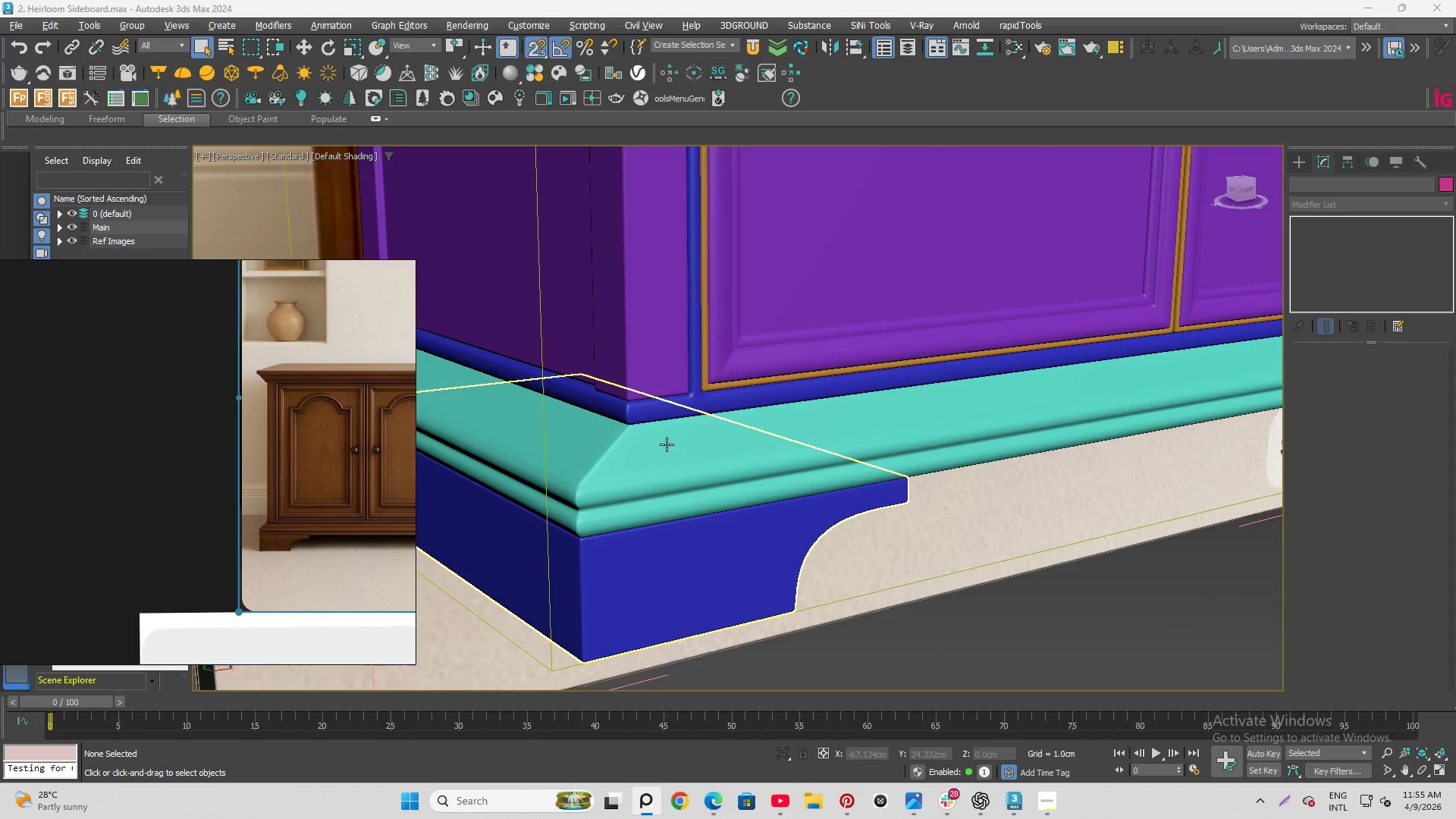 
hold_key(key=AltLeft, duration=1.33)
 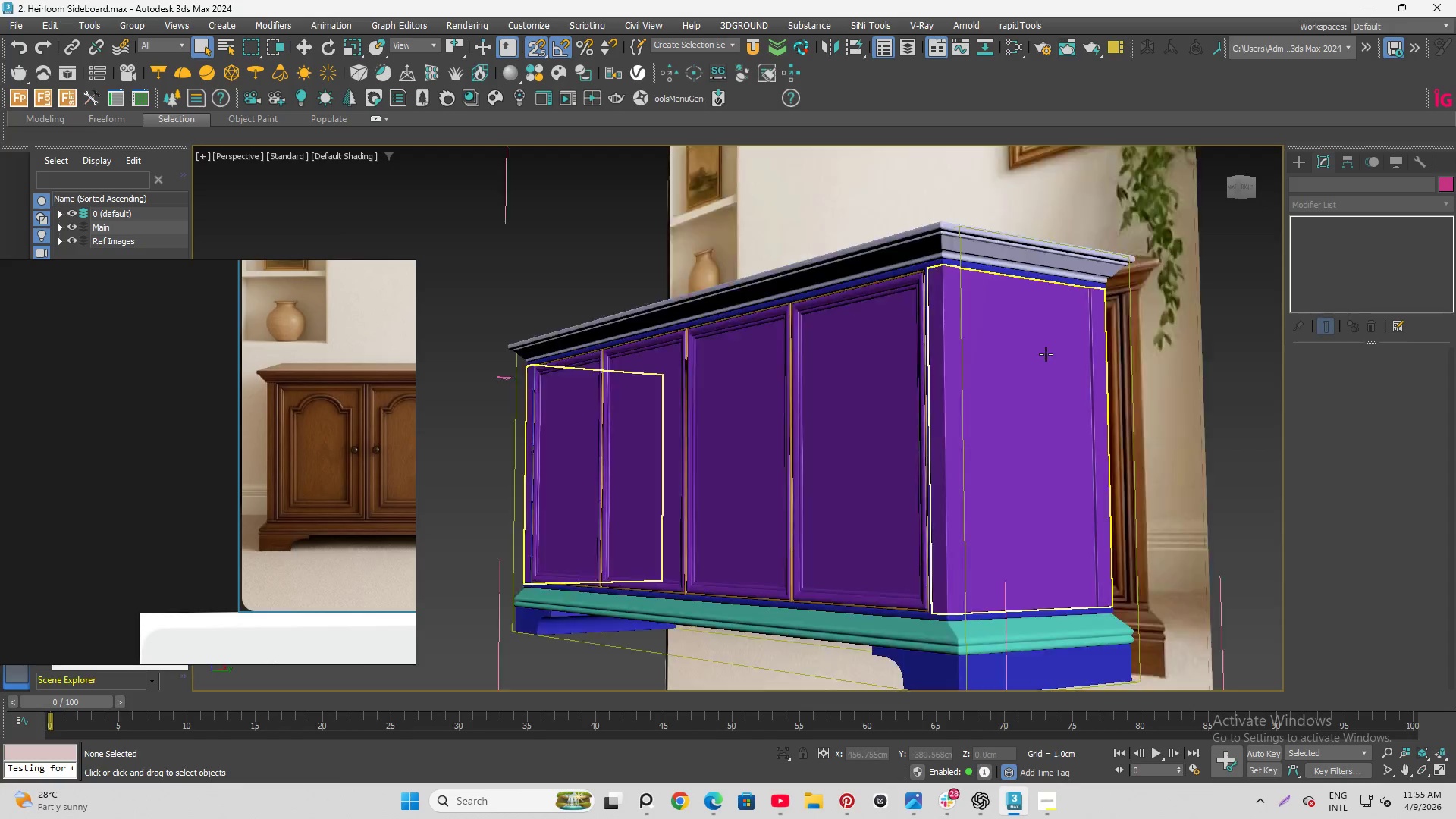 
scroll: coordinate [919, 355], scroll_direction: down, amount: 4.0
 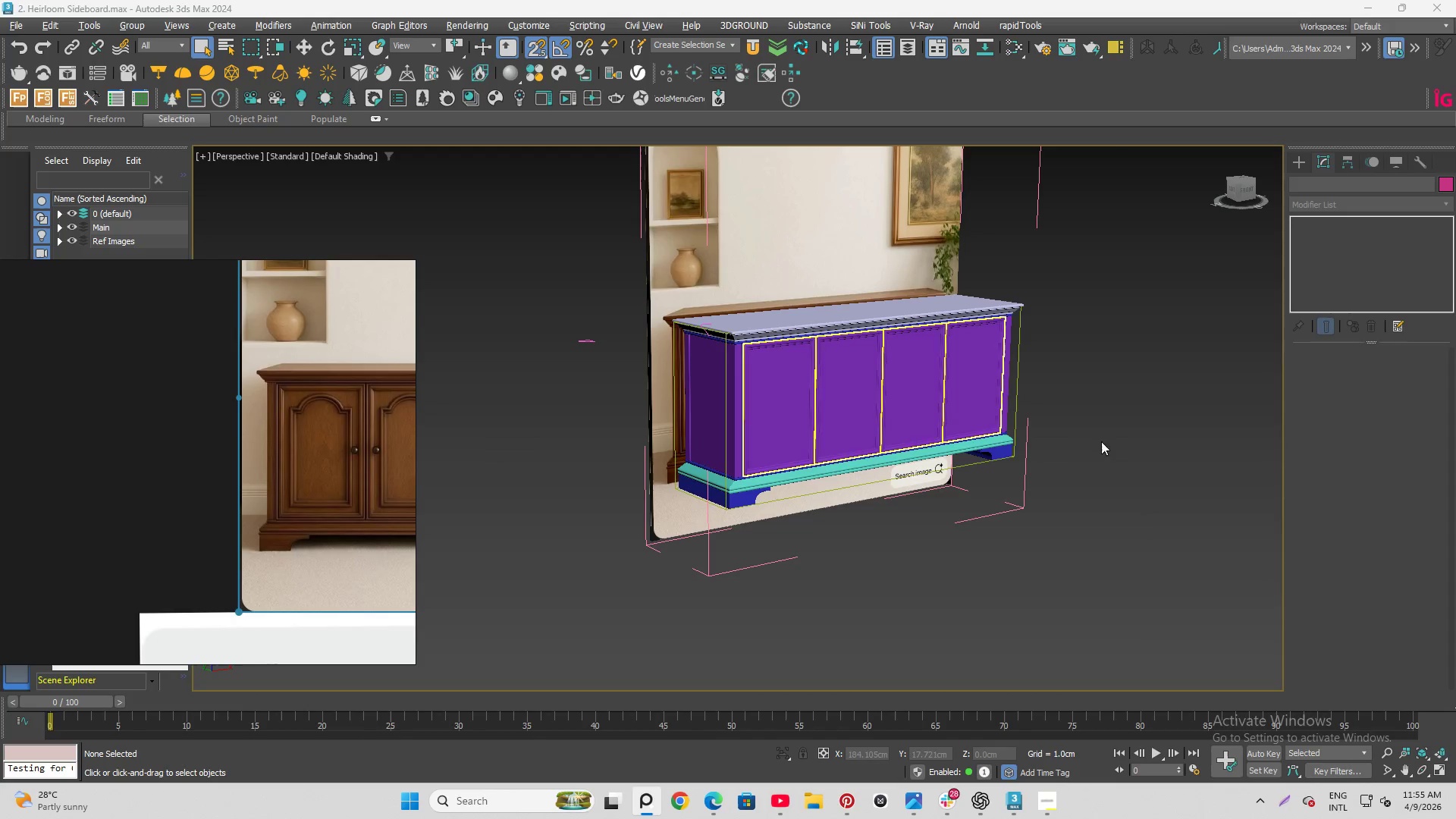 
scroll: coordinate [1046, 354], scroll_direction: up, amount: 6.0
 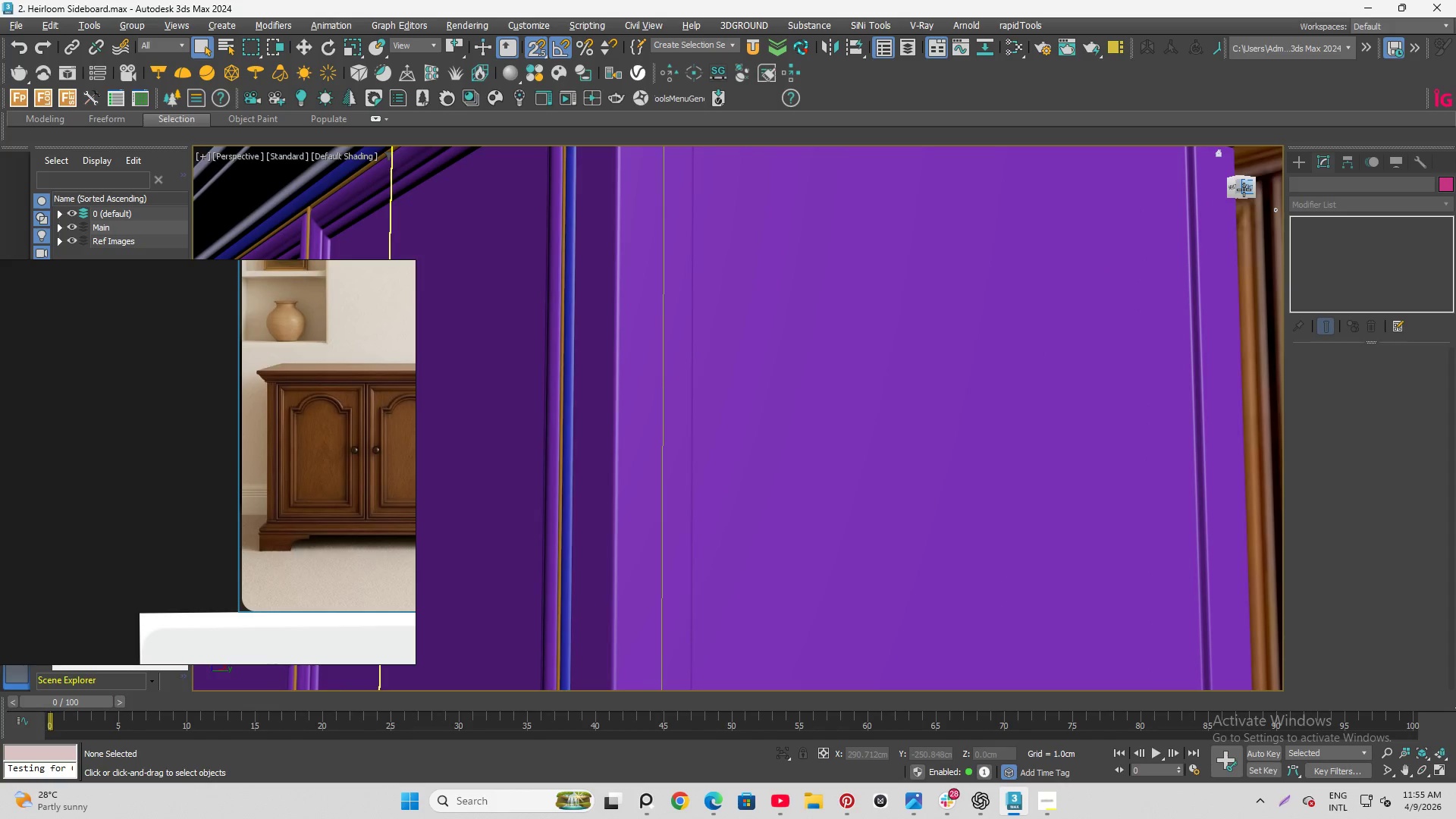 
hold_key(key=AltLeft, duration=1.47)
 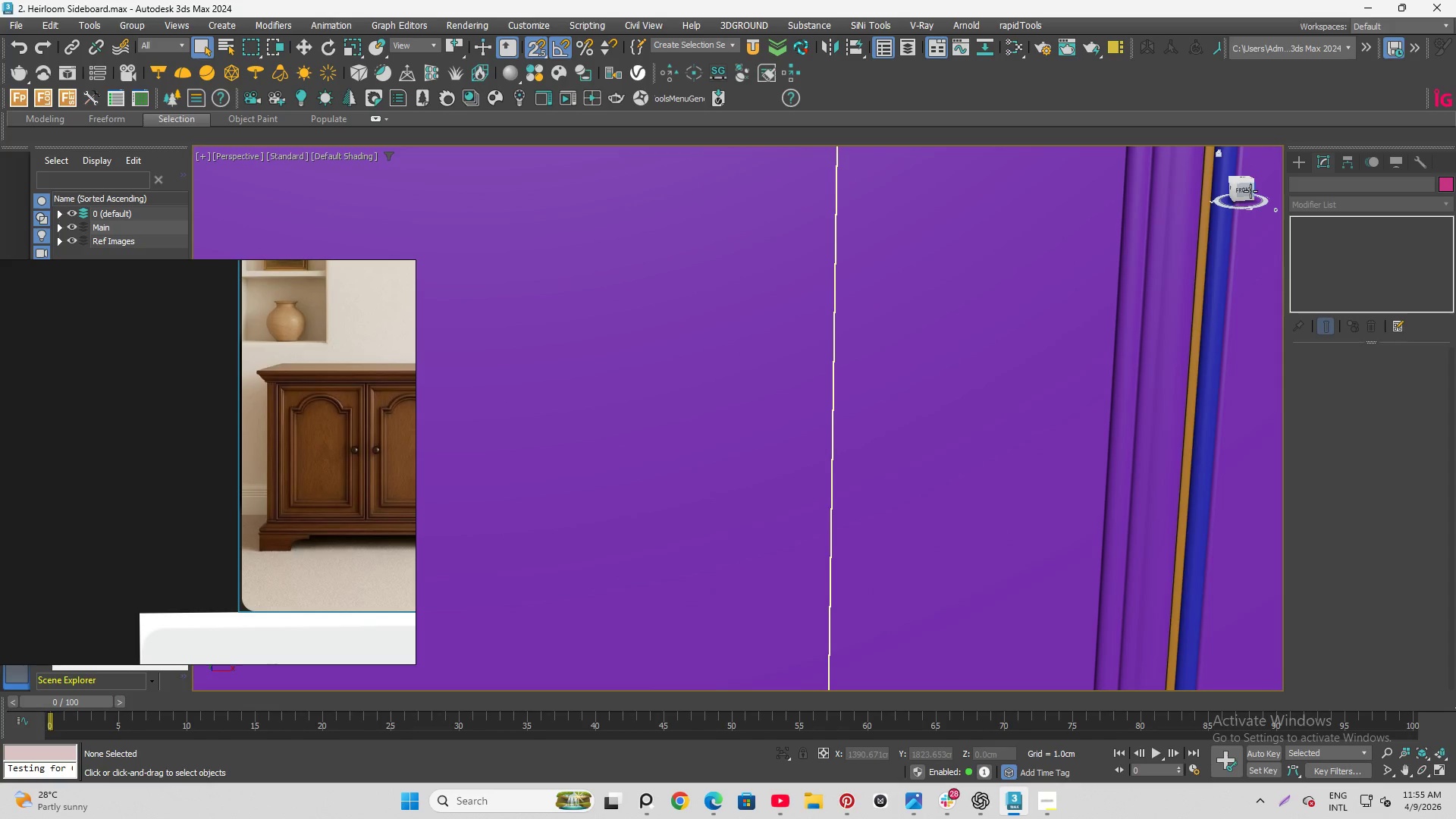 
left_click([1250, 191])
 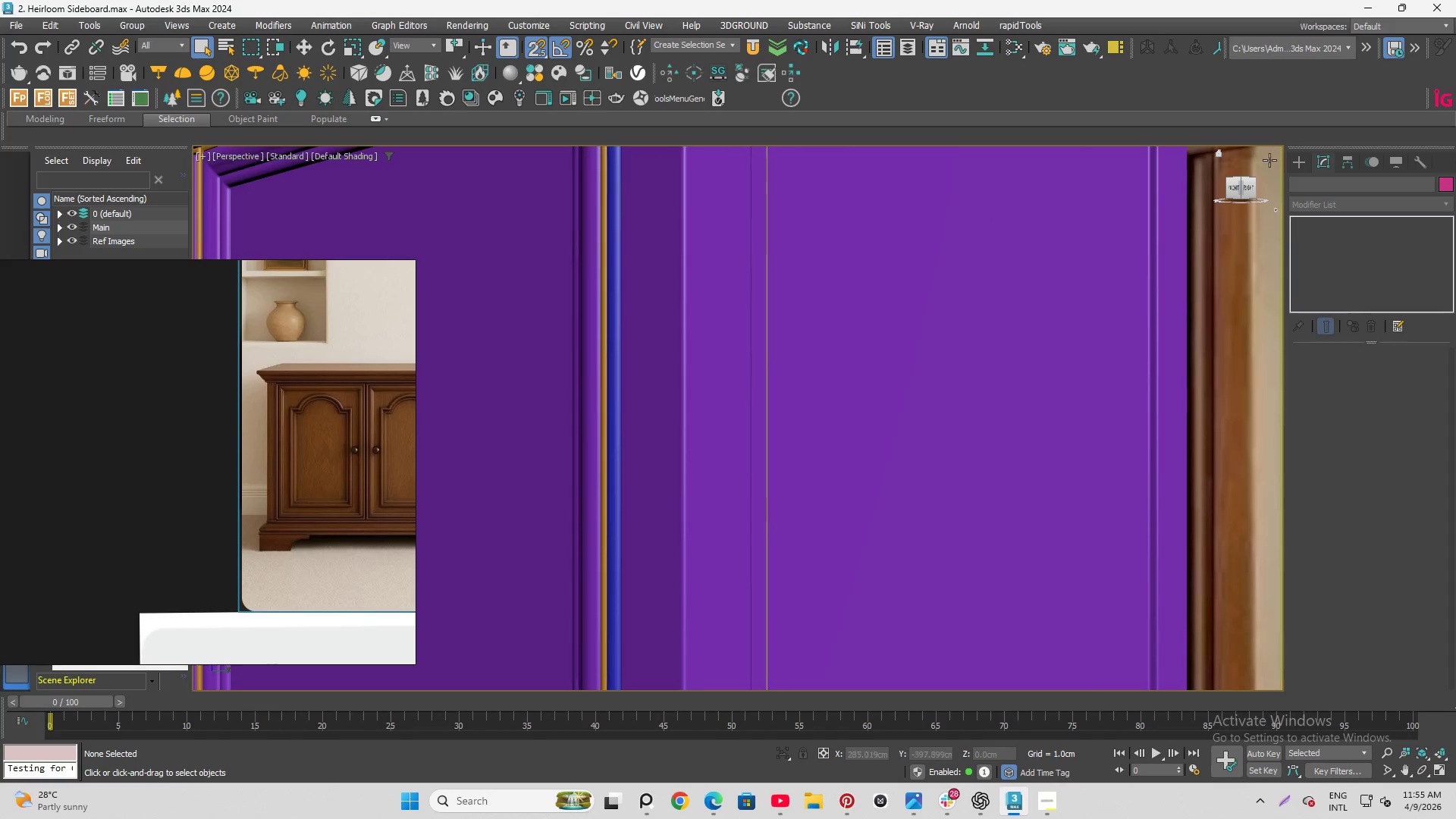 
scroll: coordinate [1078, 356], scroll_direction: down, amount: 5.0
 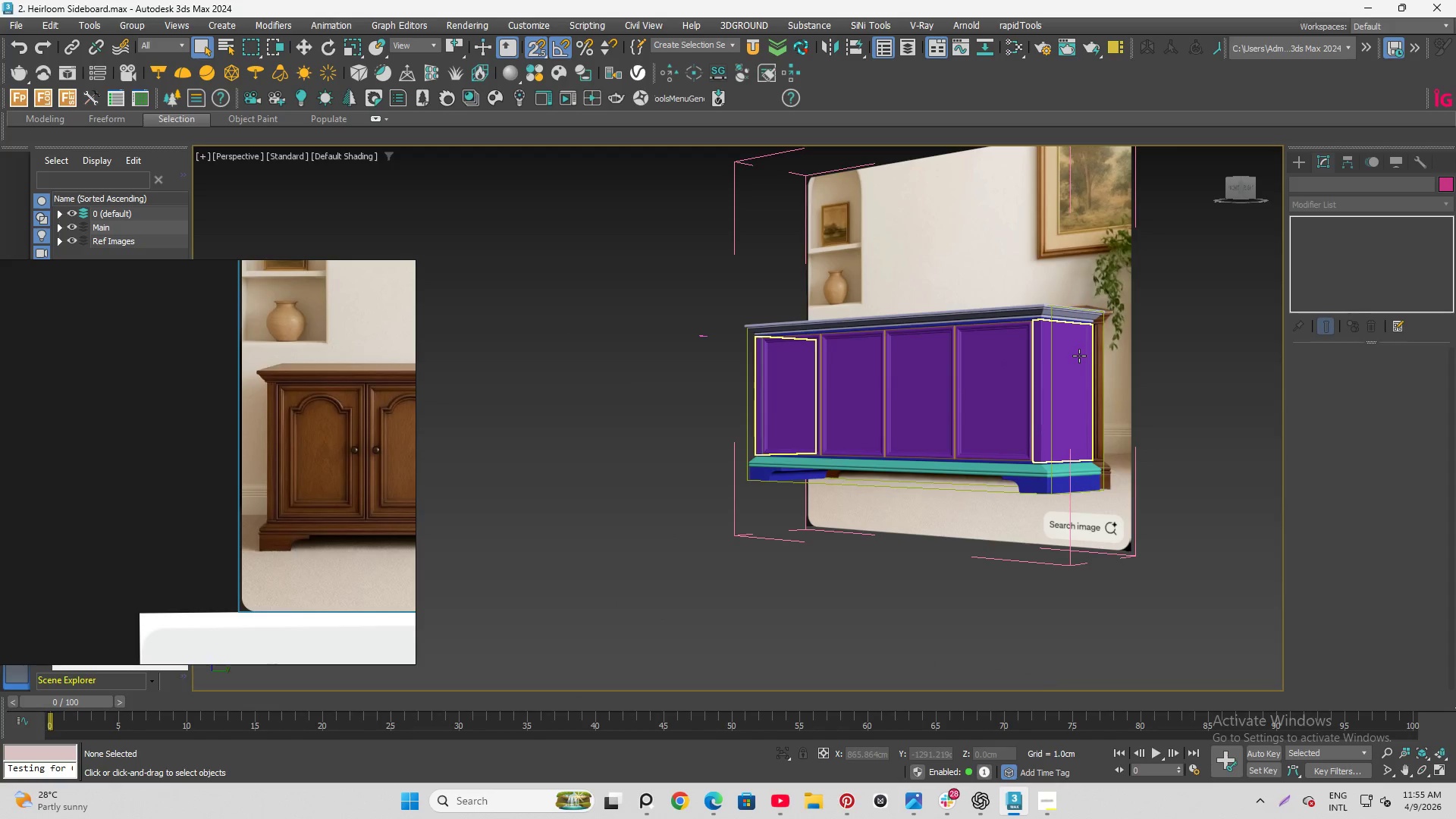 
key(F)
 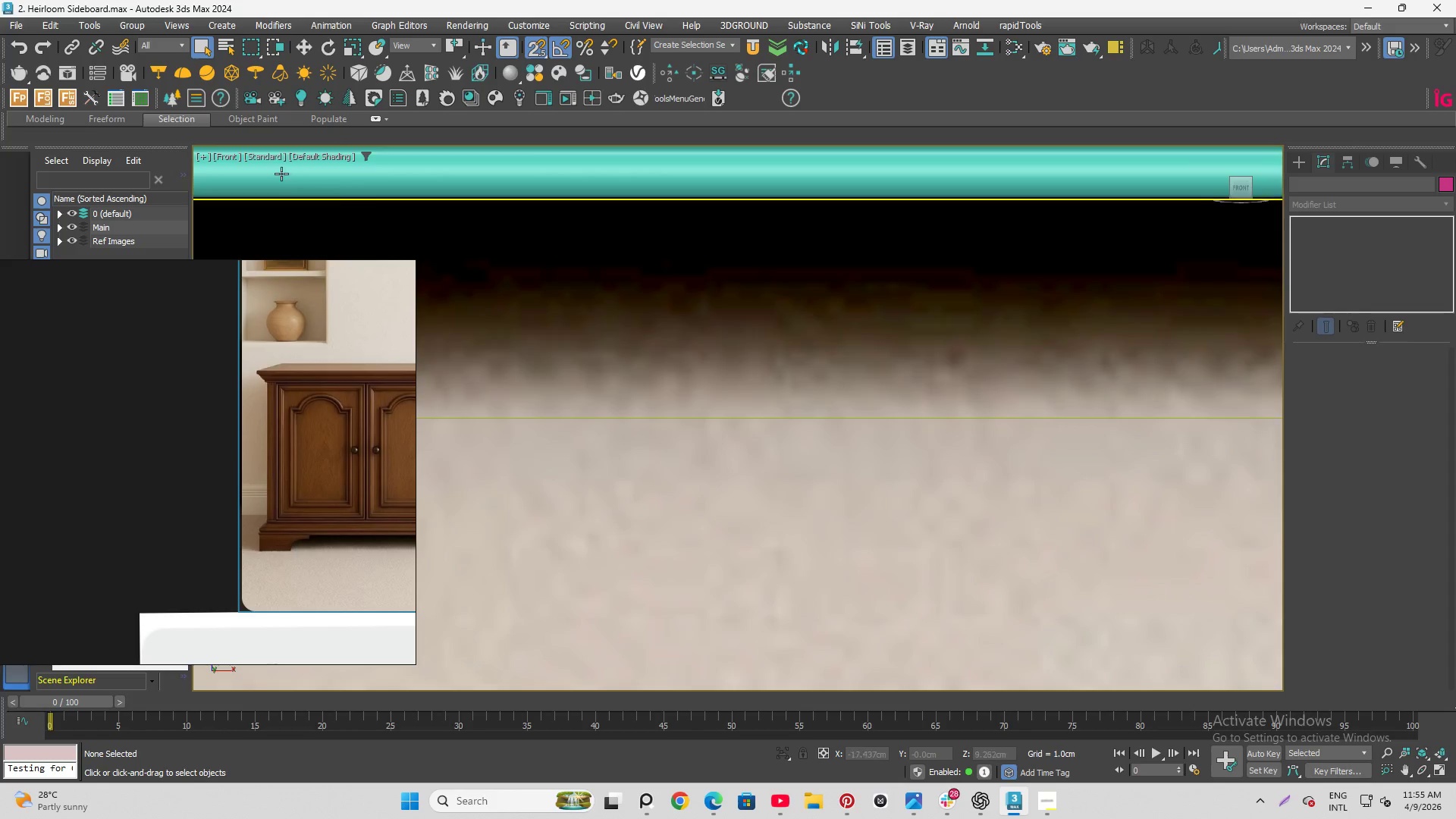 
scroll: coordinate [881, 359], scroll_direction: down, amount: 7.0
 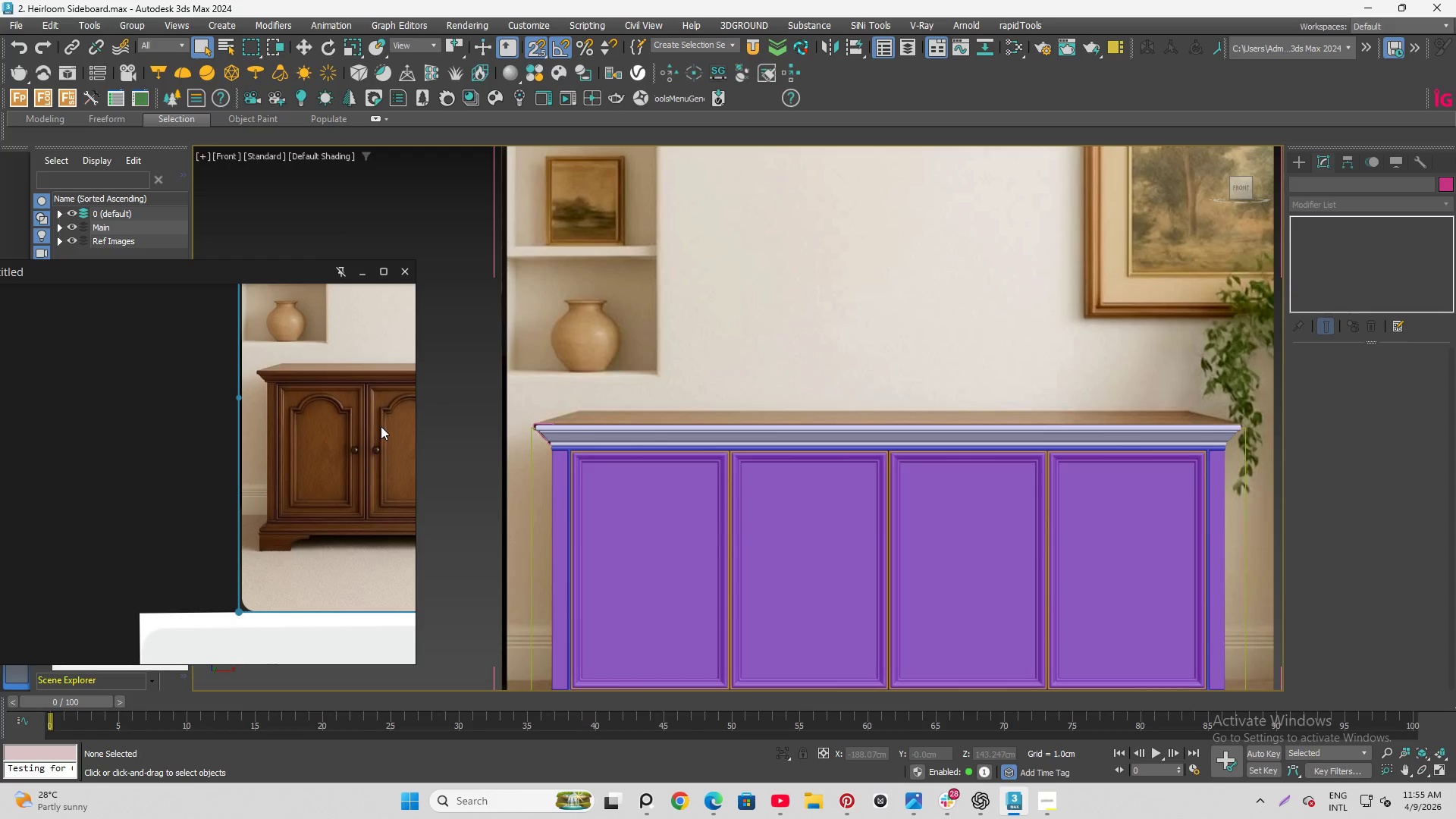 
scroll: coordinate [218, 390], scroll_direction: up, amount: 1.0
 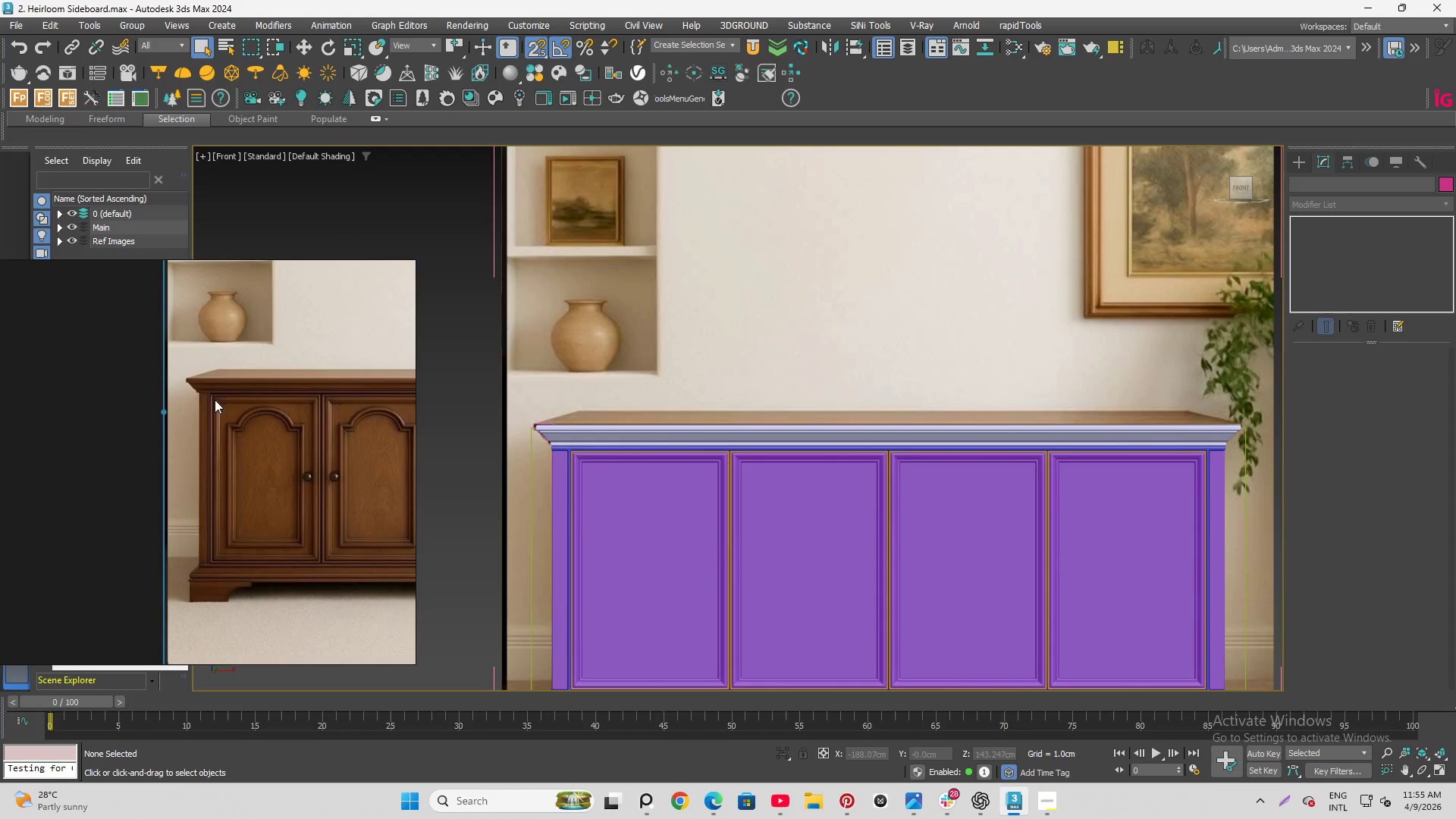 
left_click_drag(start_coordinate=[232, 400], to_coordinate=[139, 384])
 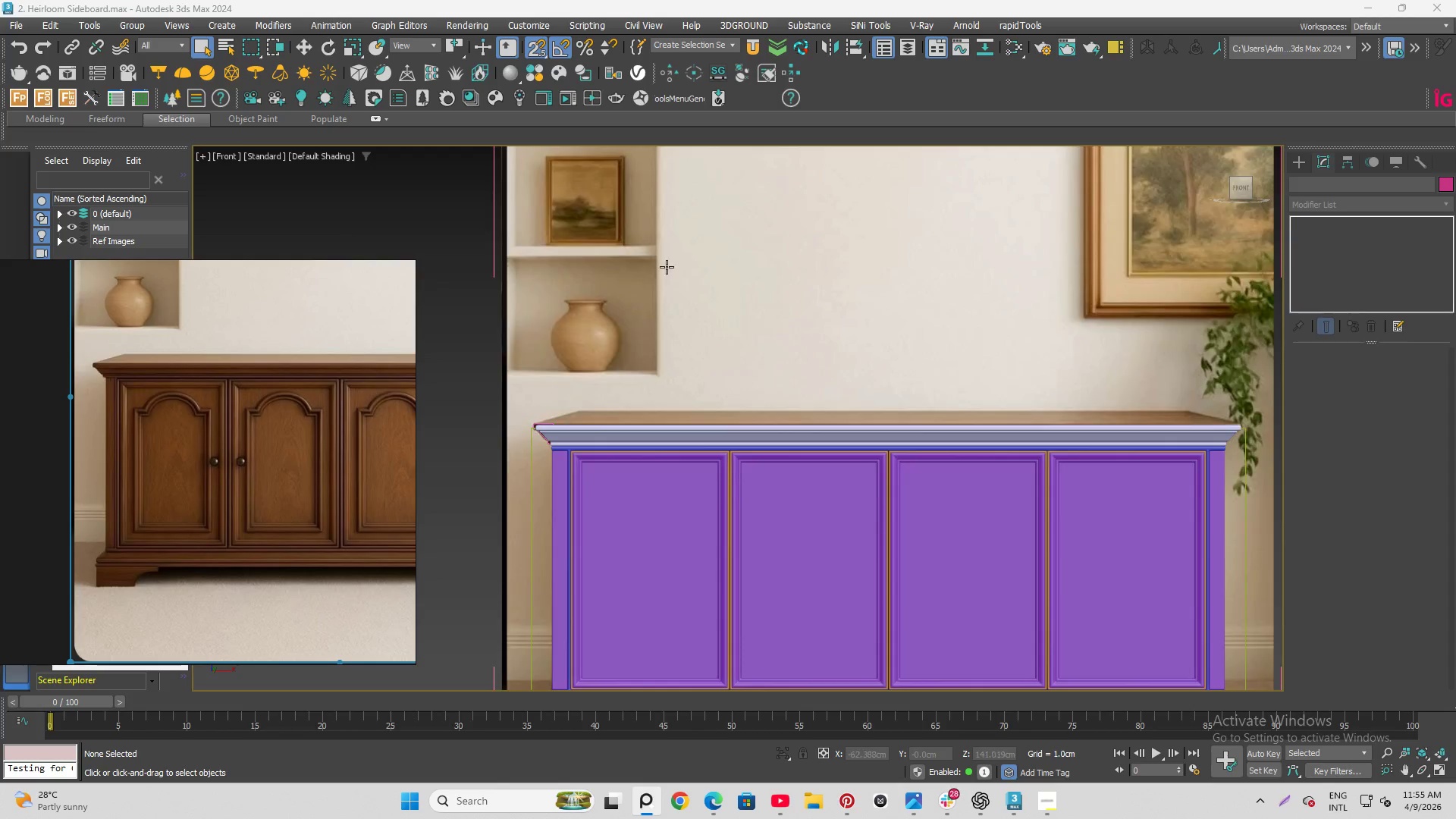 
left_click([893, 315])
 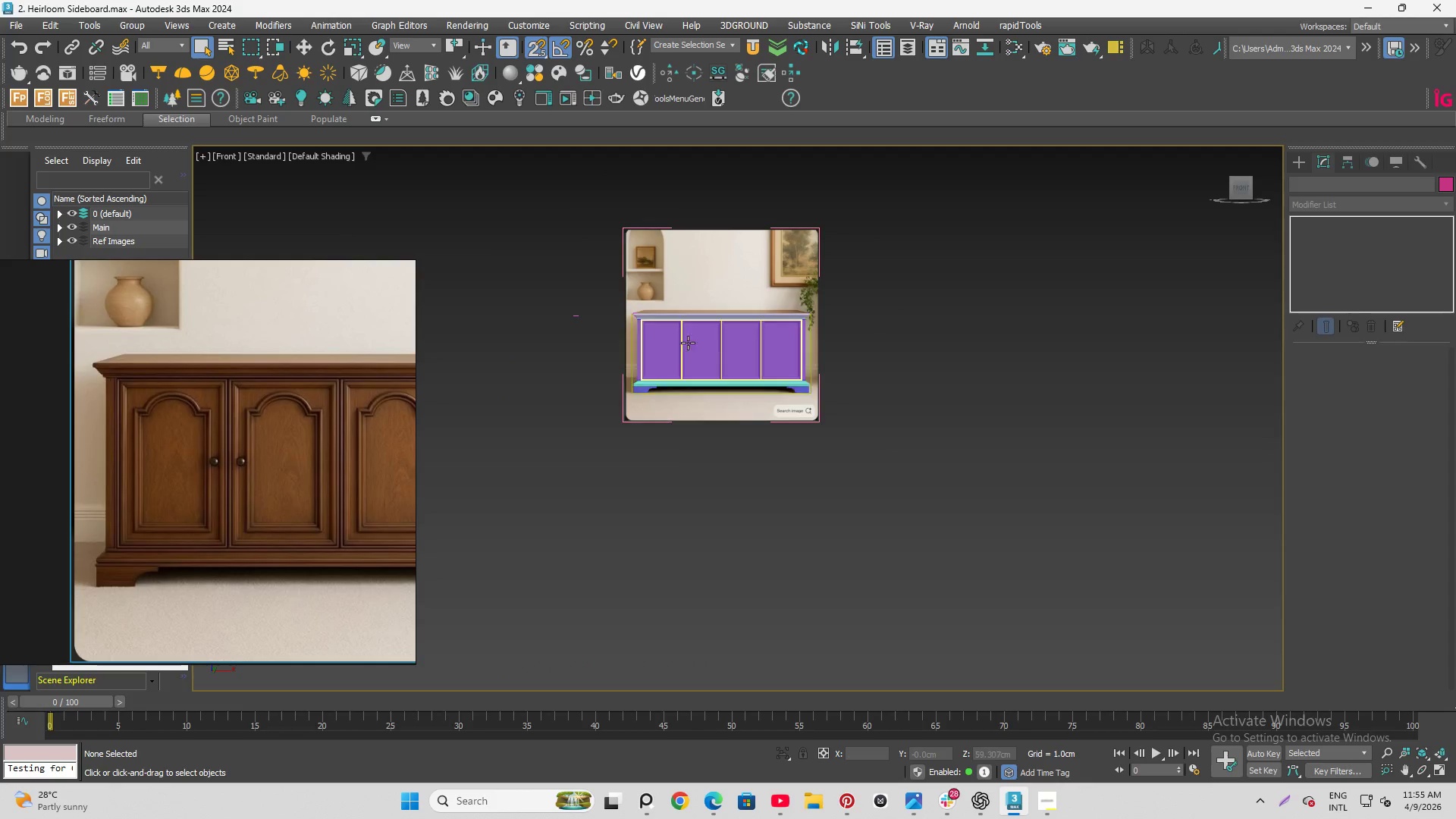 
scroll: coordinate [664, 284], scroll_direction: down, amount: 4.0
 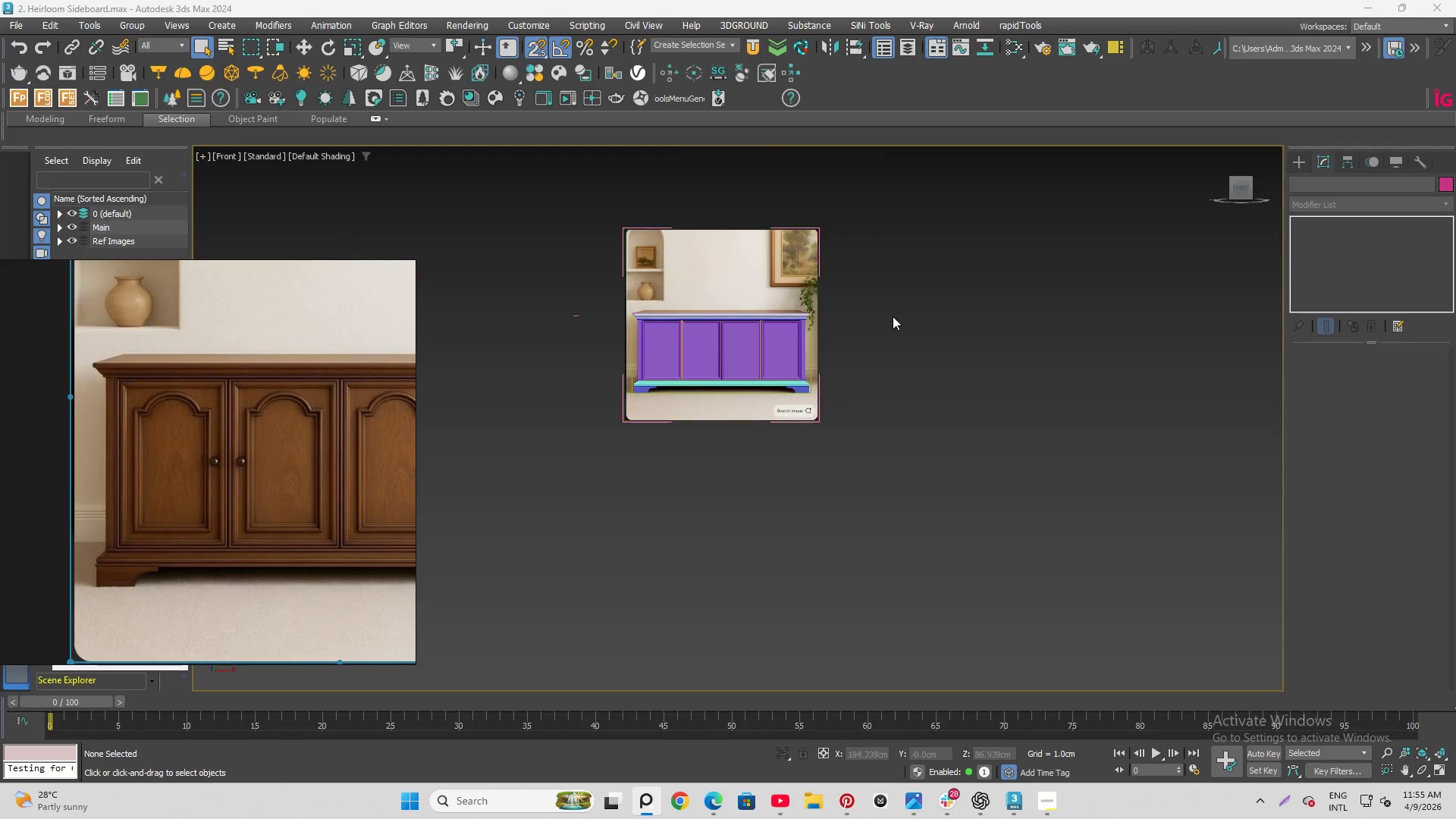 
scroll: coordinate [689, 354], scroll_direction: up, amount: 6.0
 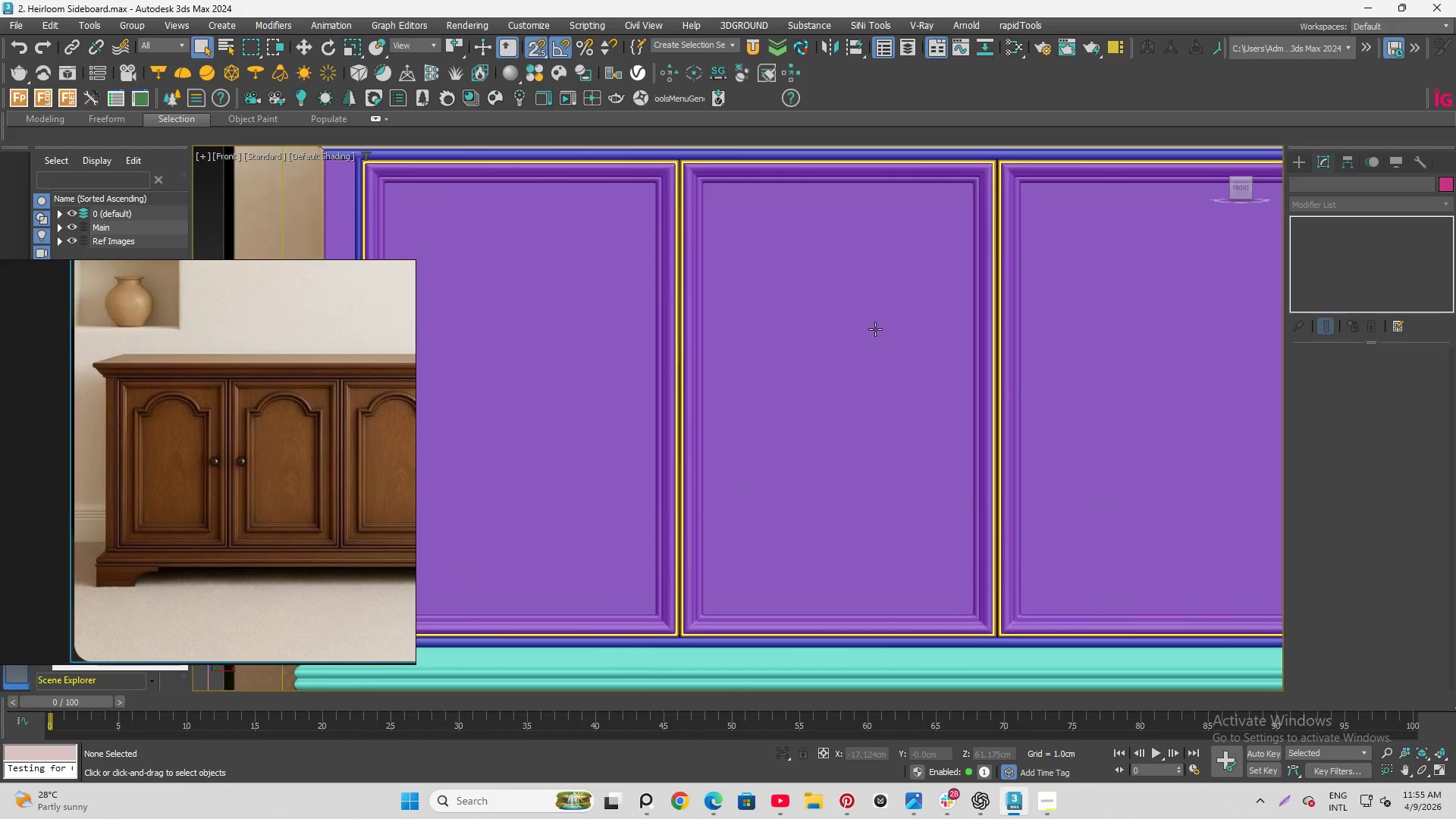 
key(F4)
 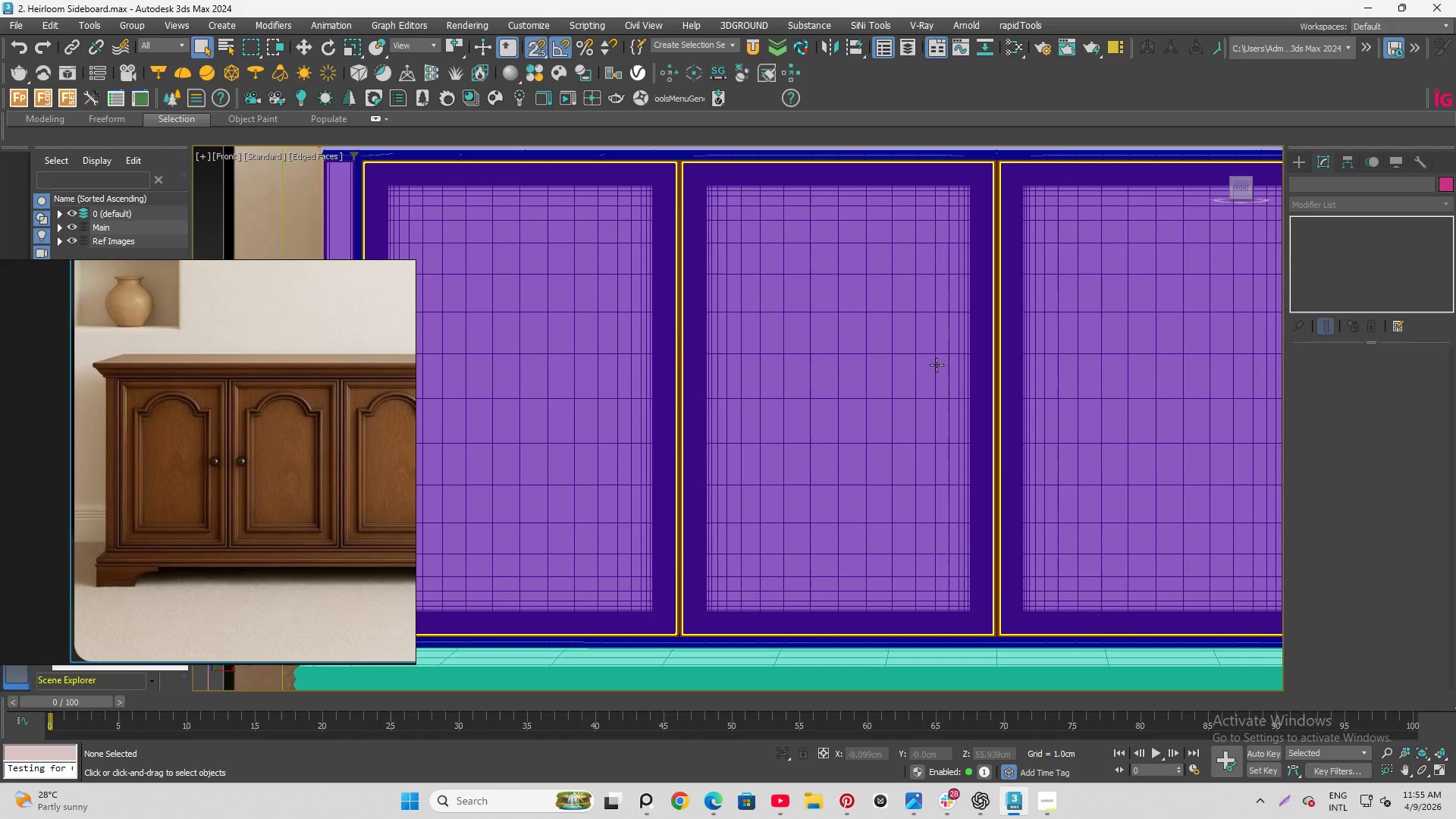 
key(F4)
 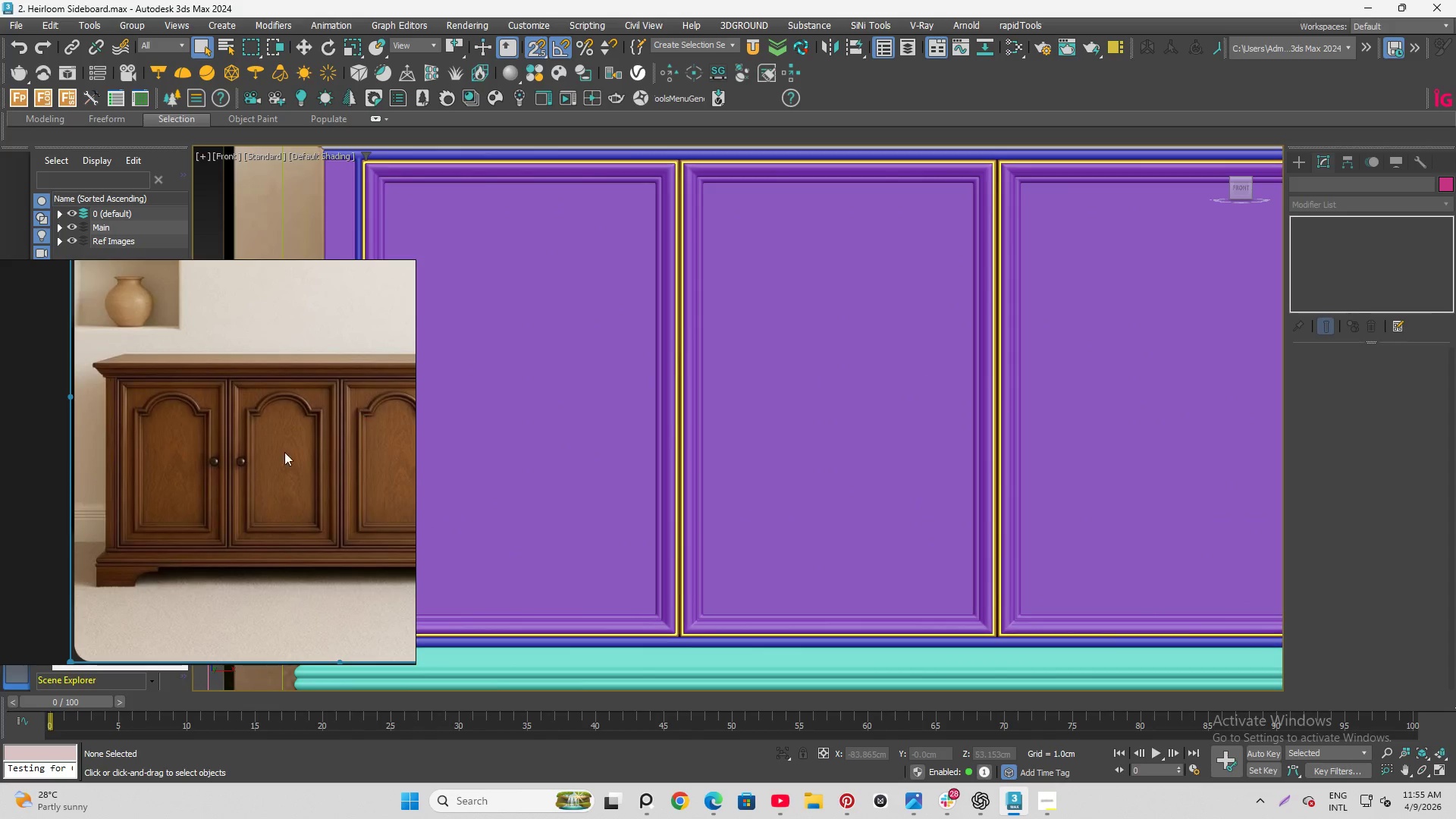 
scroll: coordinate [227, 438], scroll_direction: up, amount: 6.0
 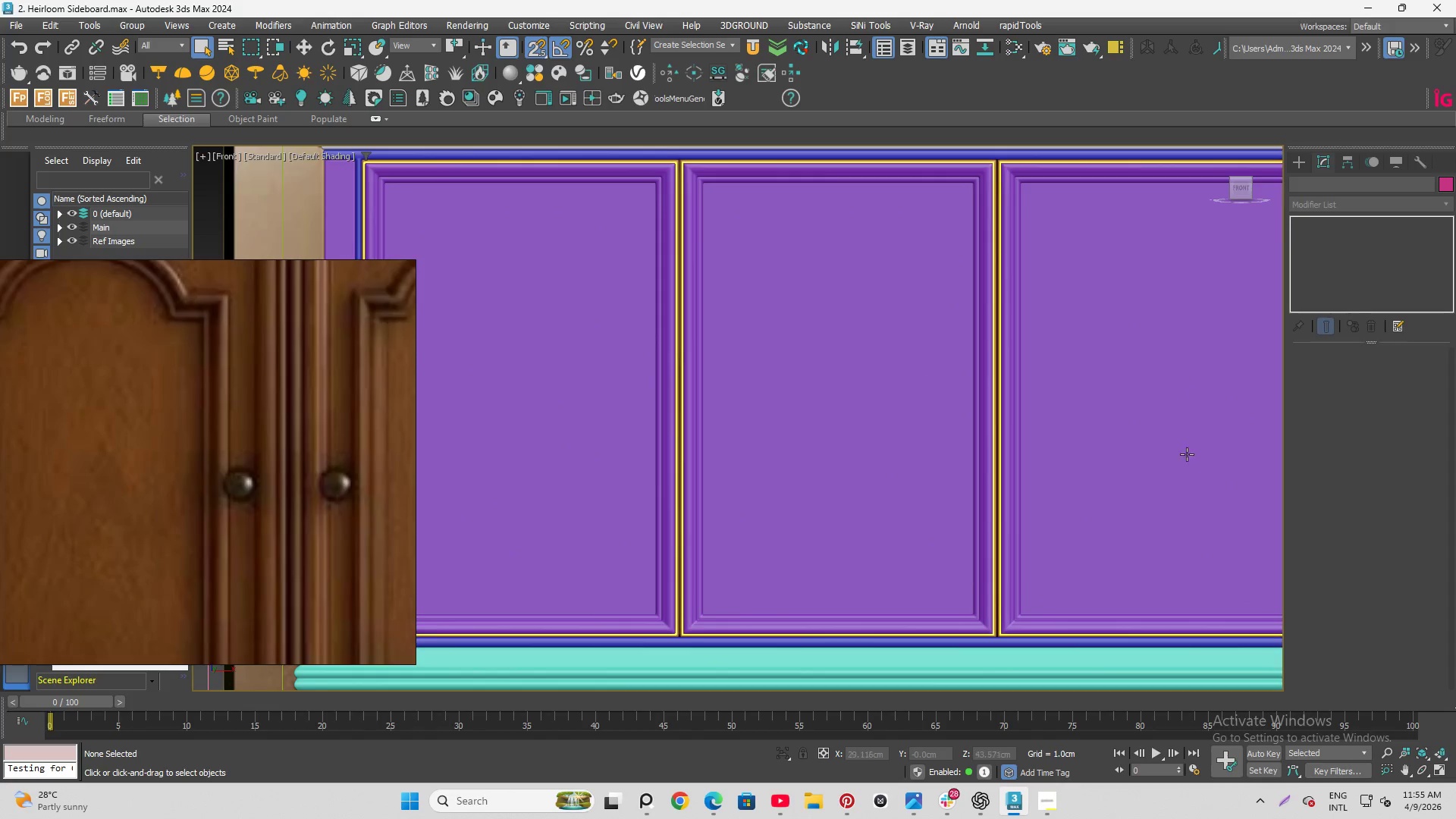 
scroll: coordinate [1172, 472], scroll_direction: down, amount: 2.0
 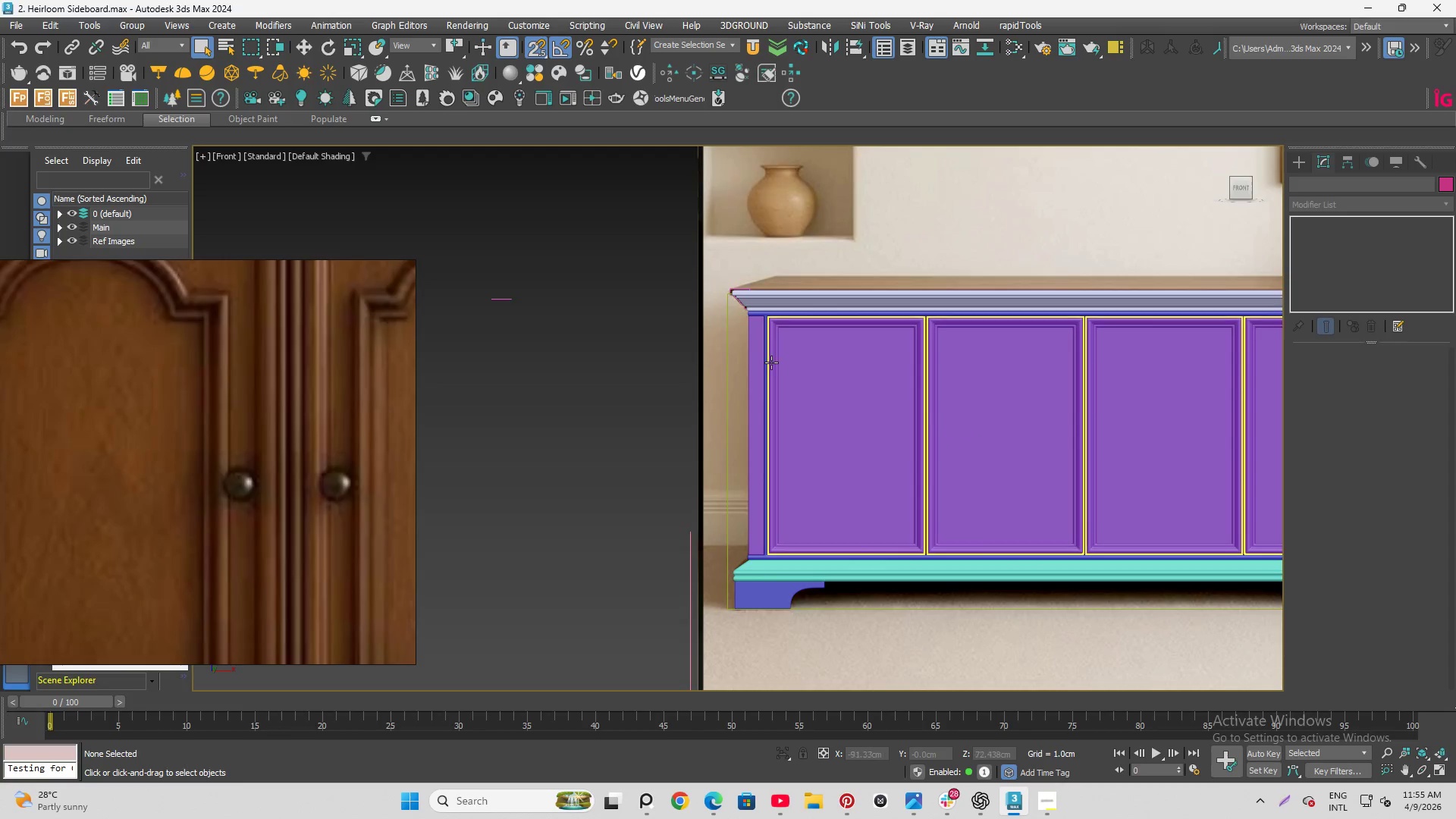 
left_click([907, 356])
 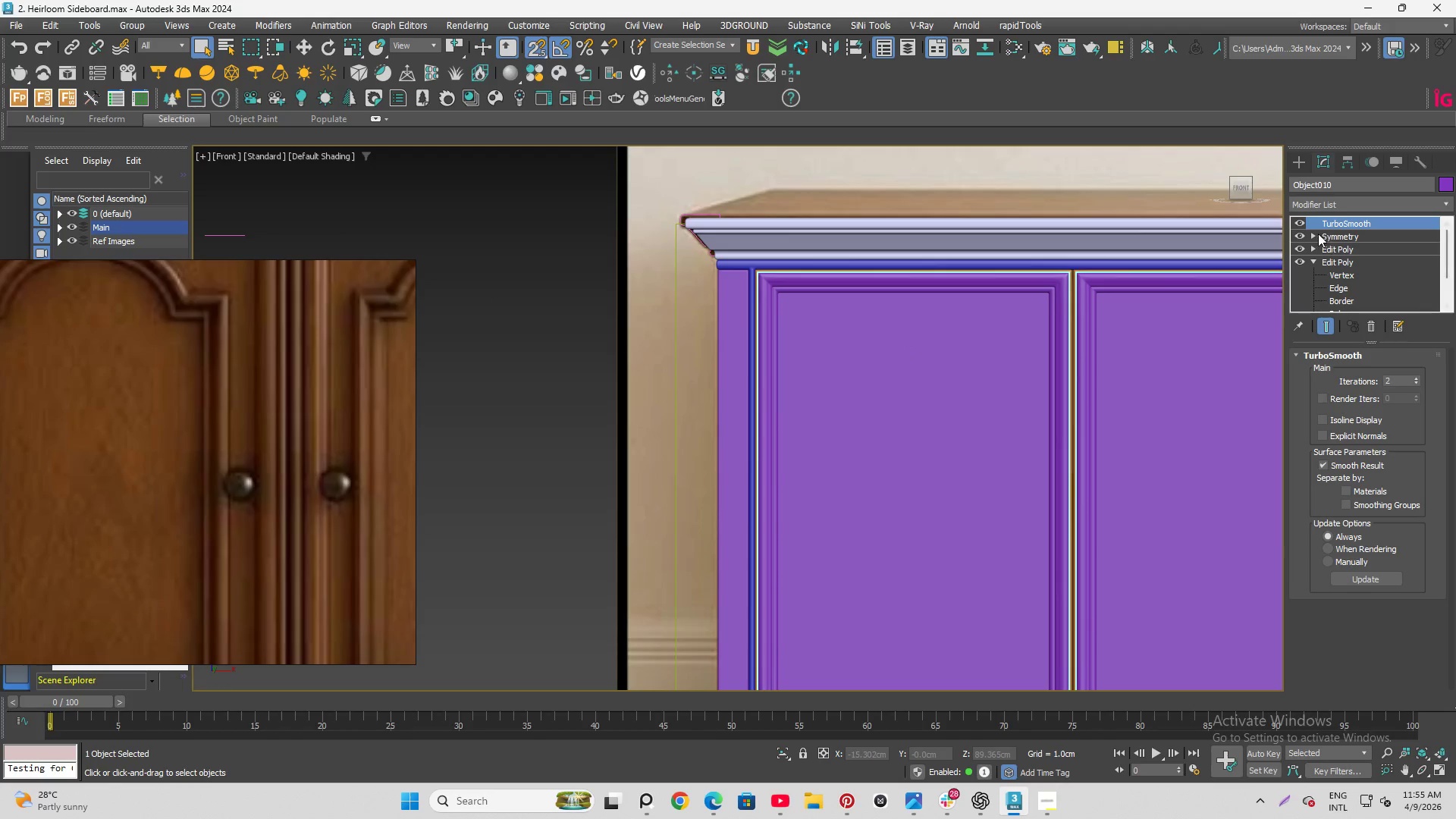 
scroll: coordinate [790, 362], scroll_direction: up, amount: 2.0
 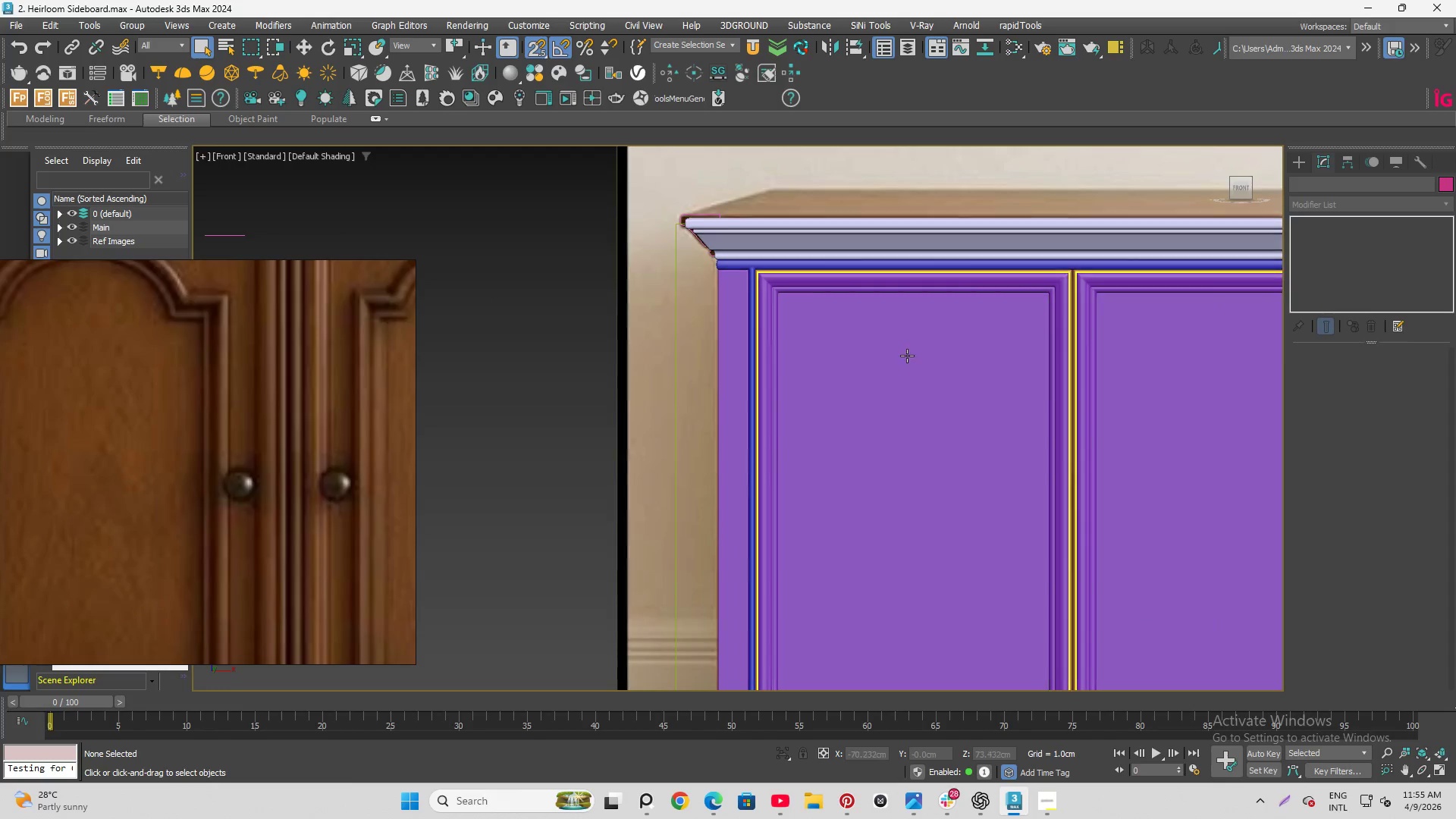 
left_click([1298, 221])
 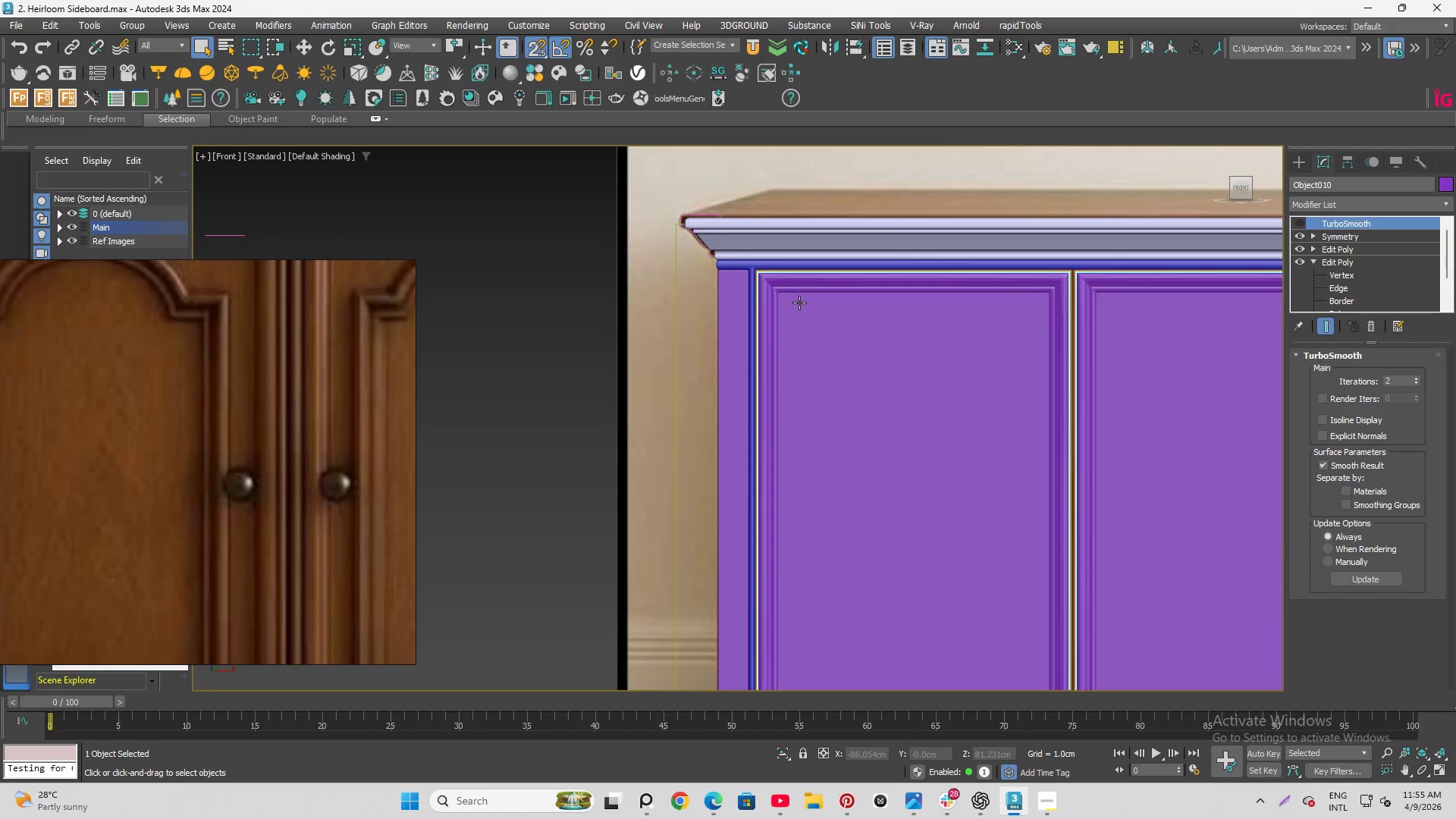 
wait(7.09)
 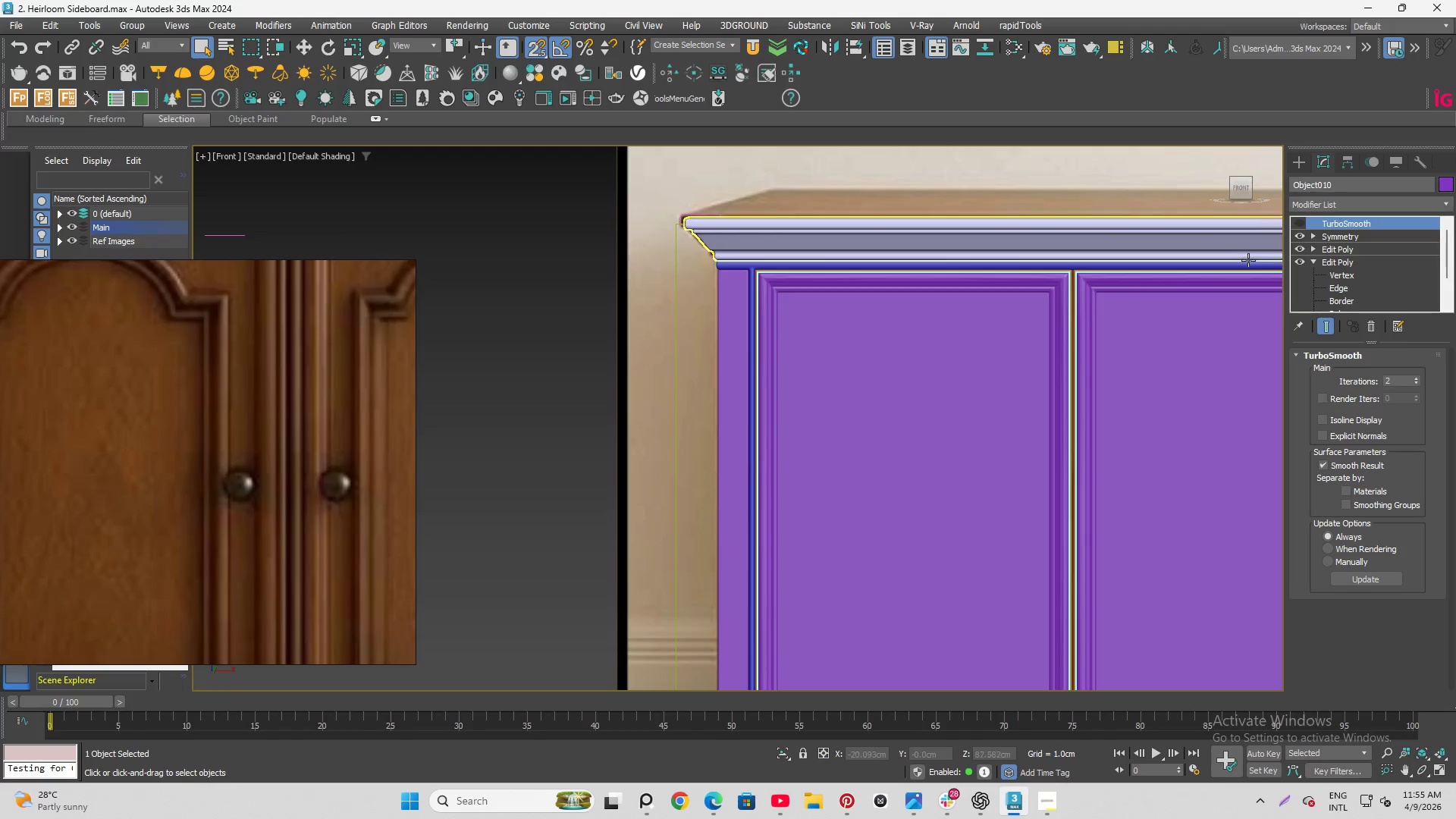 
scroll: coordinate [178, 396], scroll_direction: down, amount: 5.0
 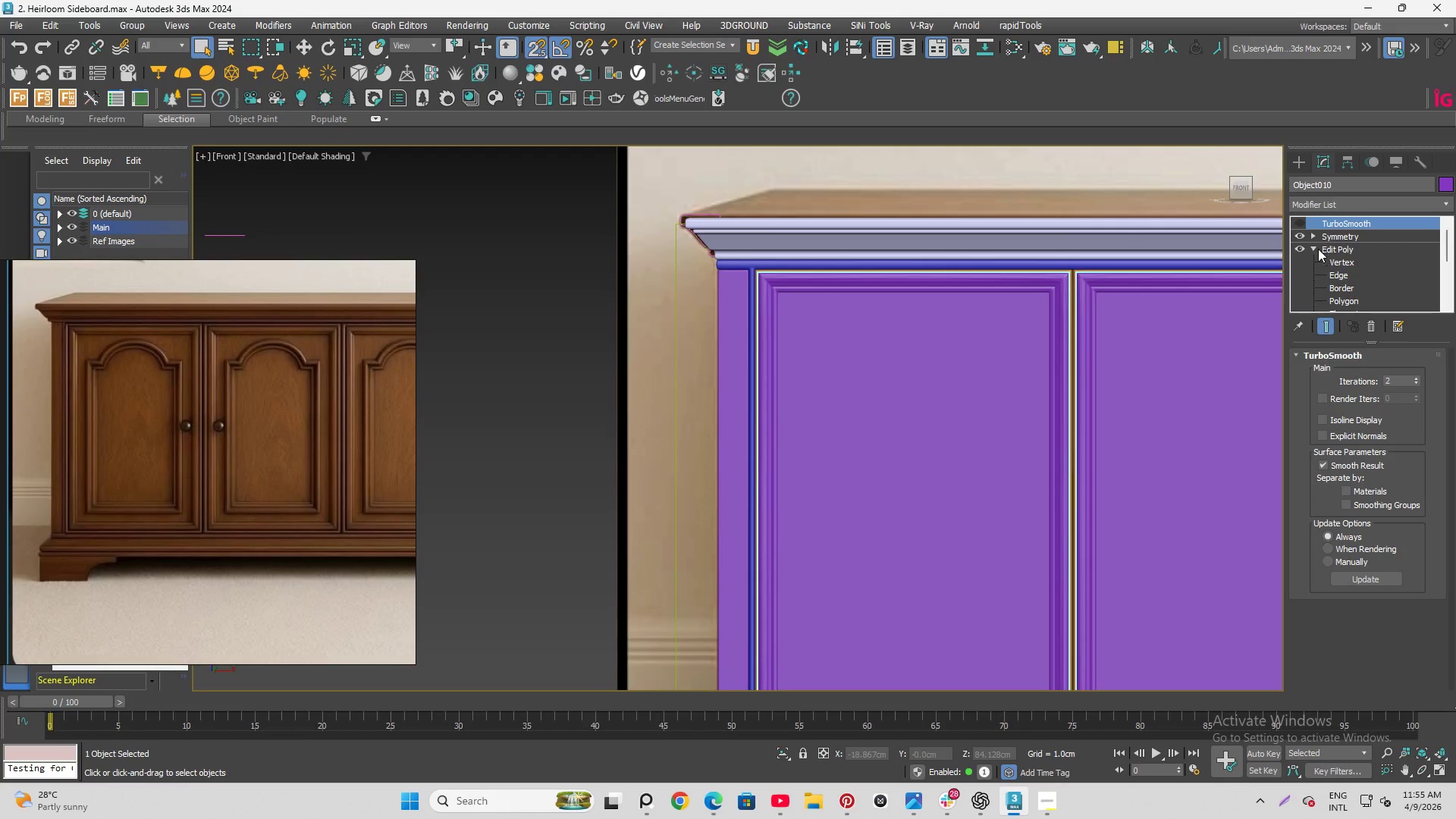 
left_click([1345, 294])
 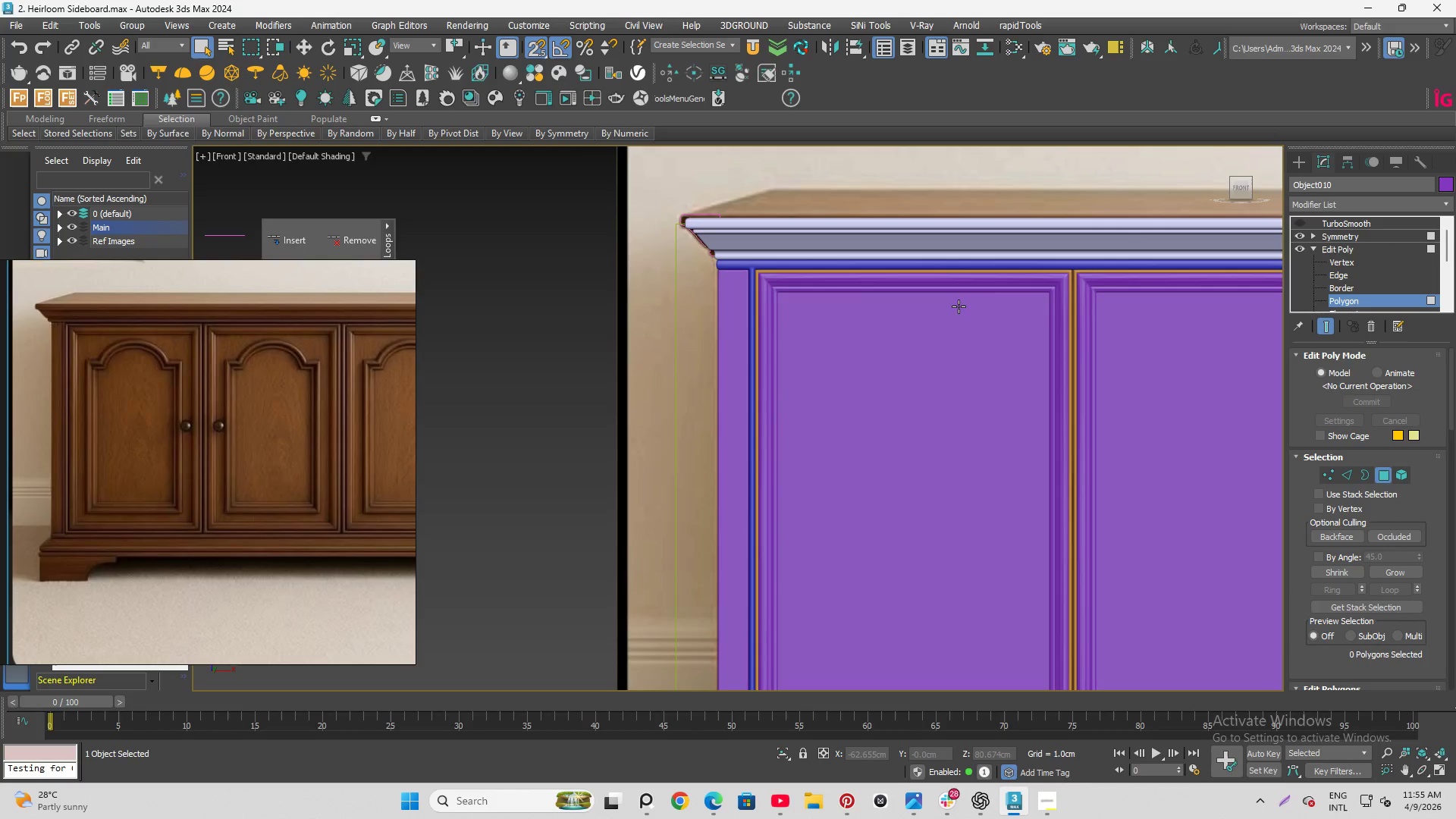 
key(F4)
 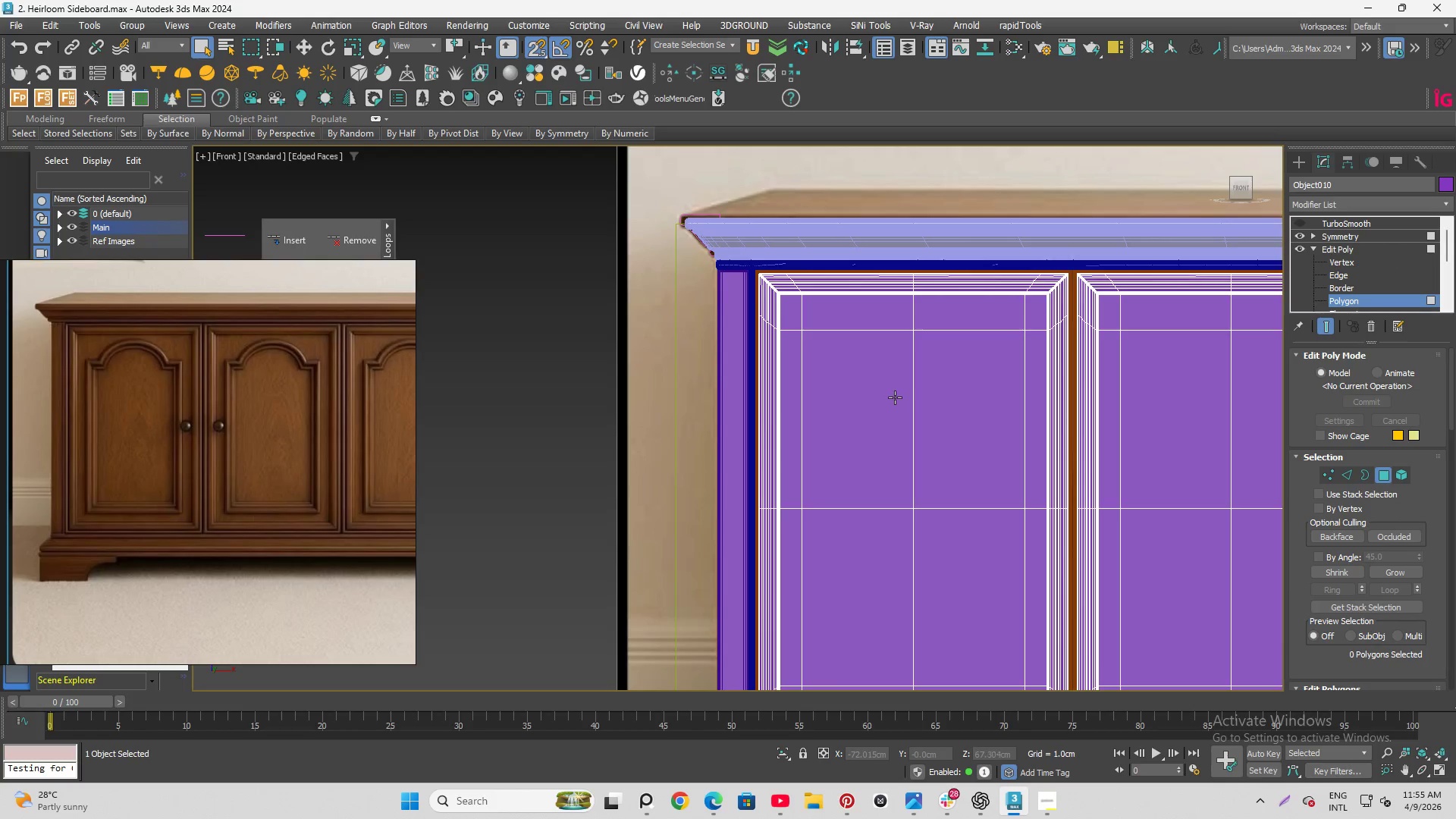 
key(Control+S)
 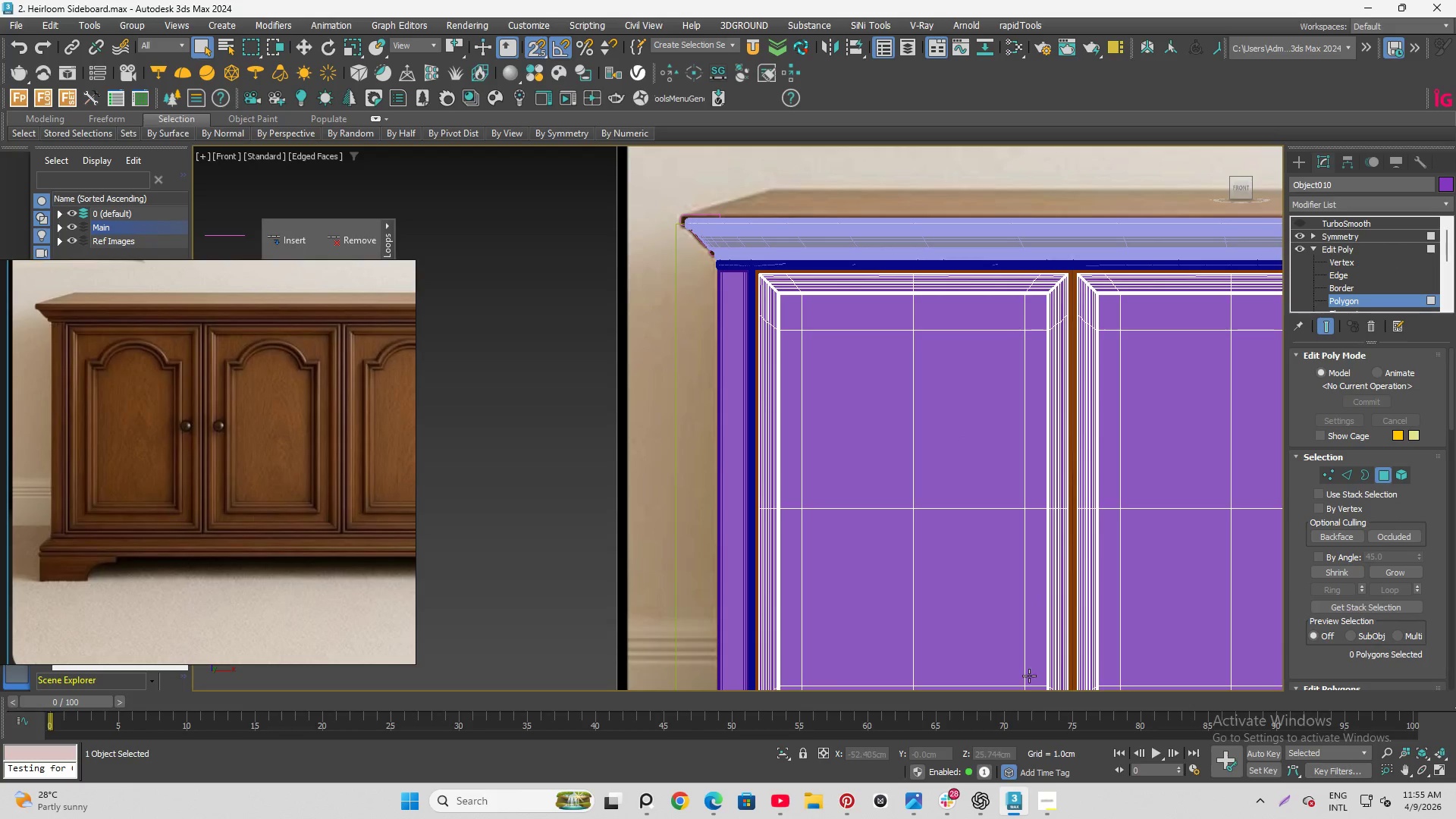 
left_click([1044, 803])
 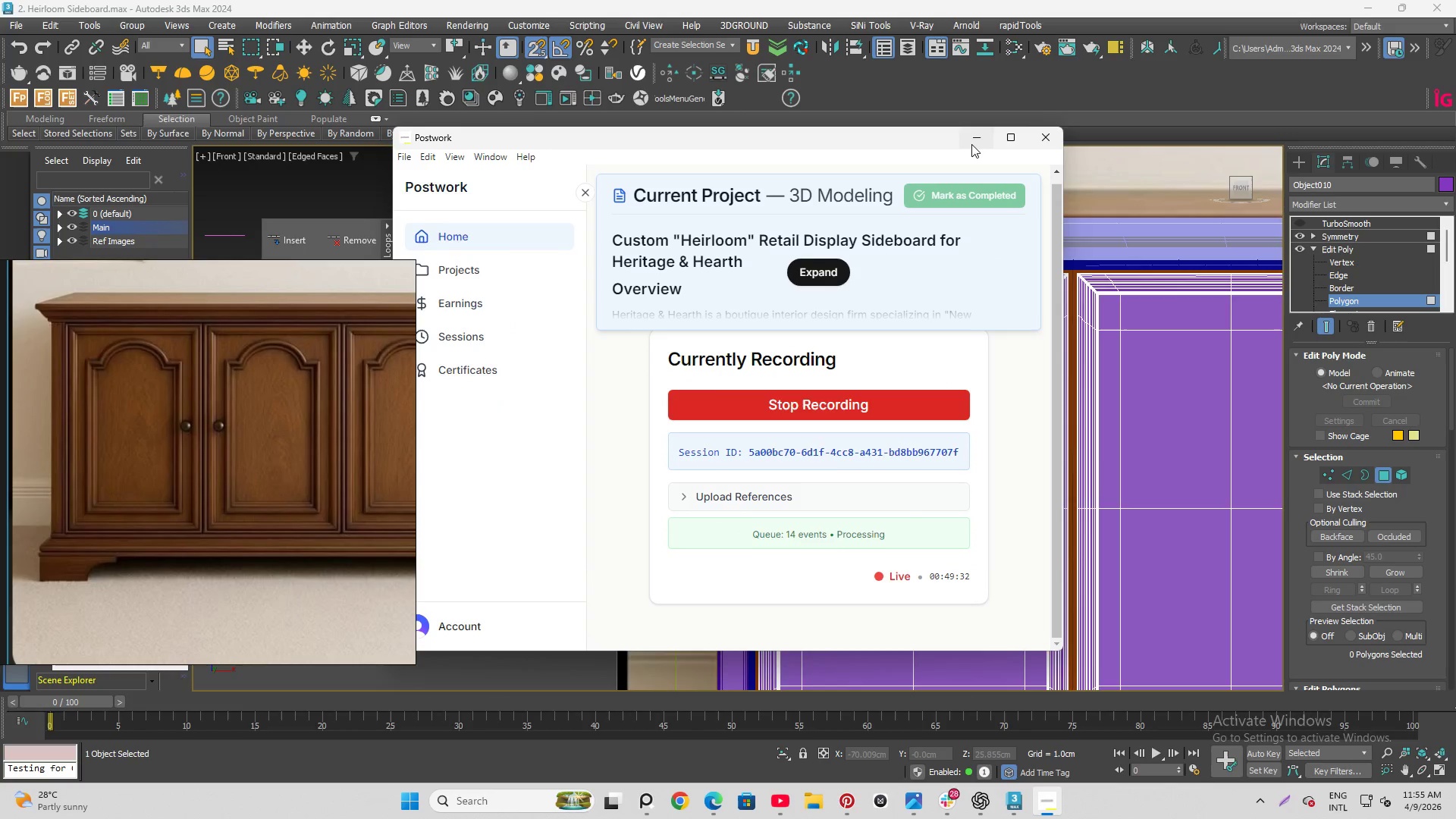 
left_click([972, 143])
 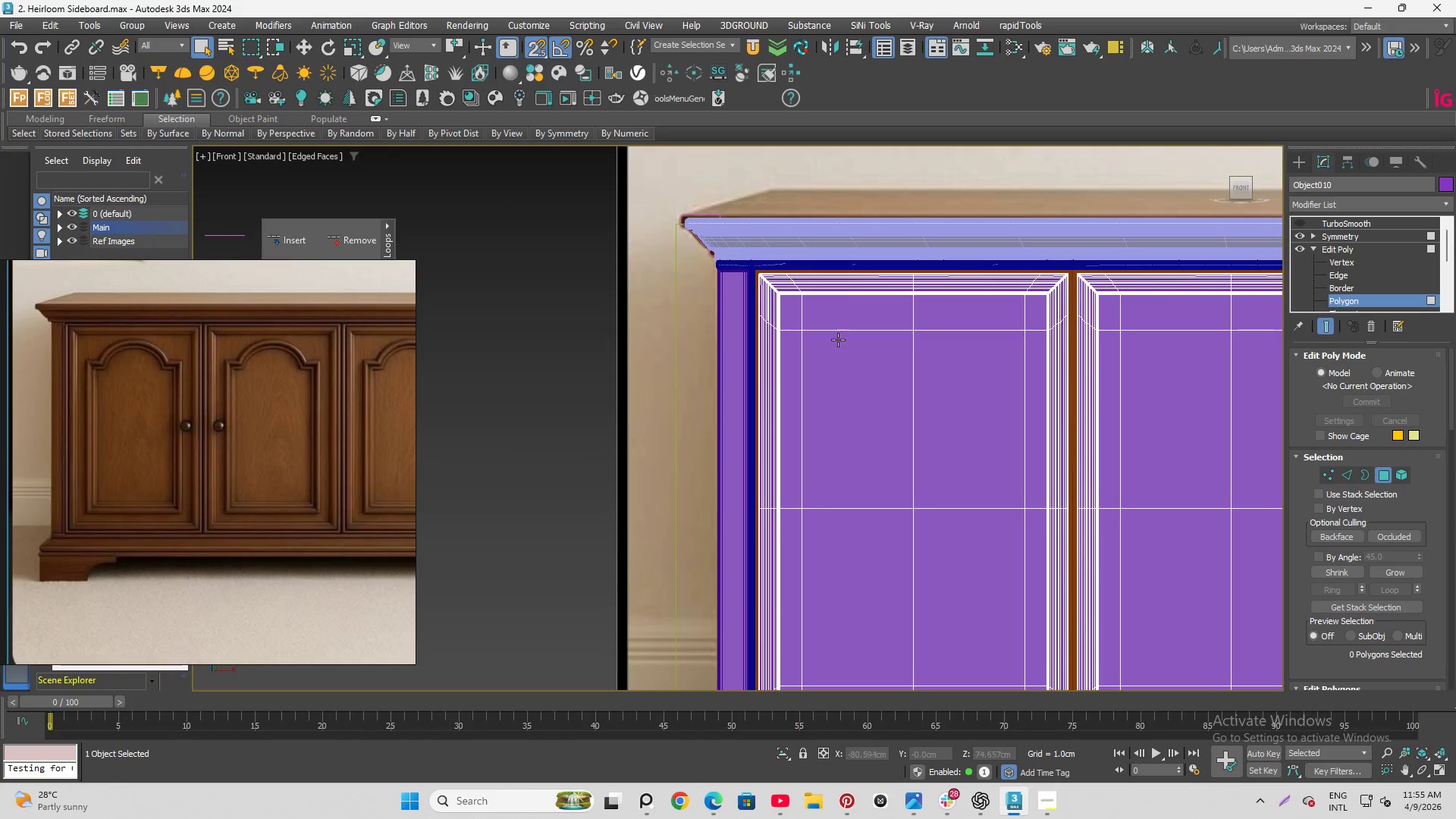 
scroll: coordinate [679, 273], scroll_direction: up, amount: 1.0
 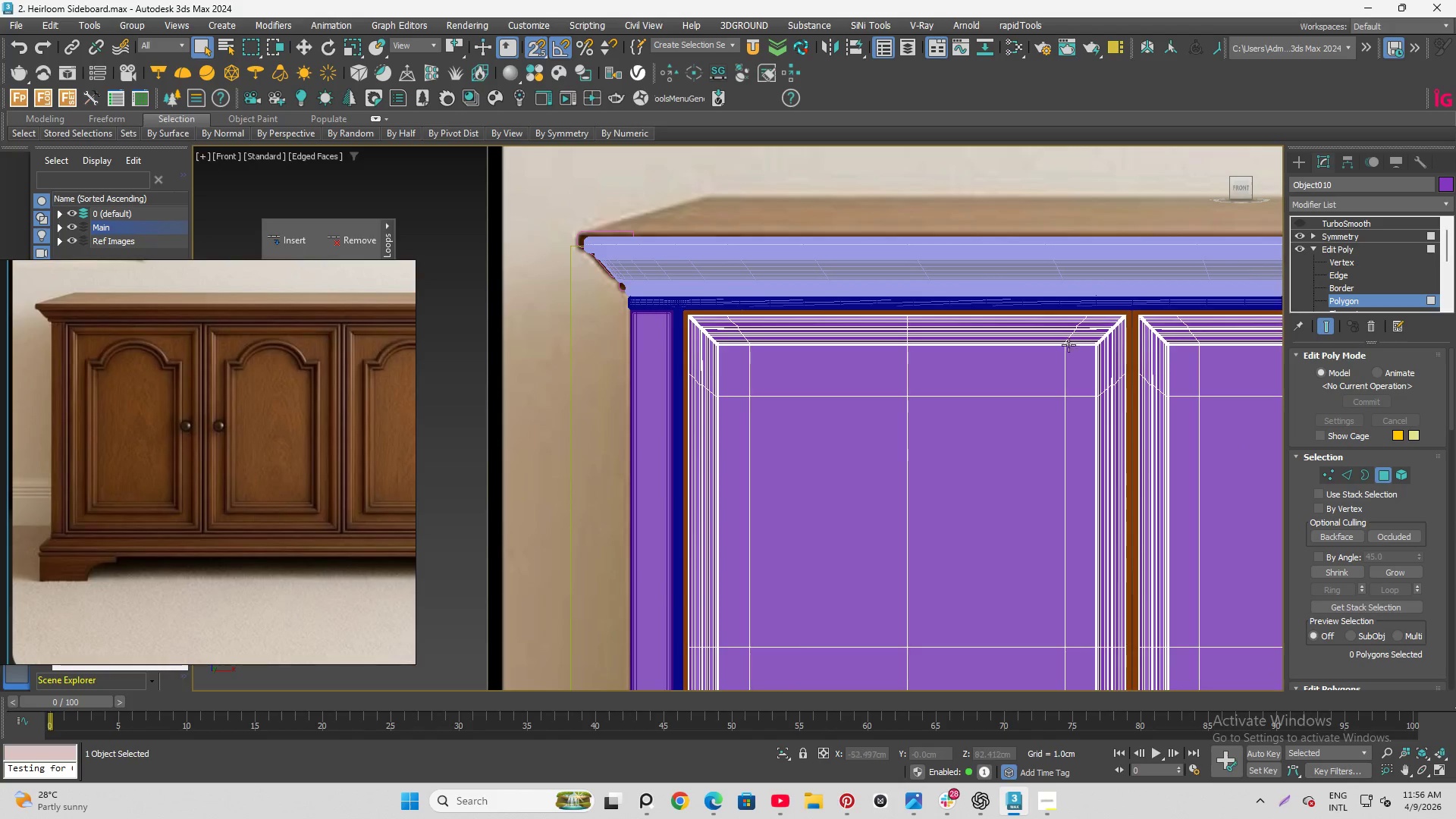 
left_click([832, 500])
 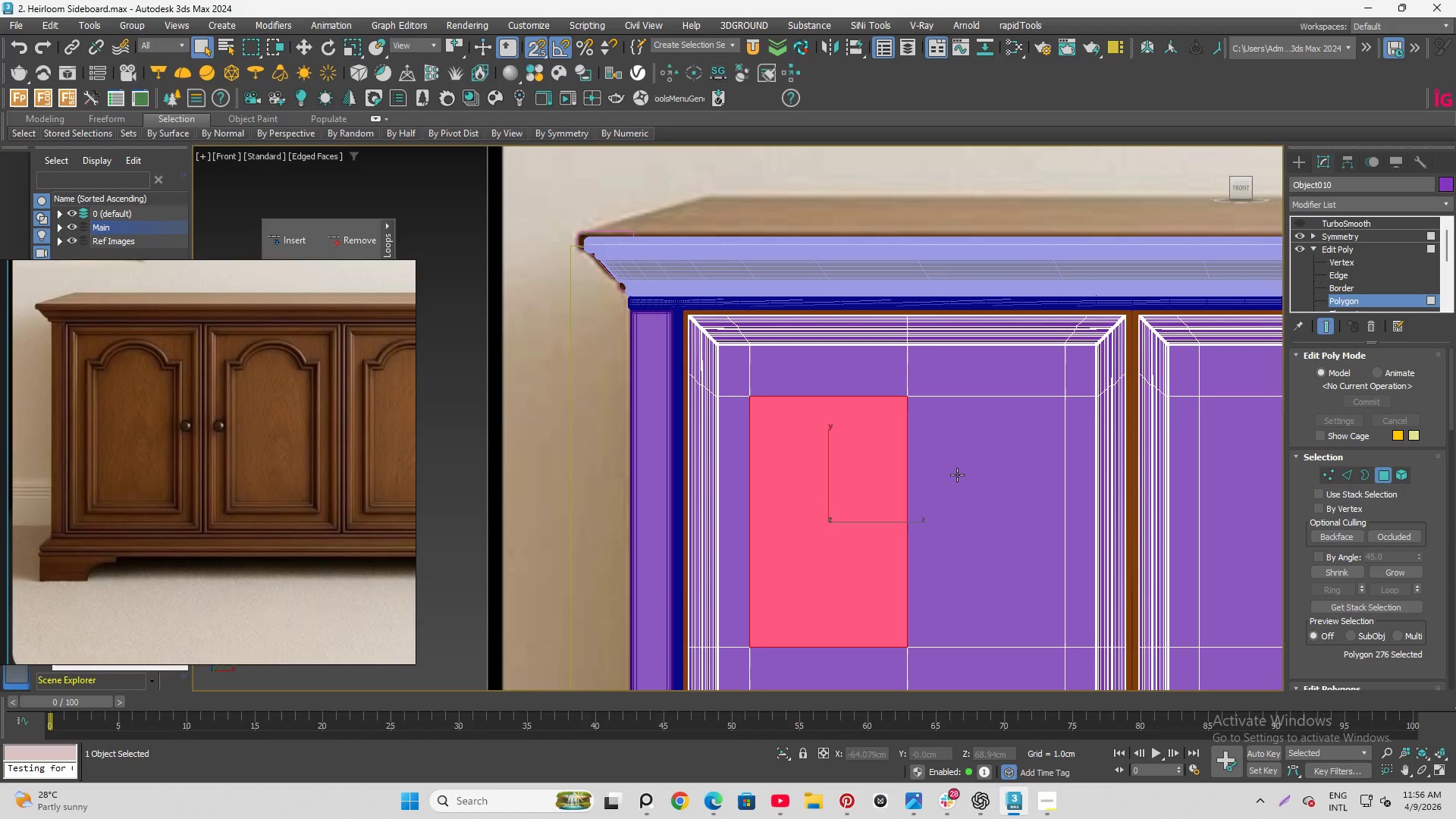 
hold_key(key=ControlLeft, duration=0.92)
left_click([959, 474])
 